 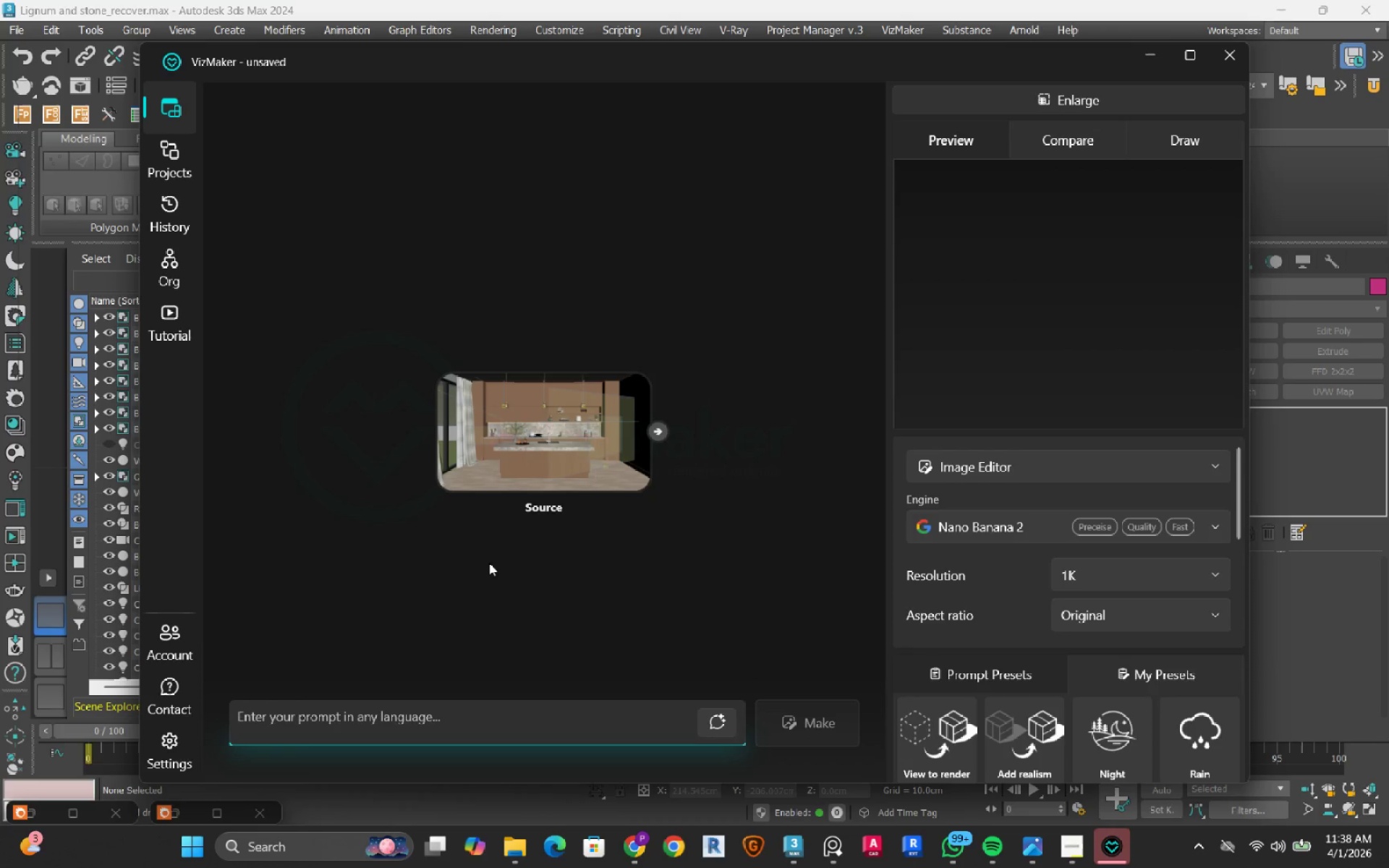 
left_click([948, 742])
 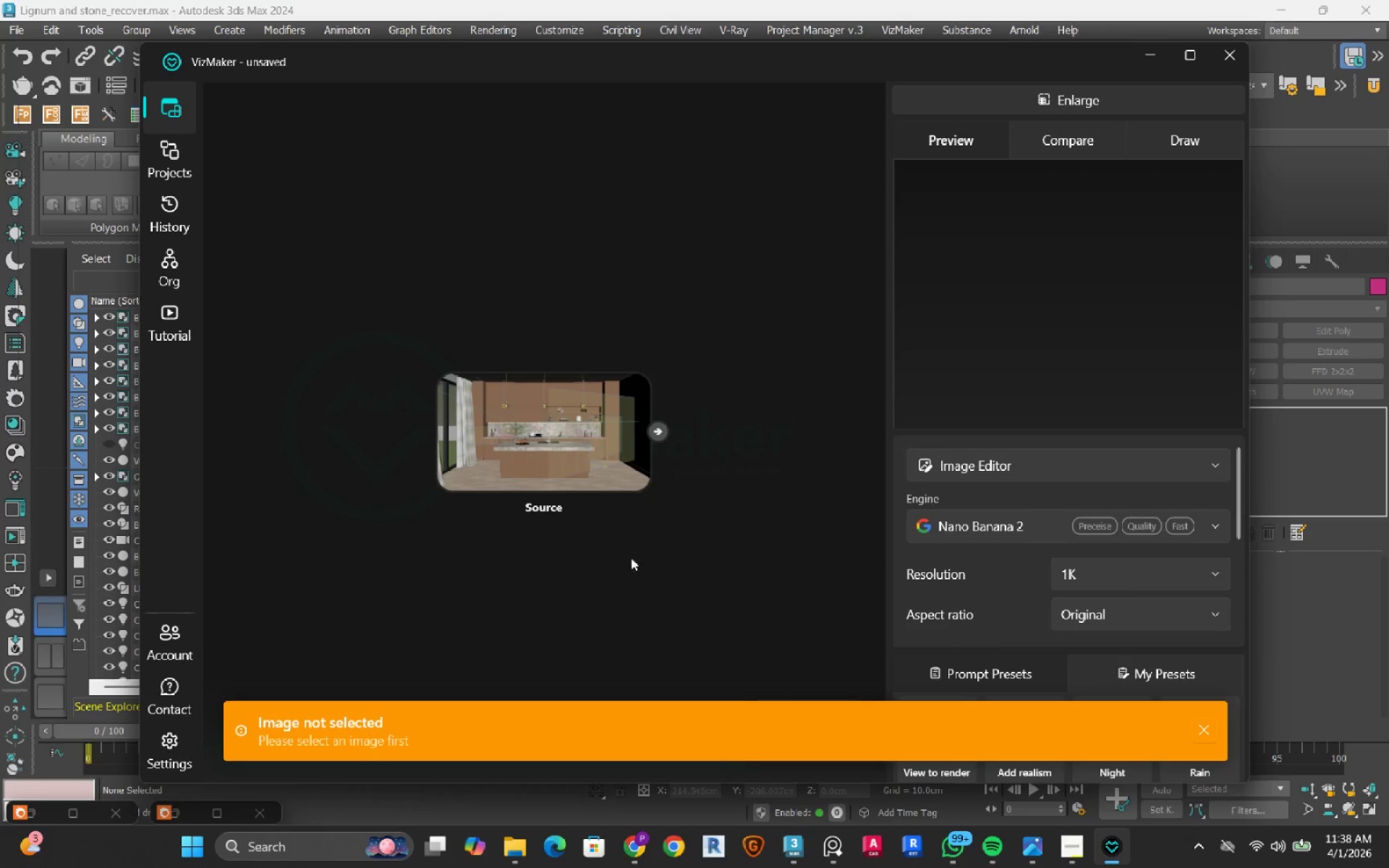 
left_click([556, 461])
 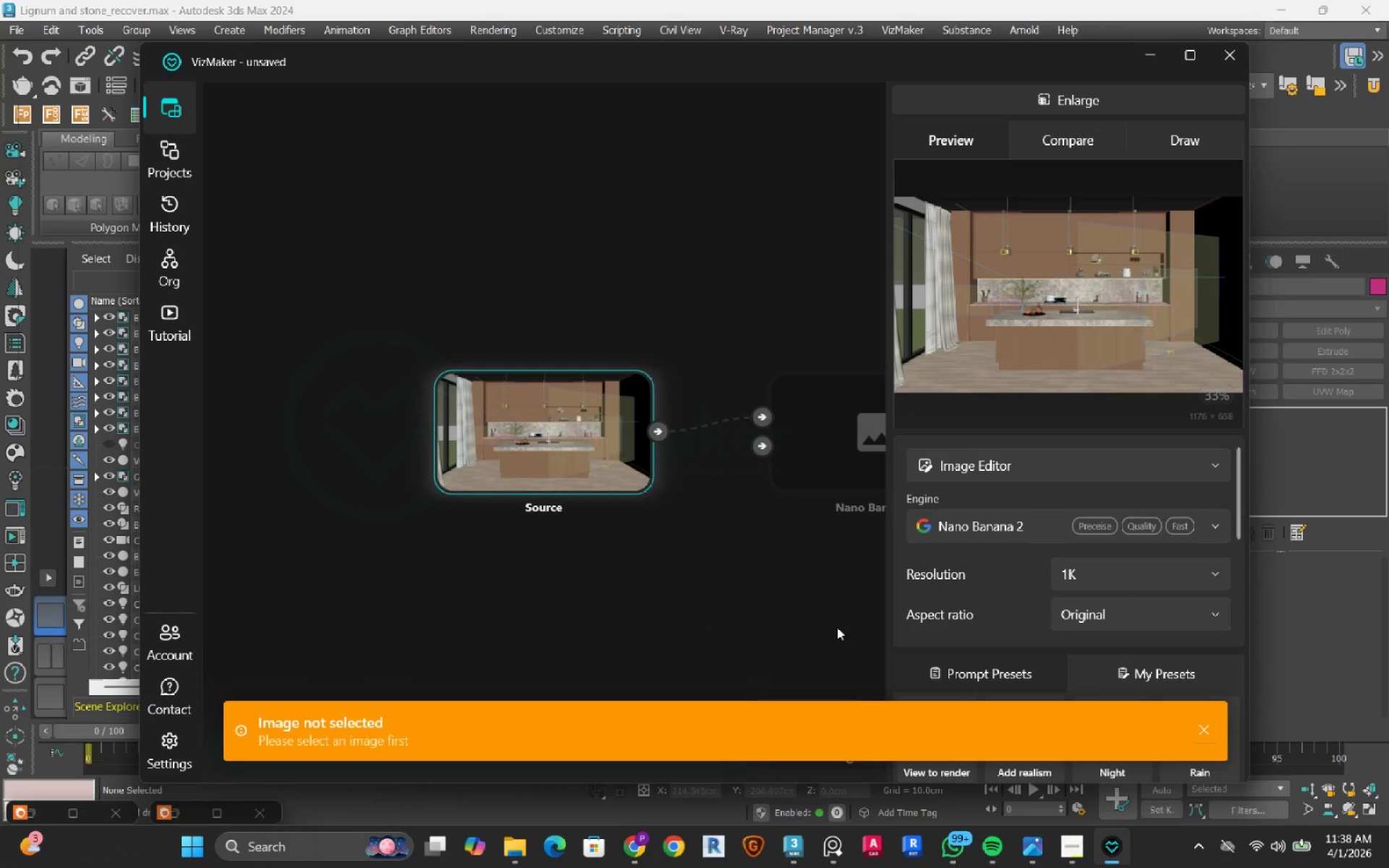 
left_click([837, 627])
 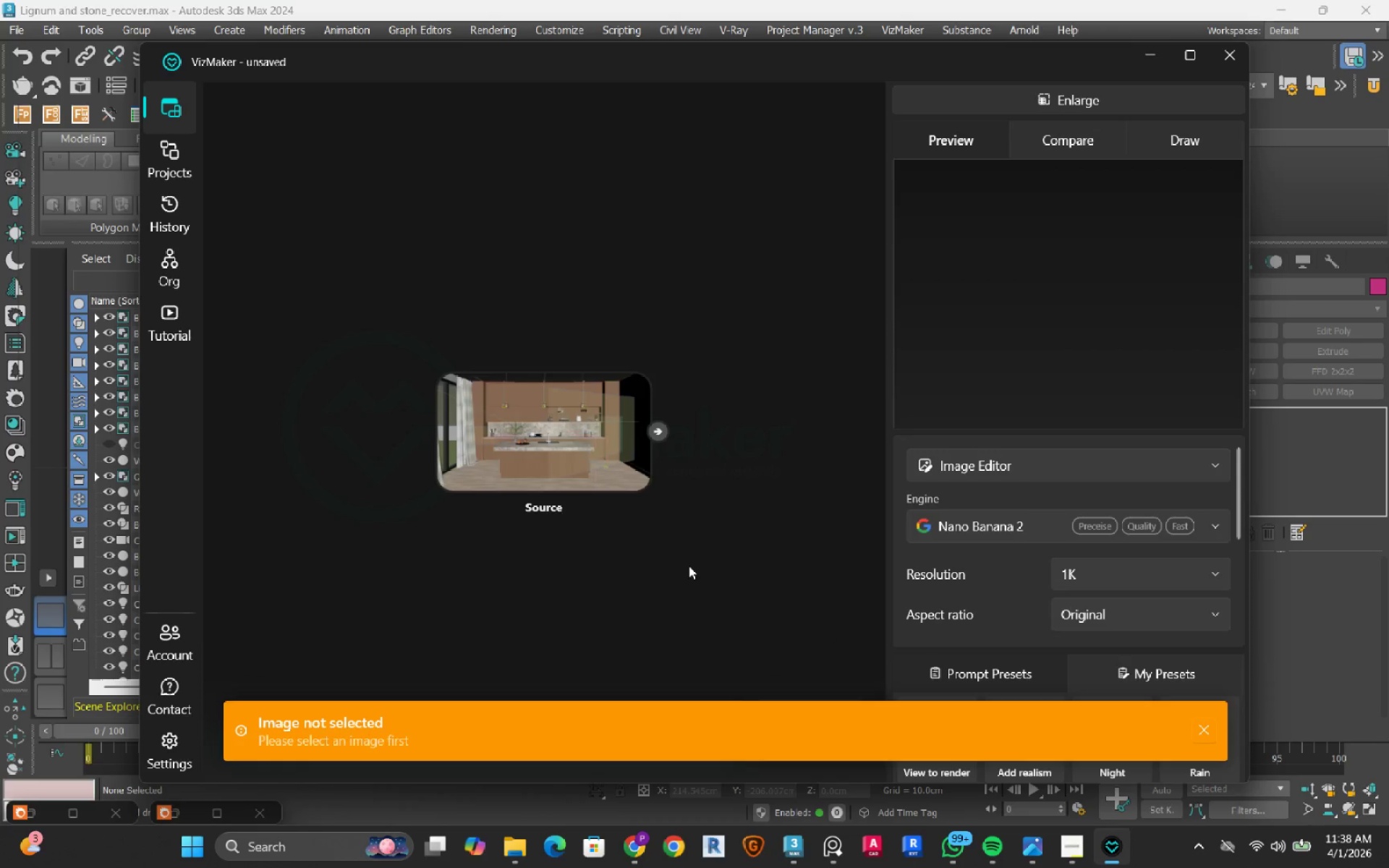 
left_click([567, 438])
 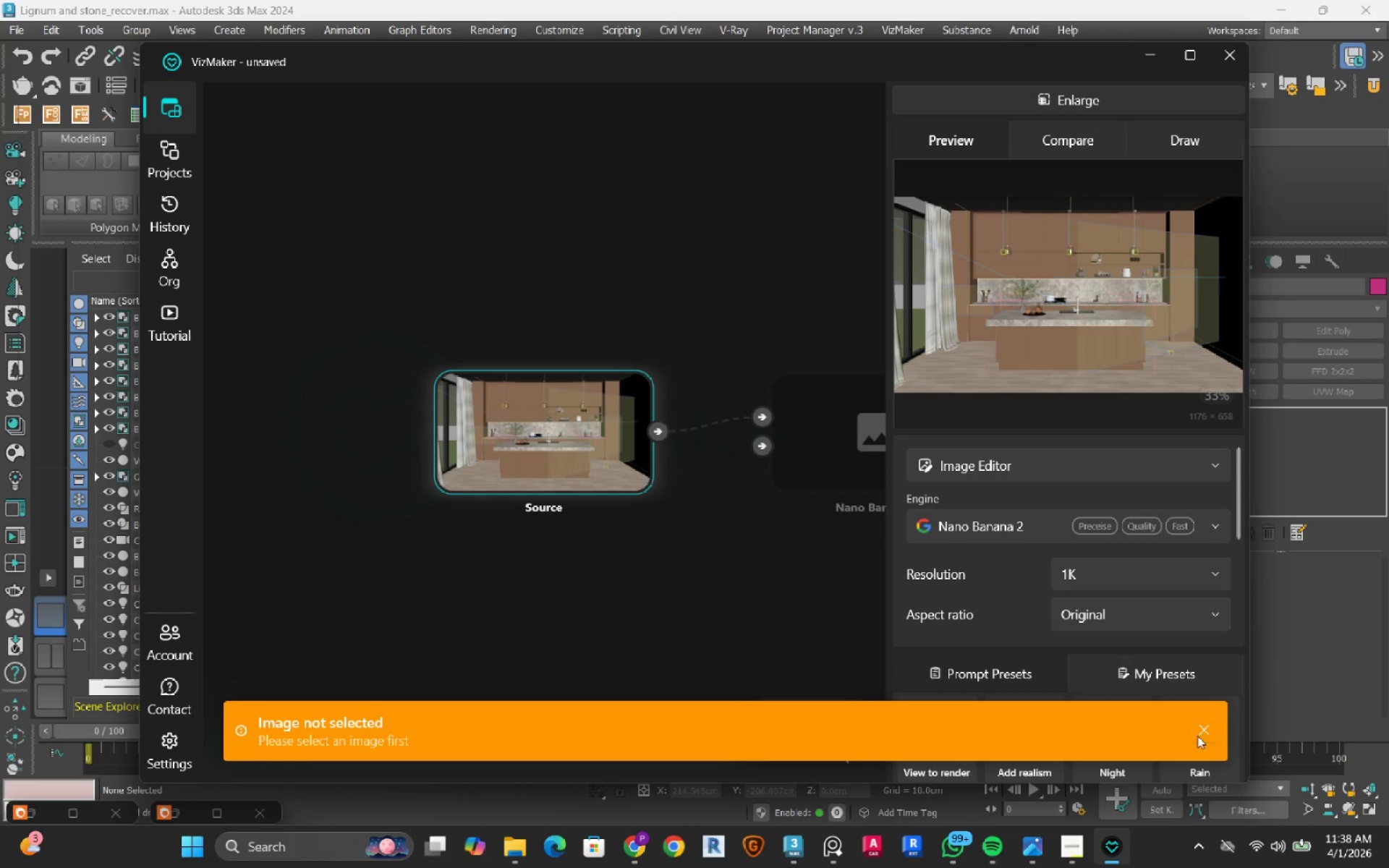 
left_click([1212, 730])
 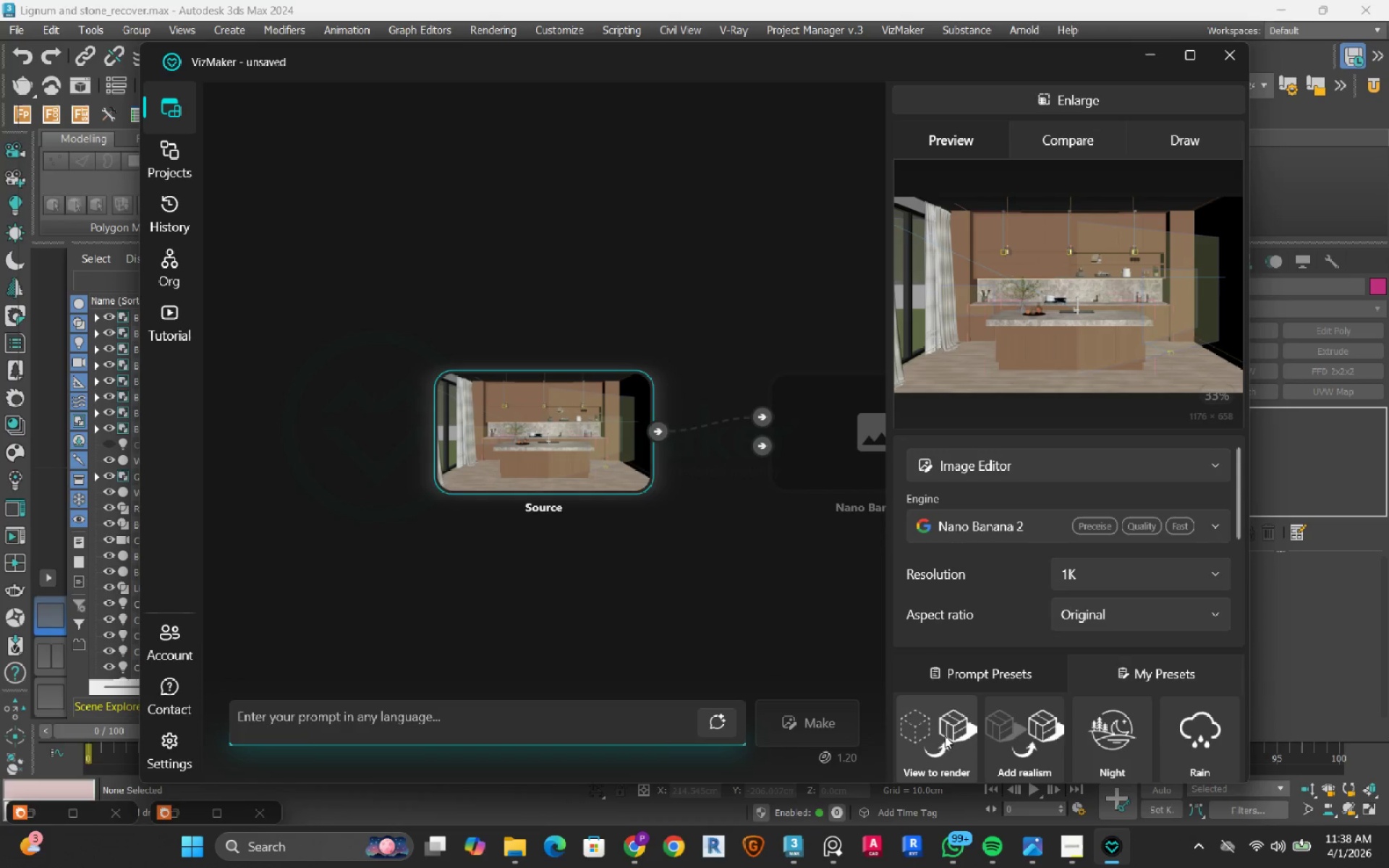 
left_click([945, 736])
 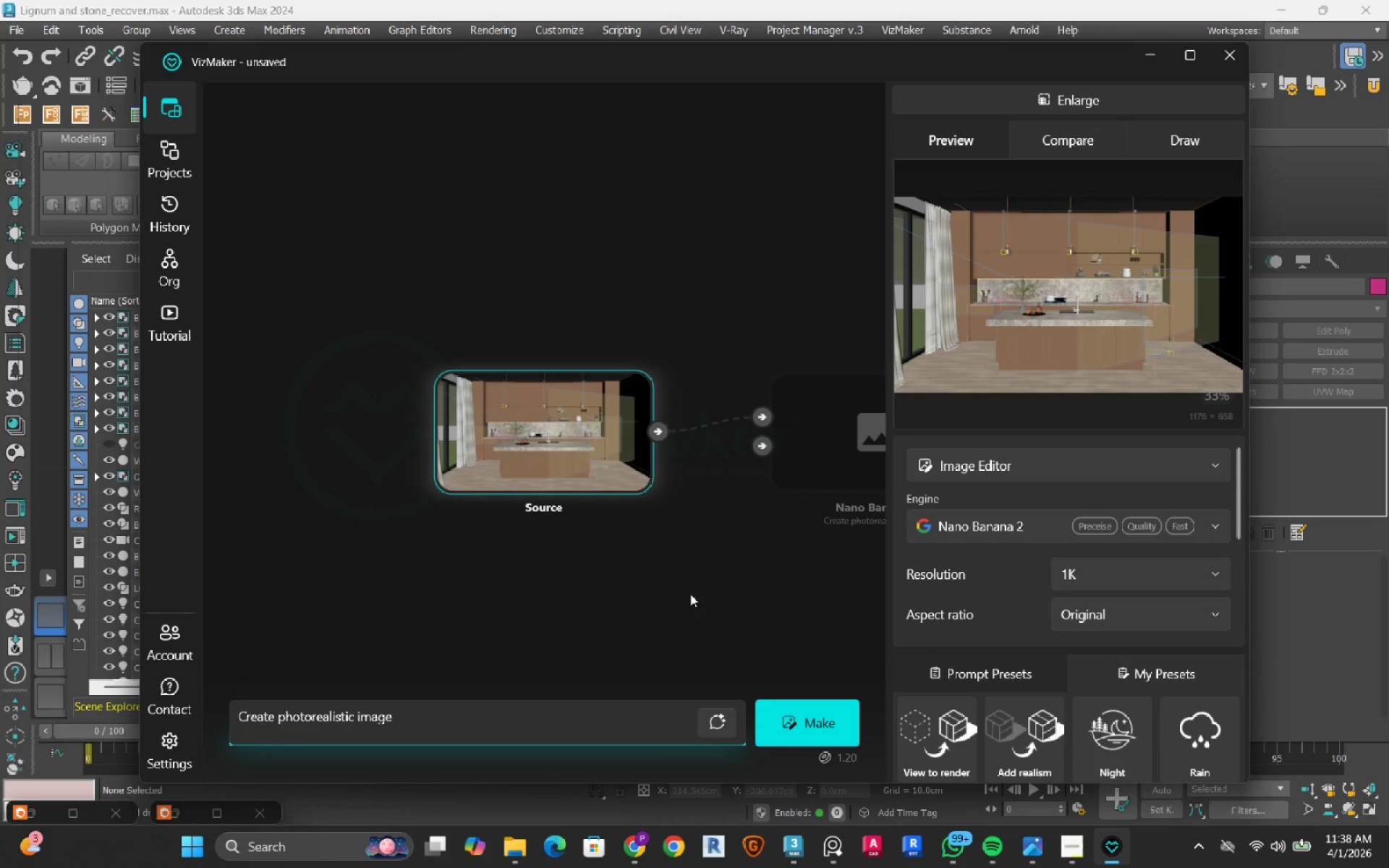 
scroll: coordinate [768, 540], scroll_direction: down, amount: 2.0
 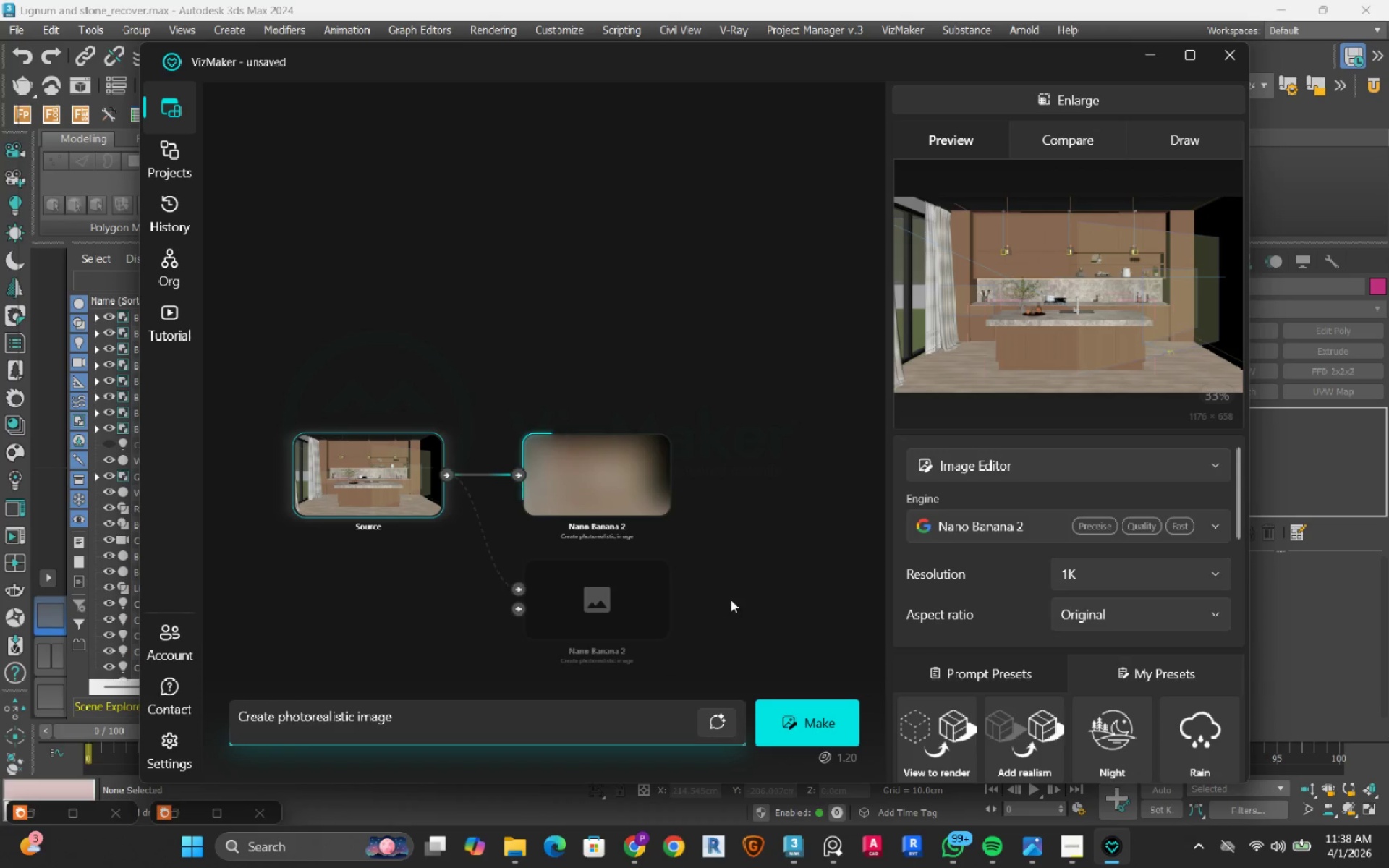 
wait(6.0)
 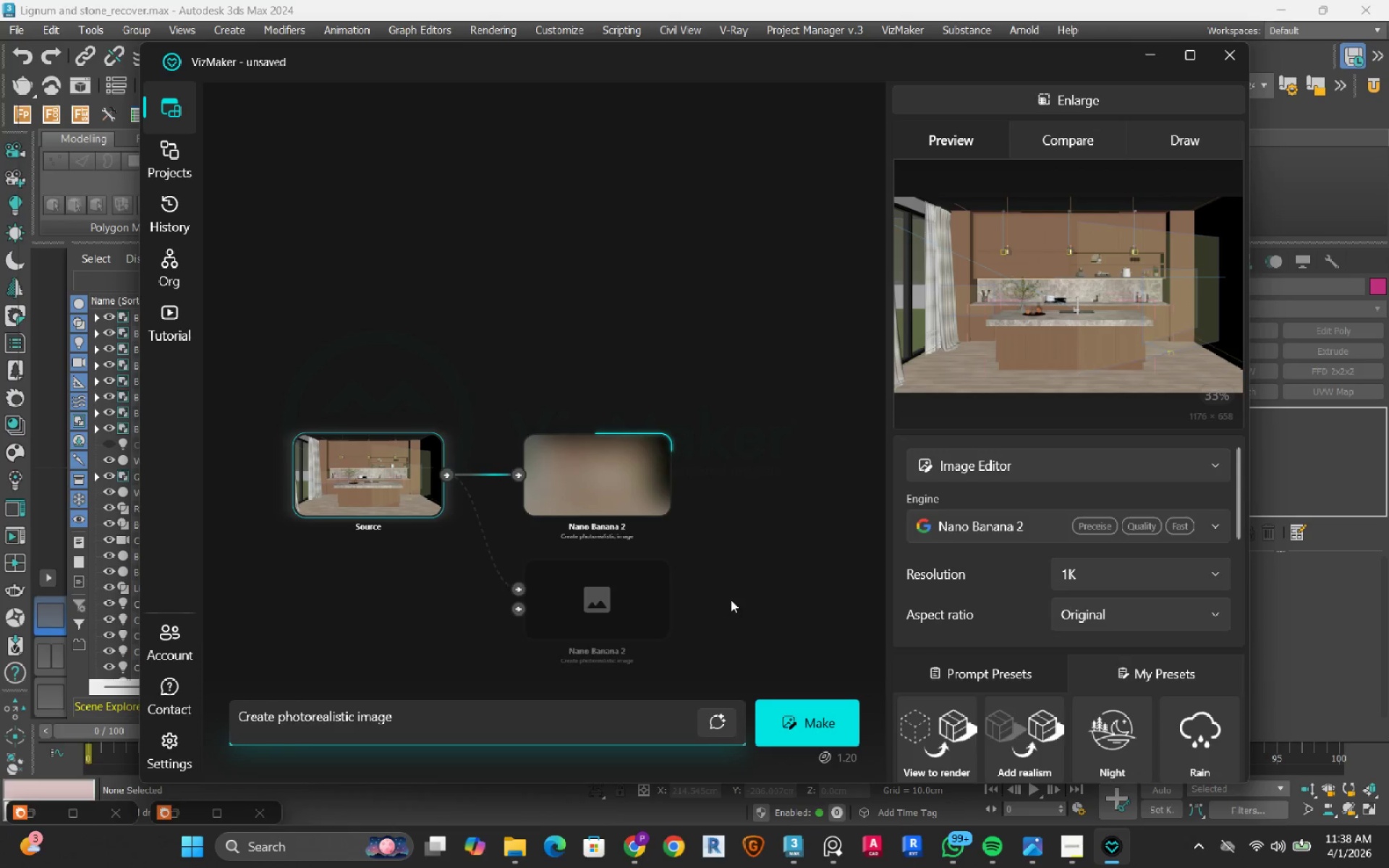 
left_click([827, 856])
 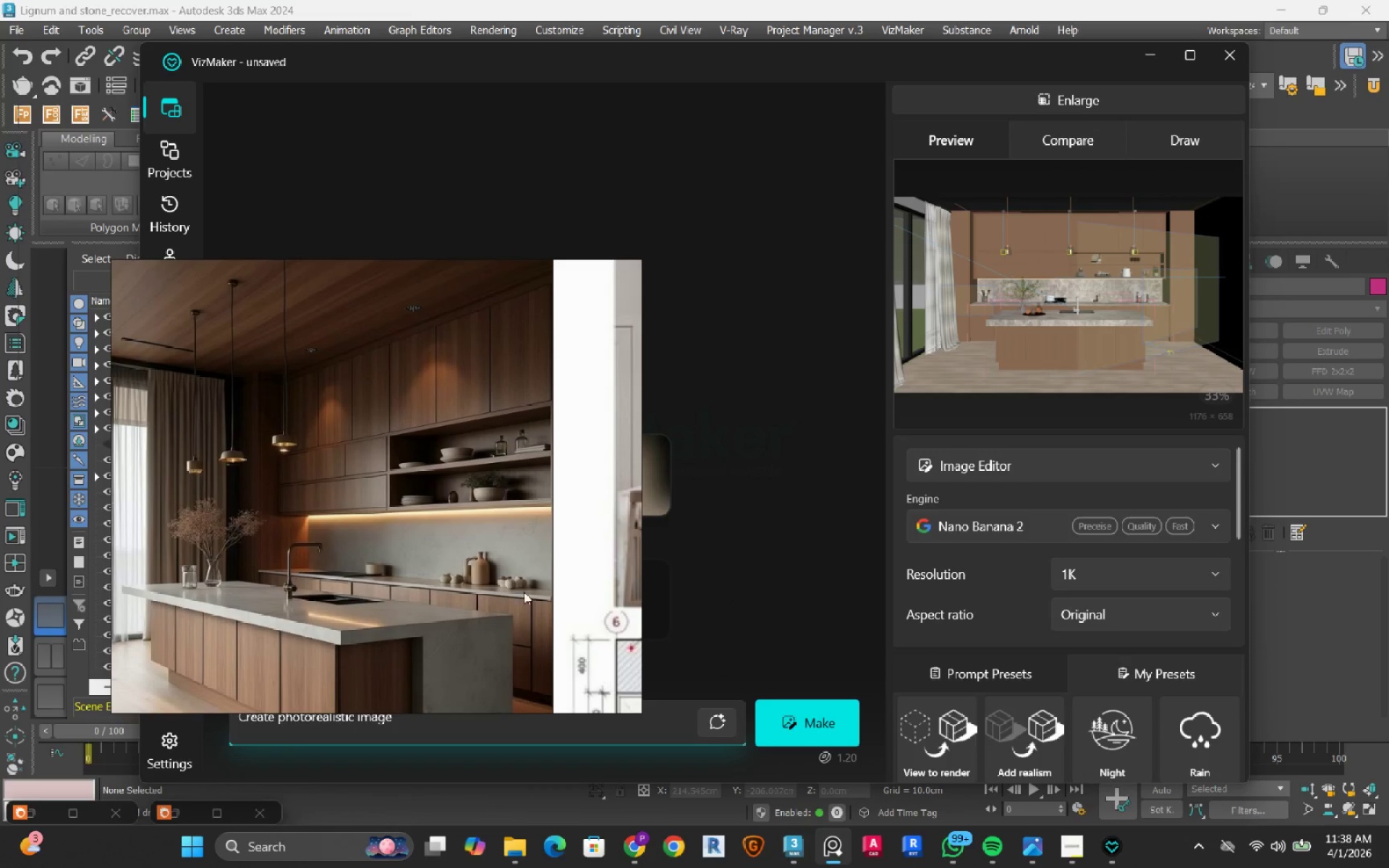 
scroll: coordinate [512, 575], scroll_direction: down, amount: 5.0
 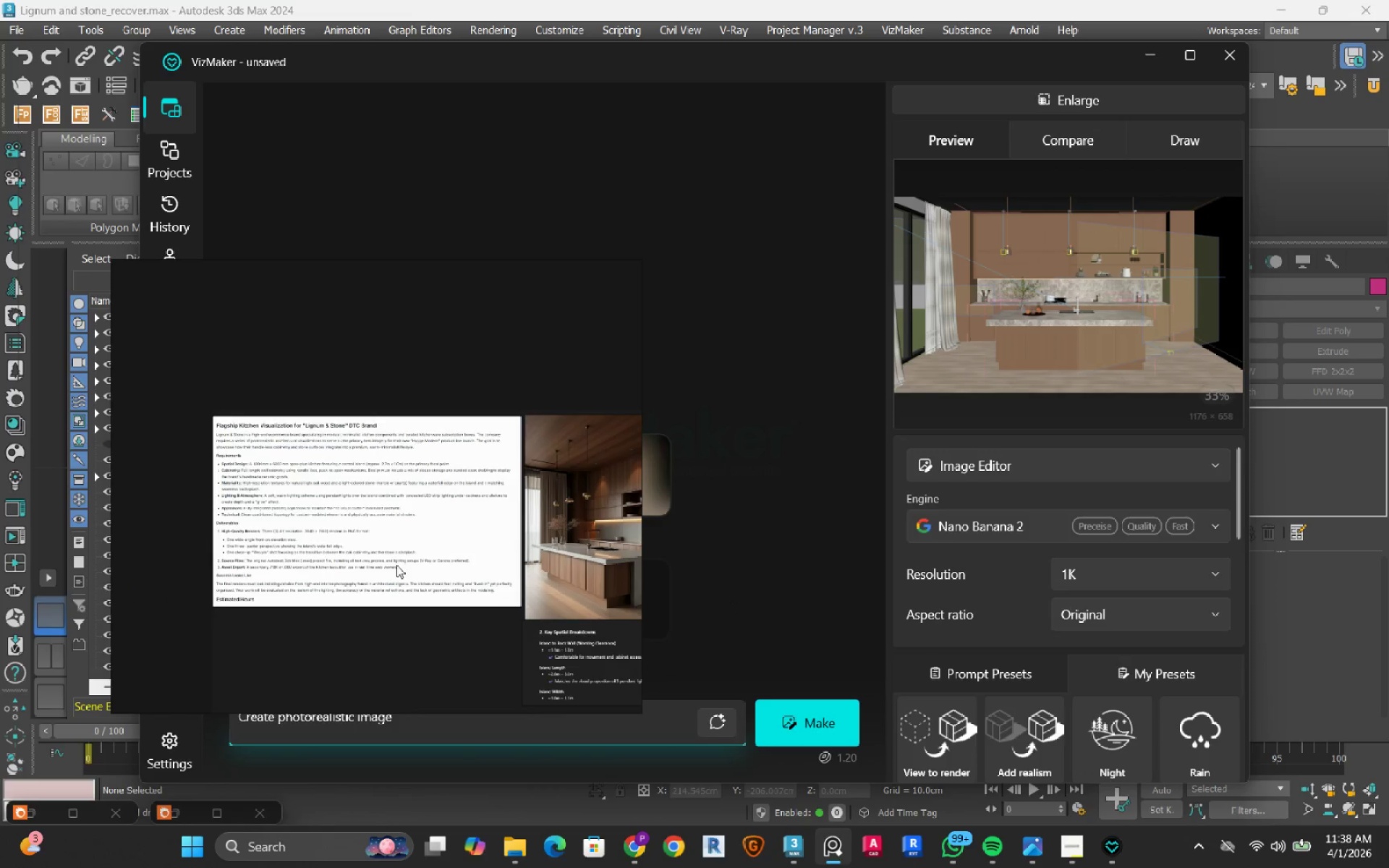 
scroll: coordinate [471, 561], scroll_direction: up, amount: 5.0
 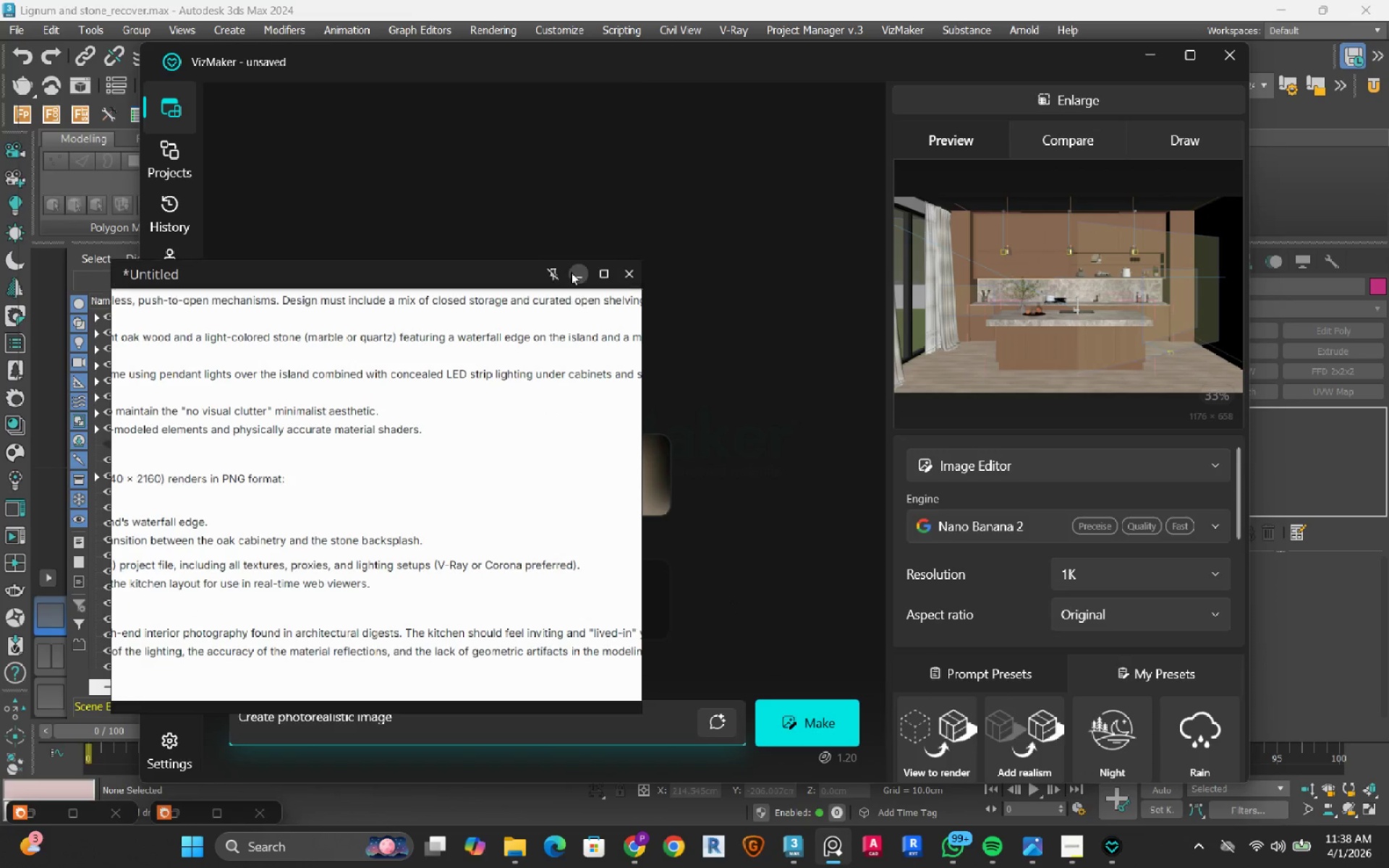 
left_click([578, 271])
 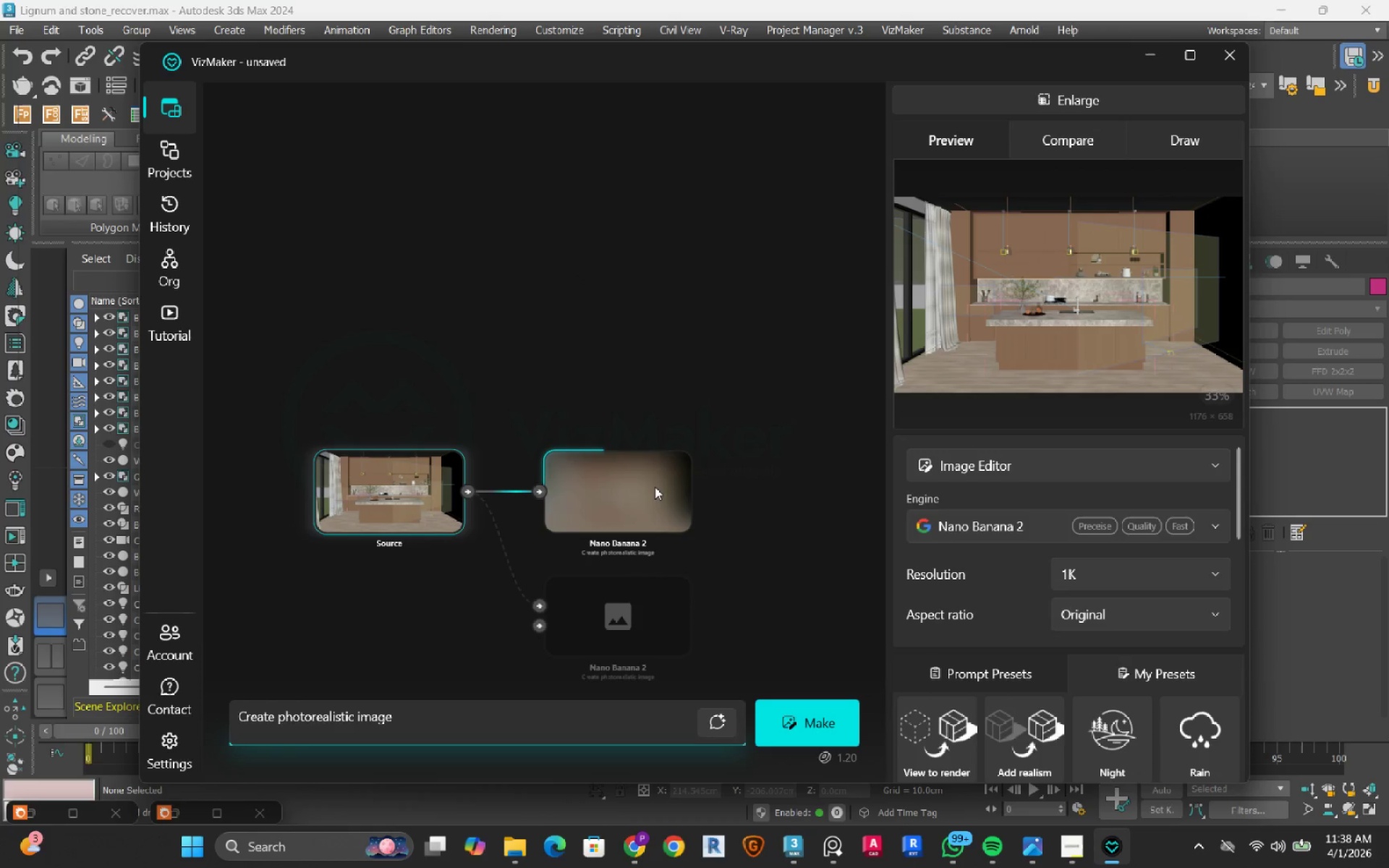 
scroll: coordinate [634, 503], scroll_direction: up, amount: 2.0
 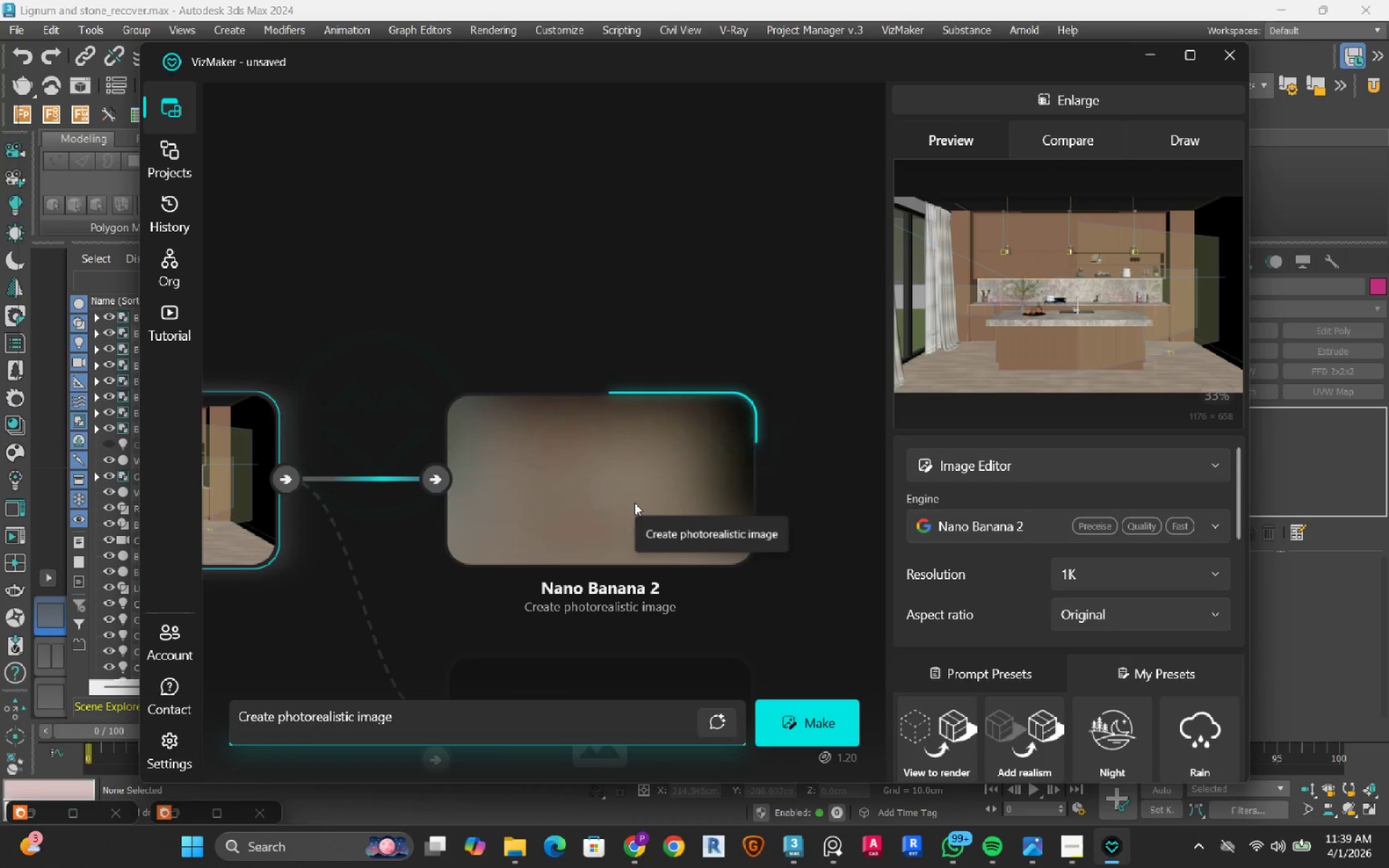 
wait(5.58)
 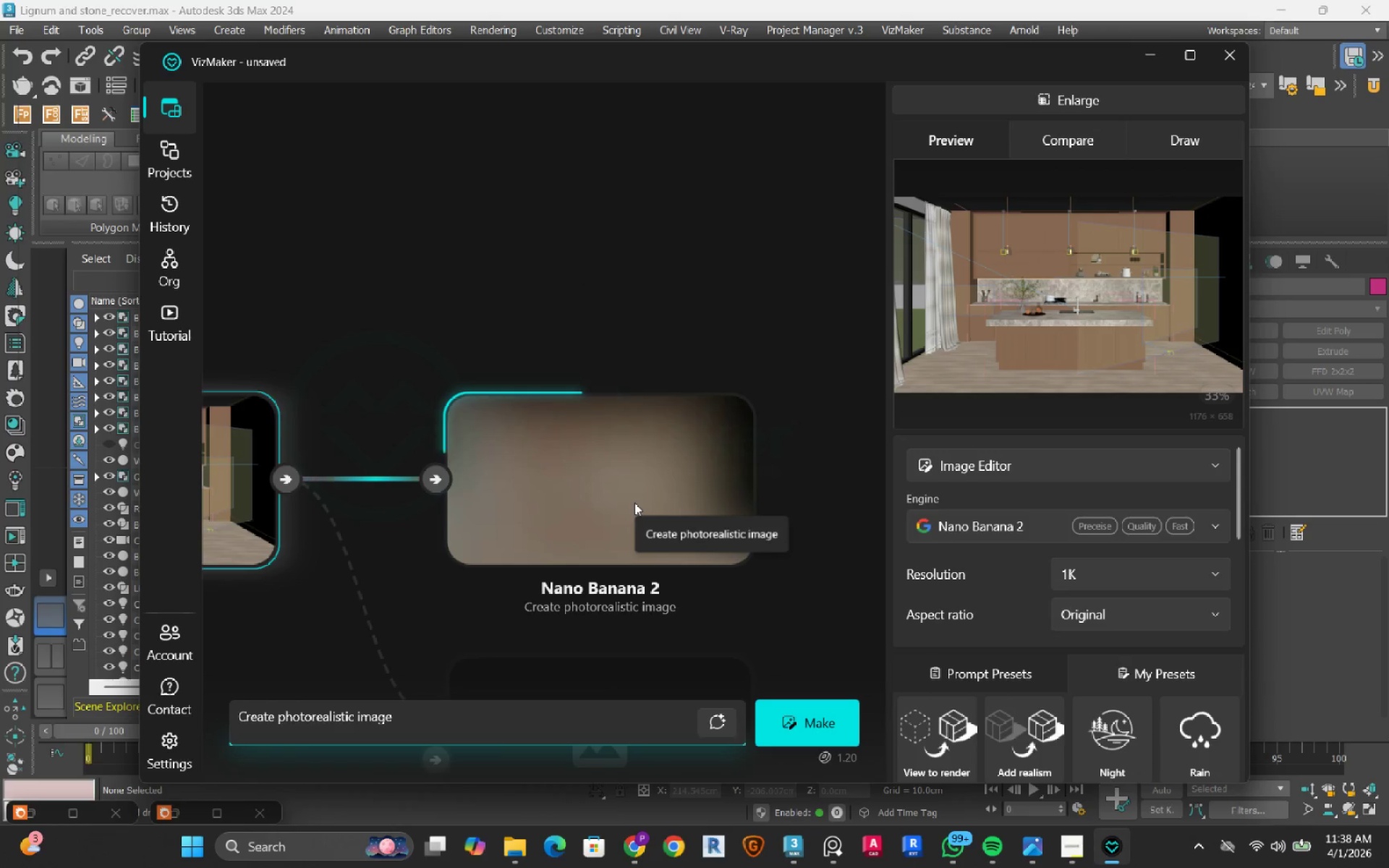 
scroll: coordinate [634, 503], scroll_direction: down, amount: 1.0
 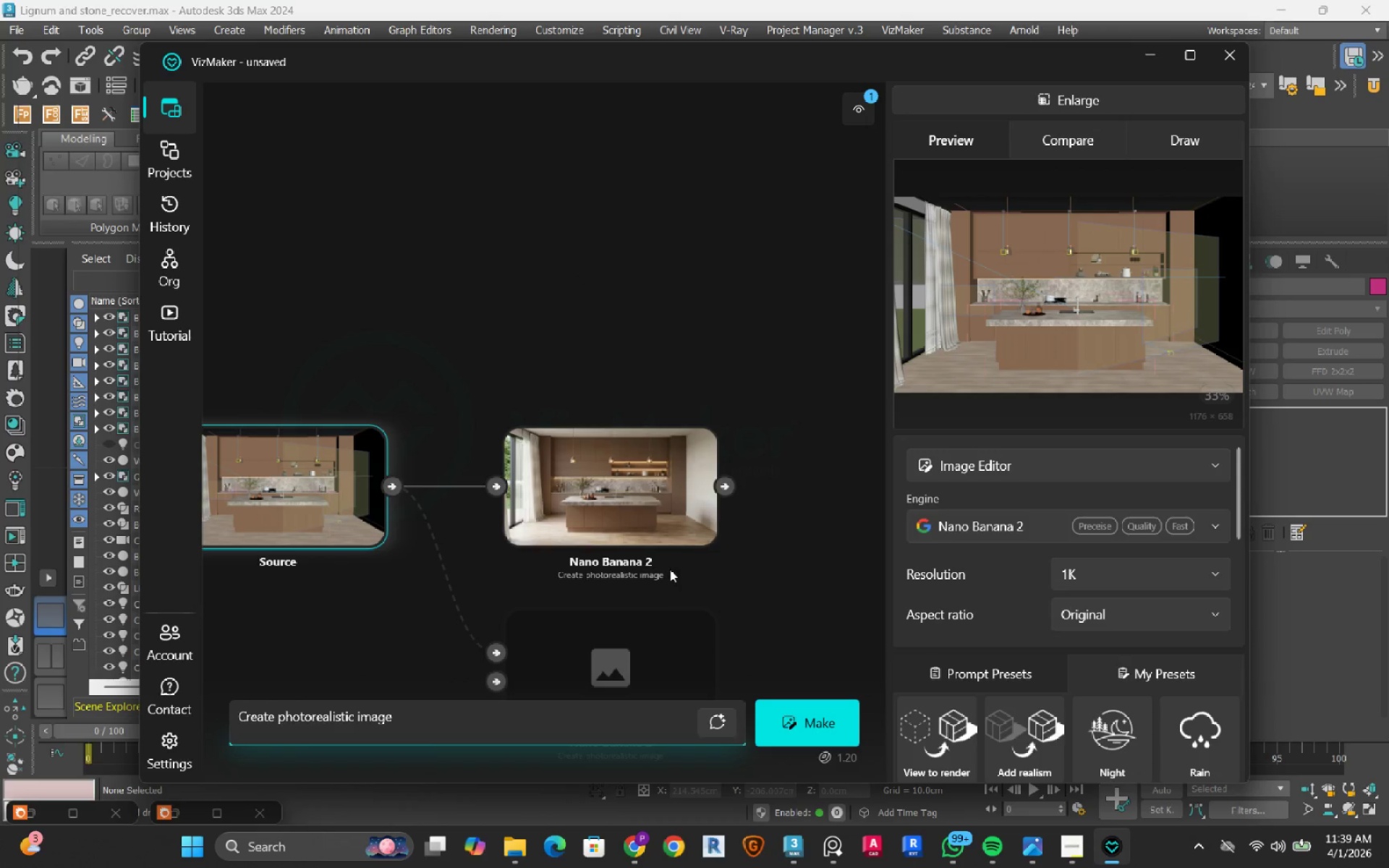 
left_click([622, 439])
 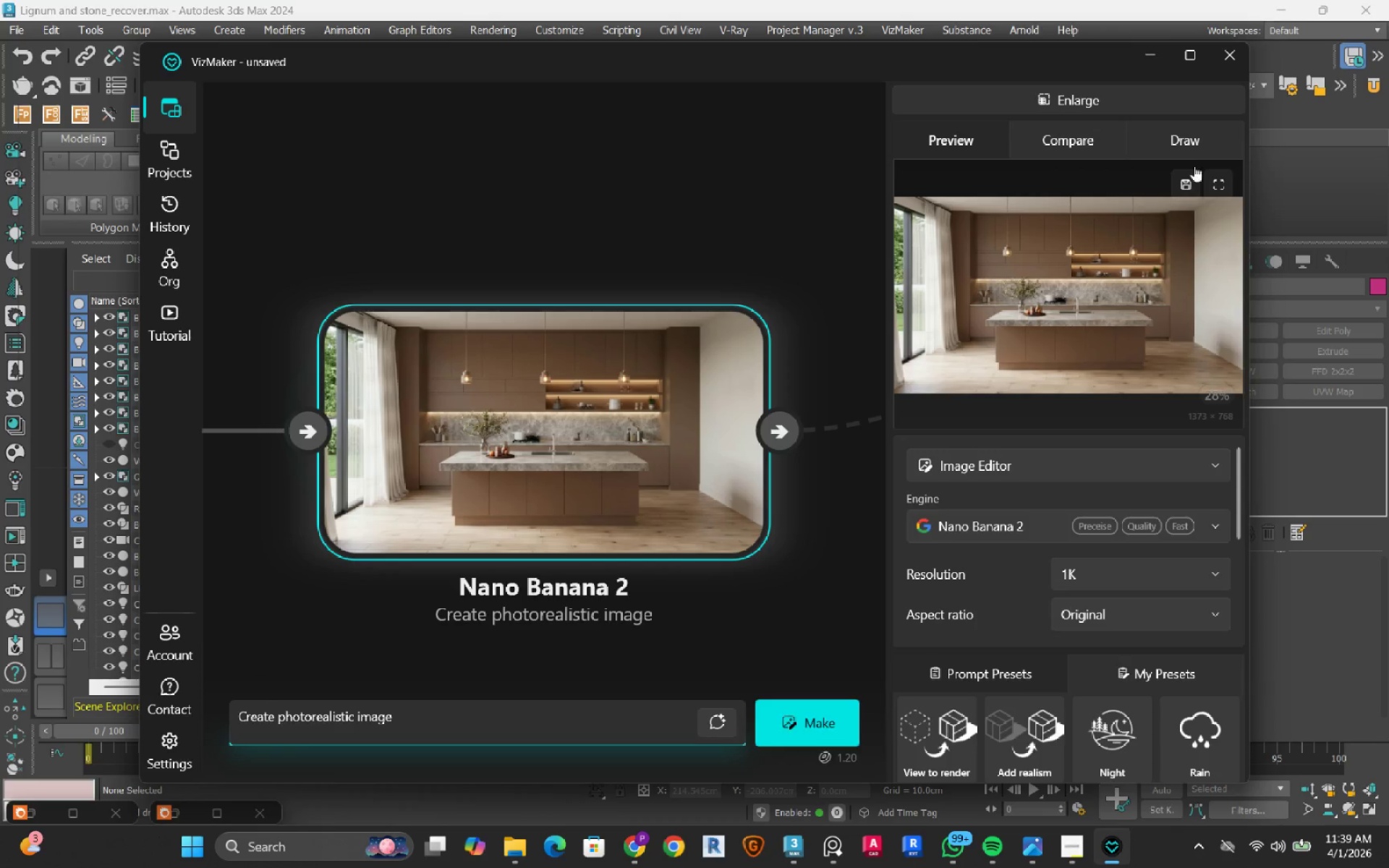 
scroll: coordinate [668, 542], scroll_direction: up, amount: 2.0
 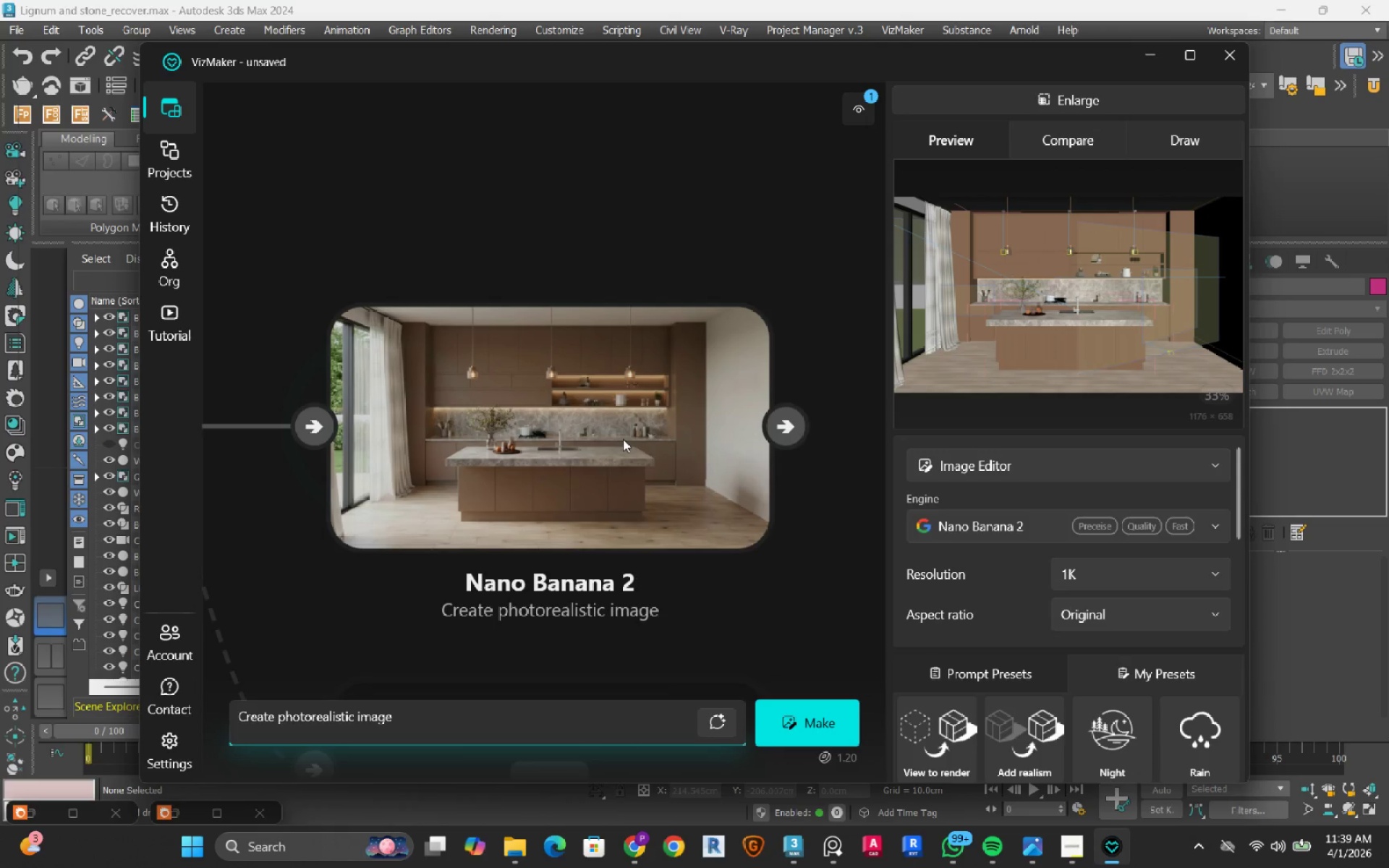 
left_click([1223, 183])
 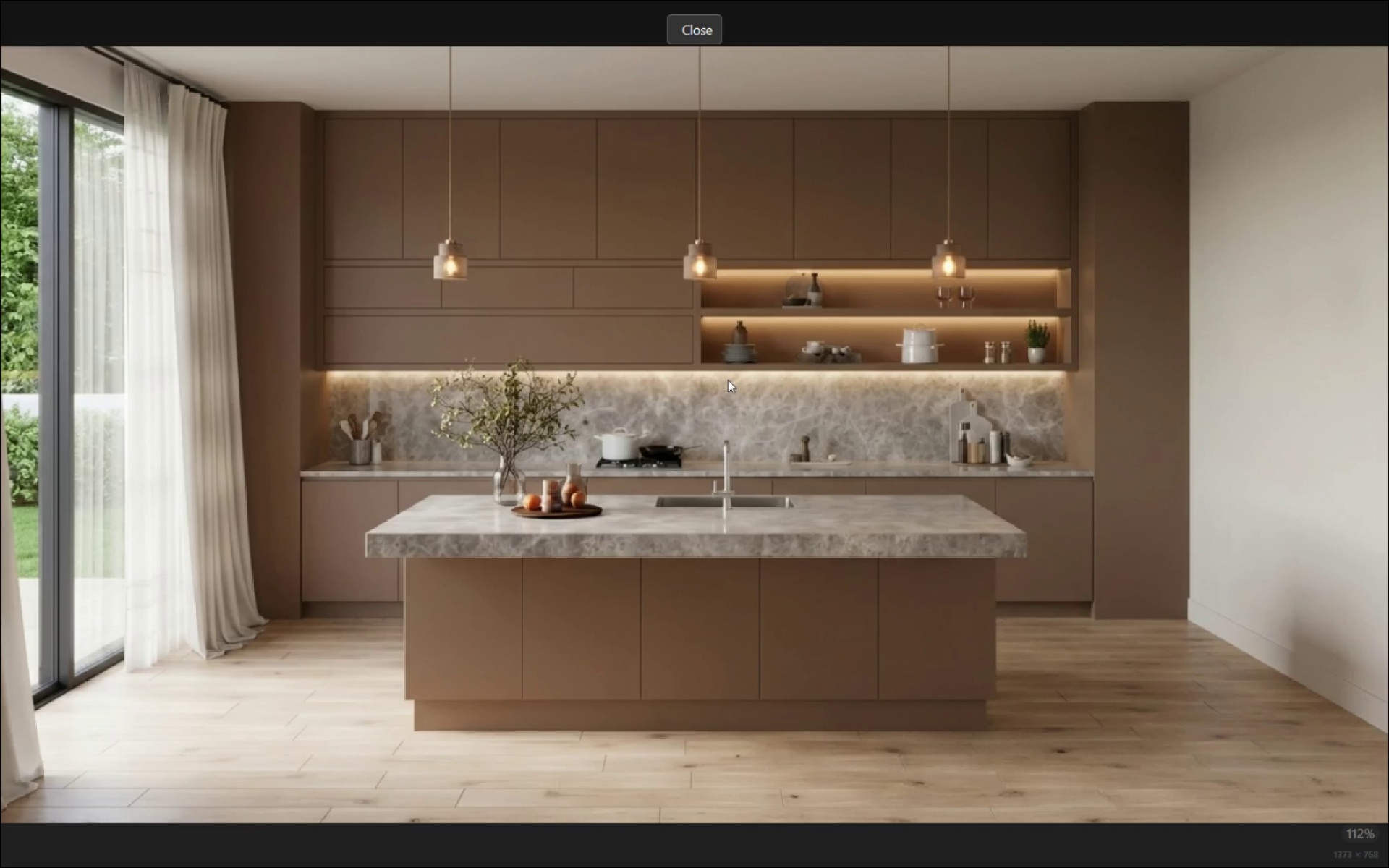 
wait(18.98)
 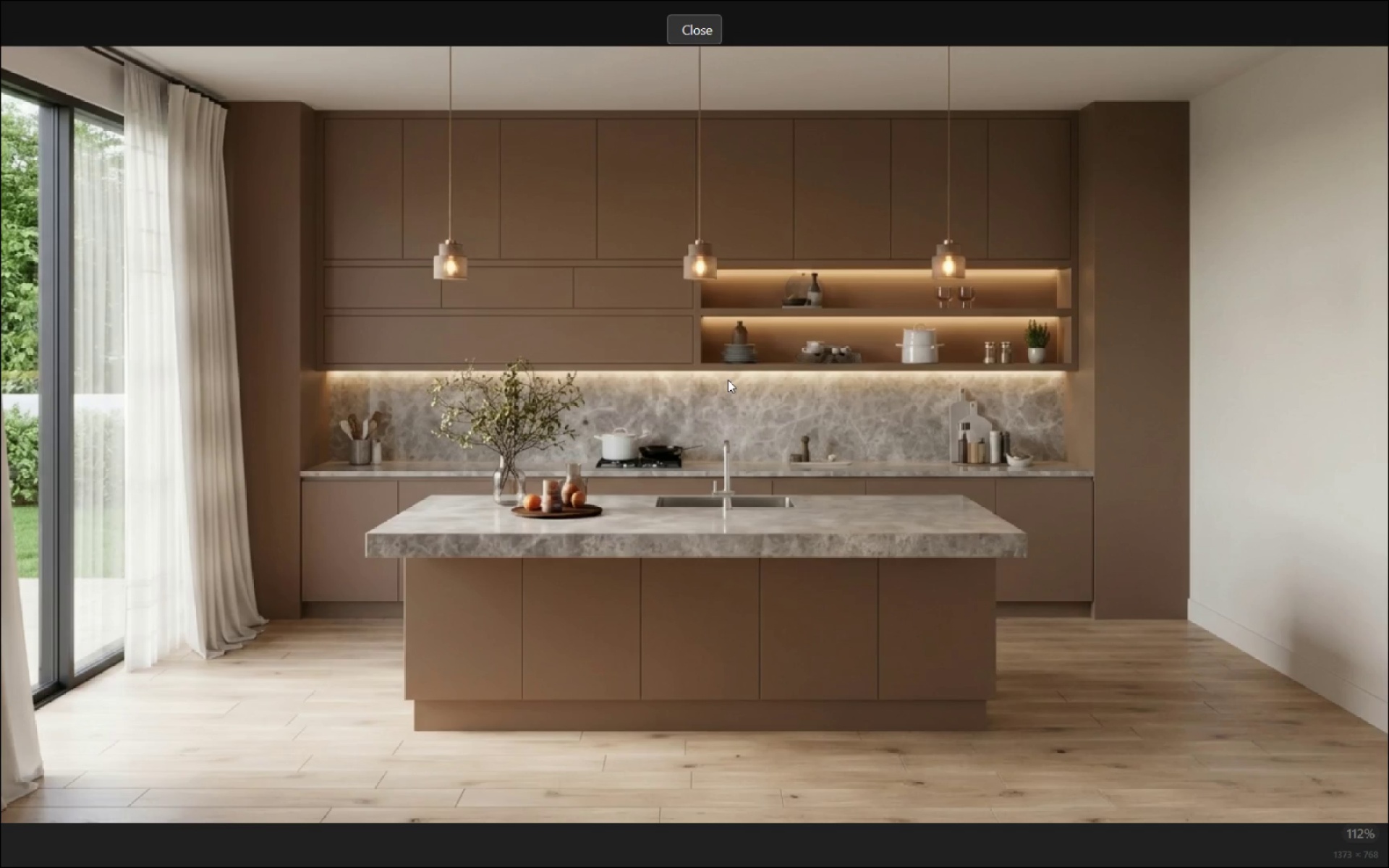 
left_click([694, 30])
 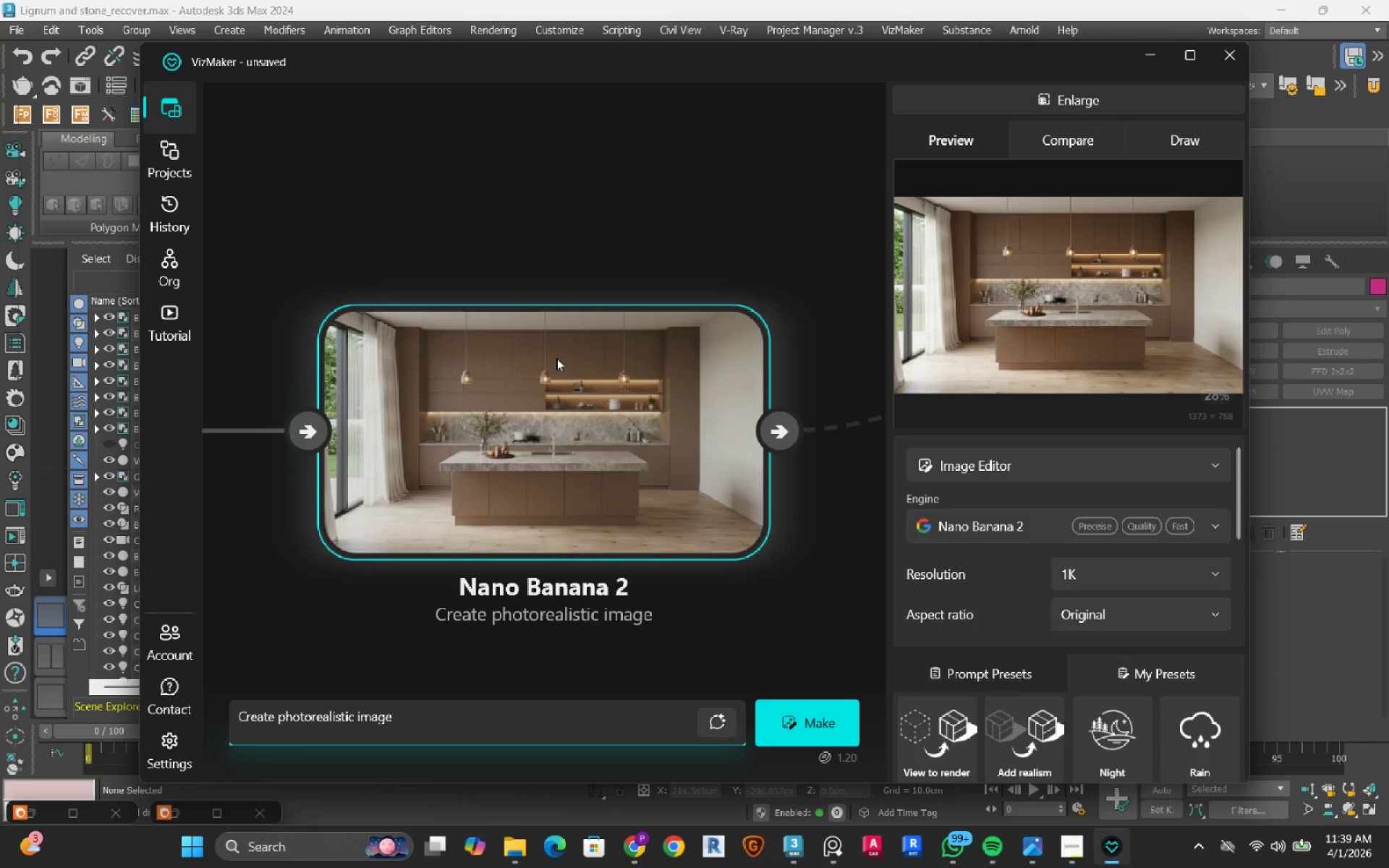 
scroll: coordinate [556, 358], scroll_direction: down, amount: 2.0
 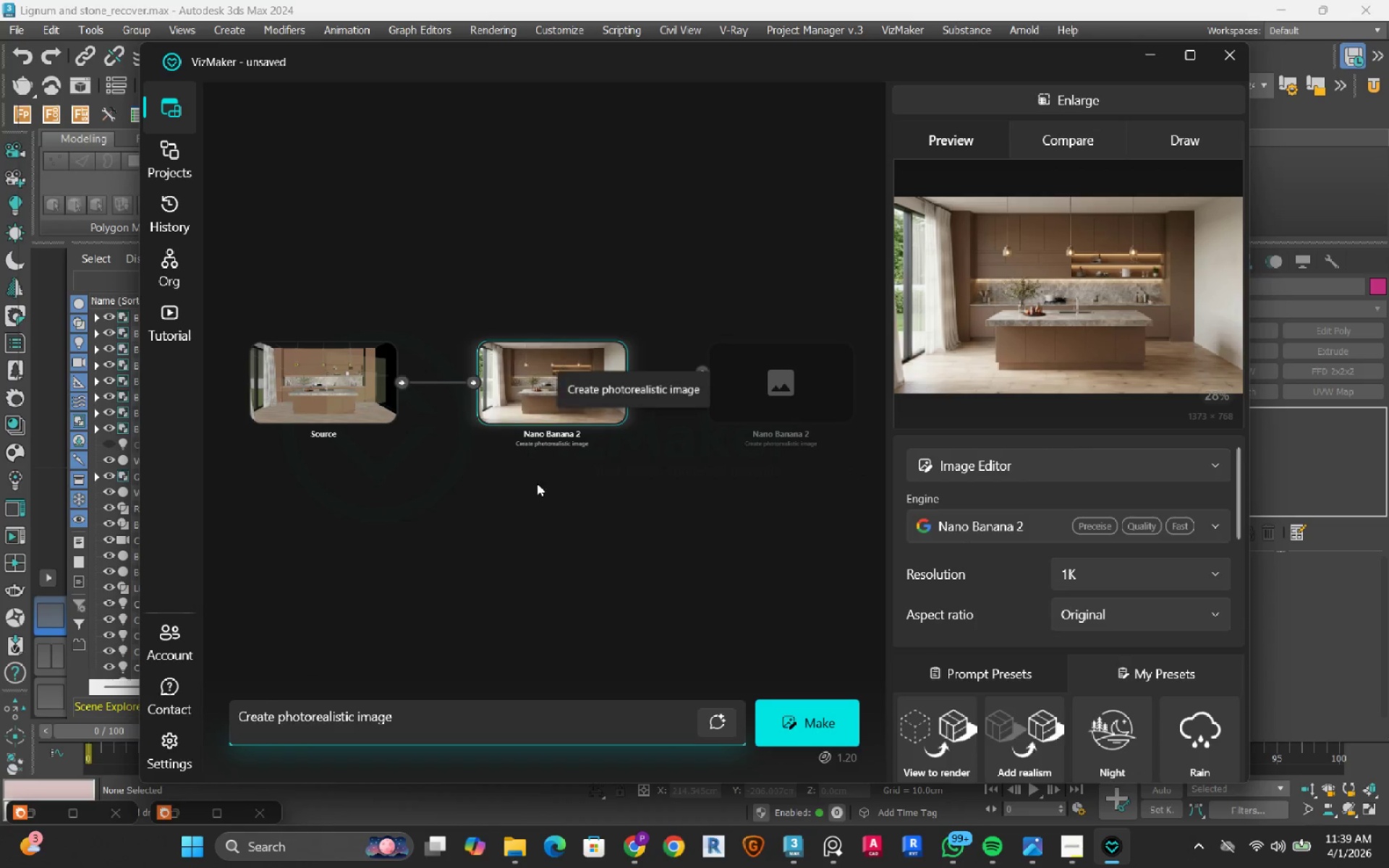 
left_click([535, 524])
 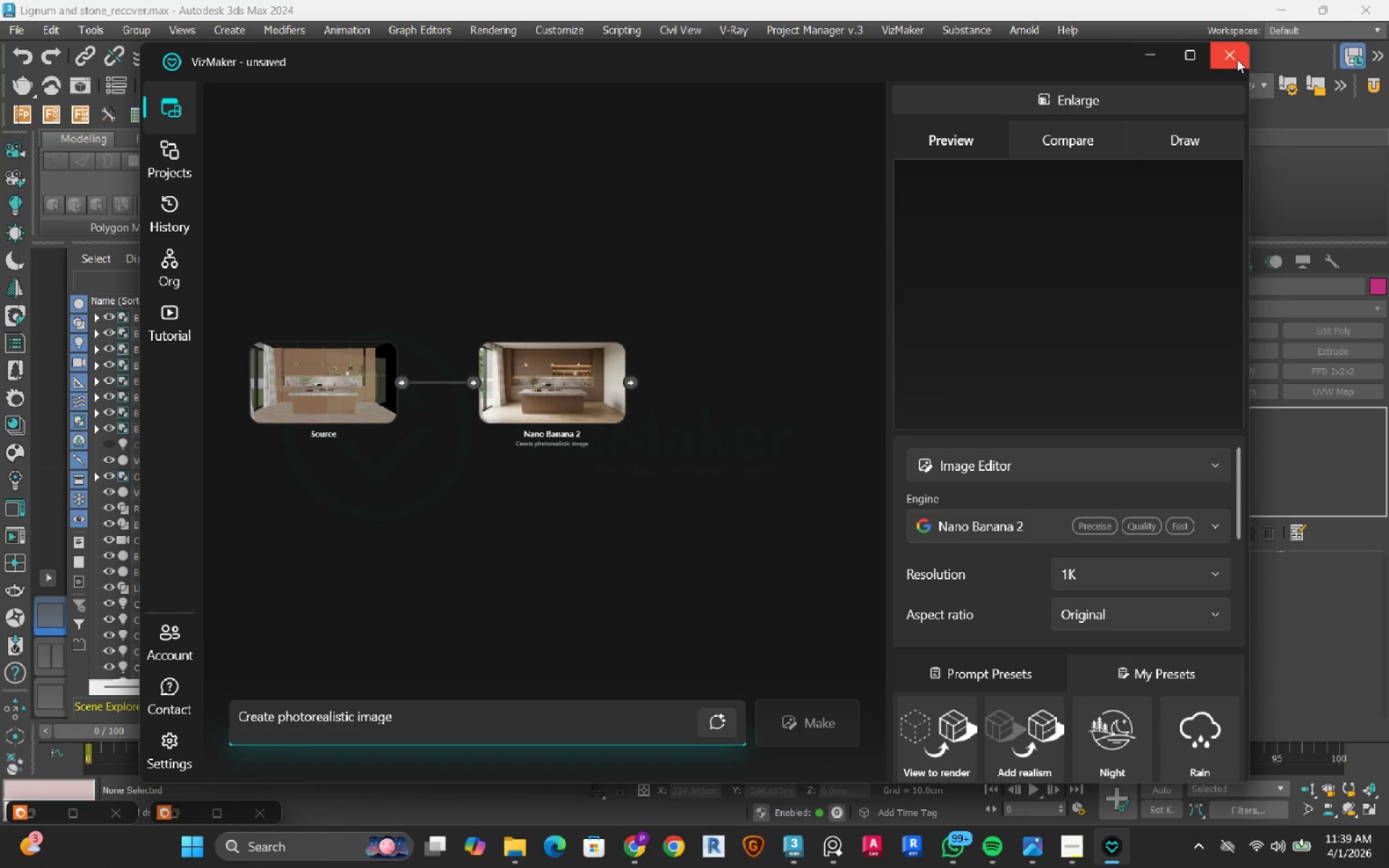 
left_click([1236, 59])
 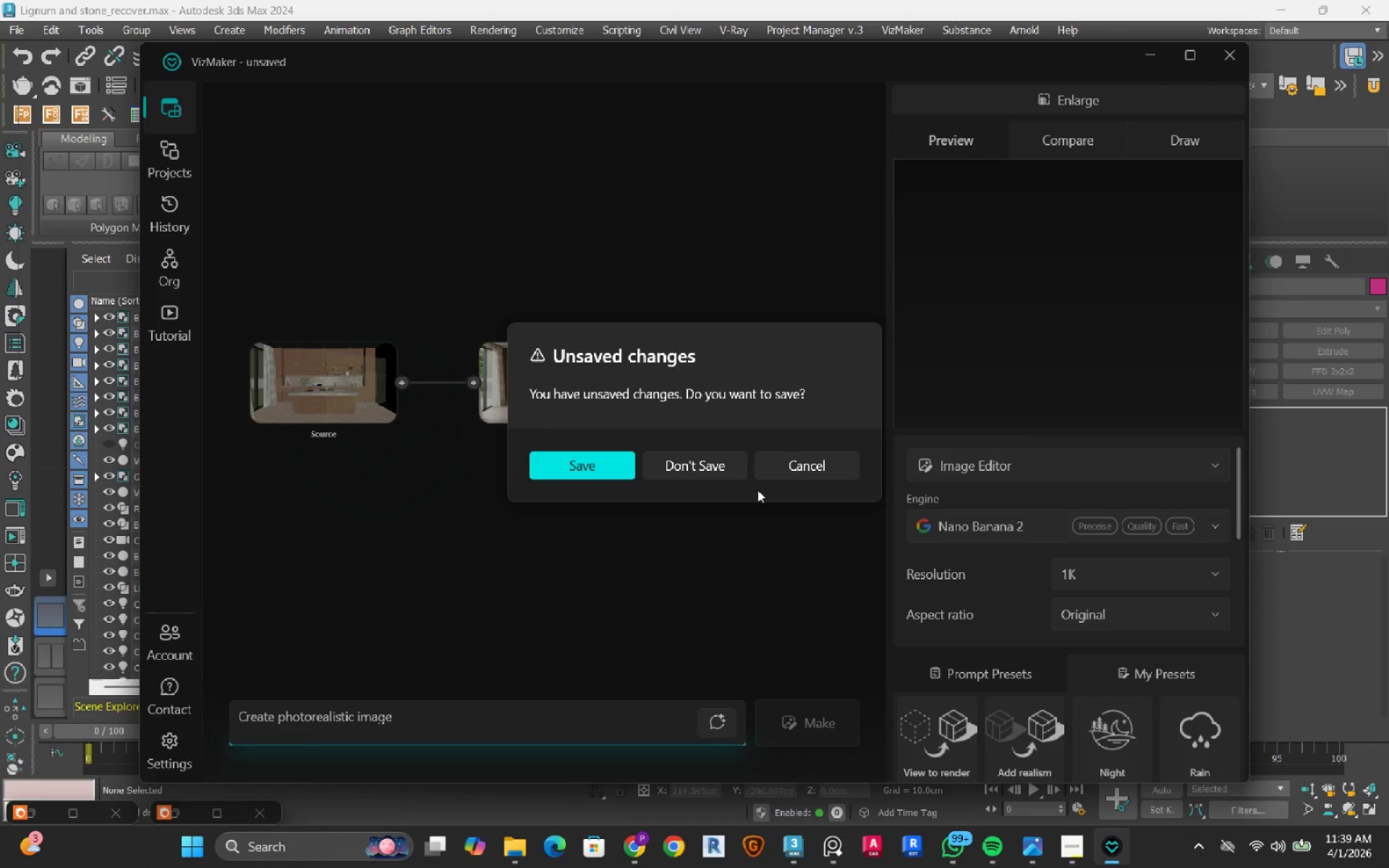 
left_click([1168, 50])
 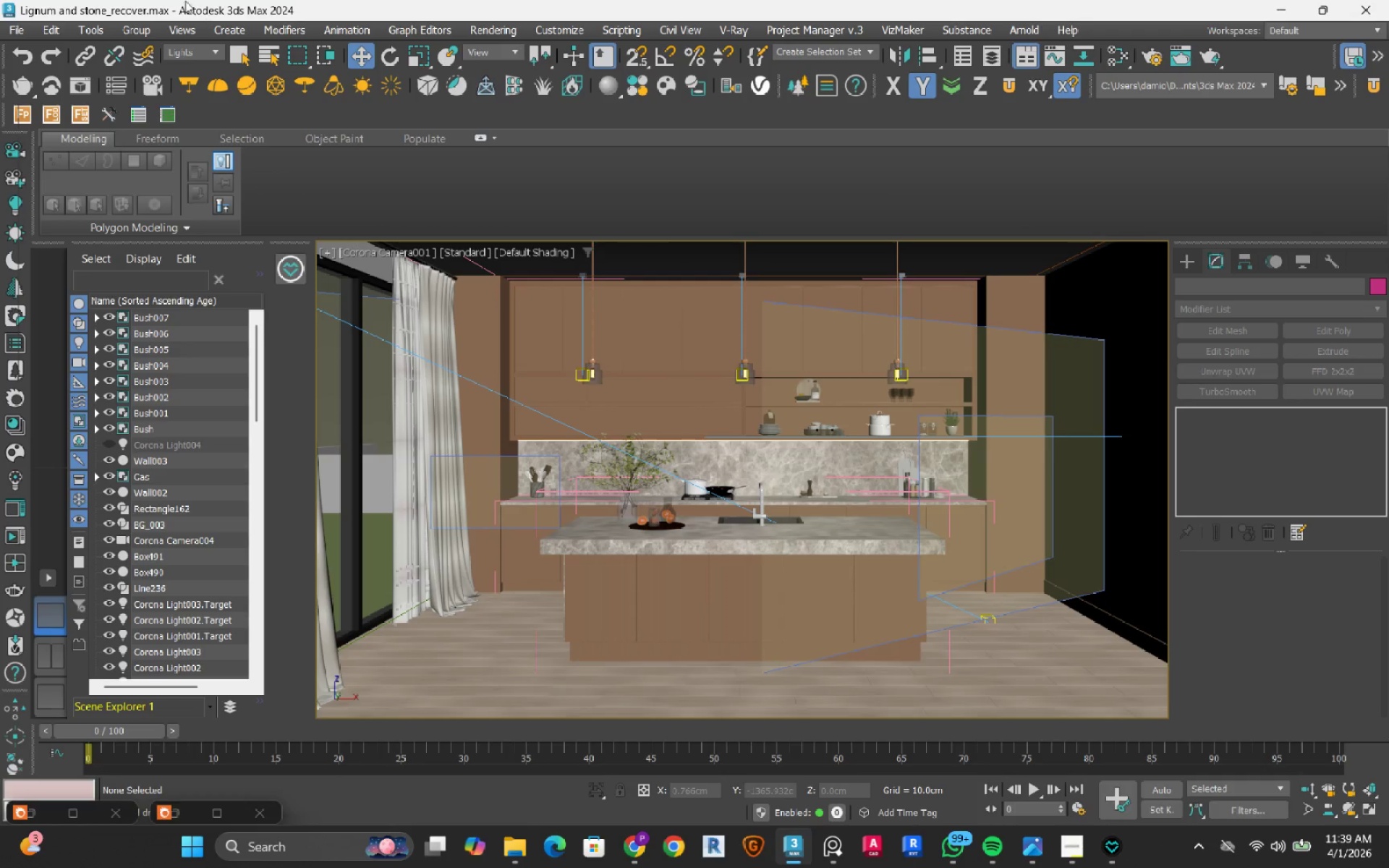 
left_click([15, 25])
 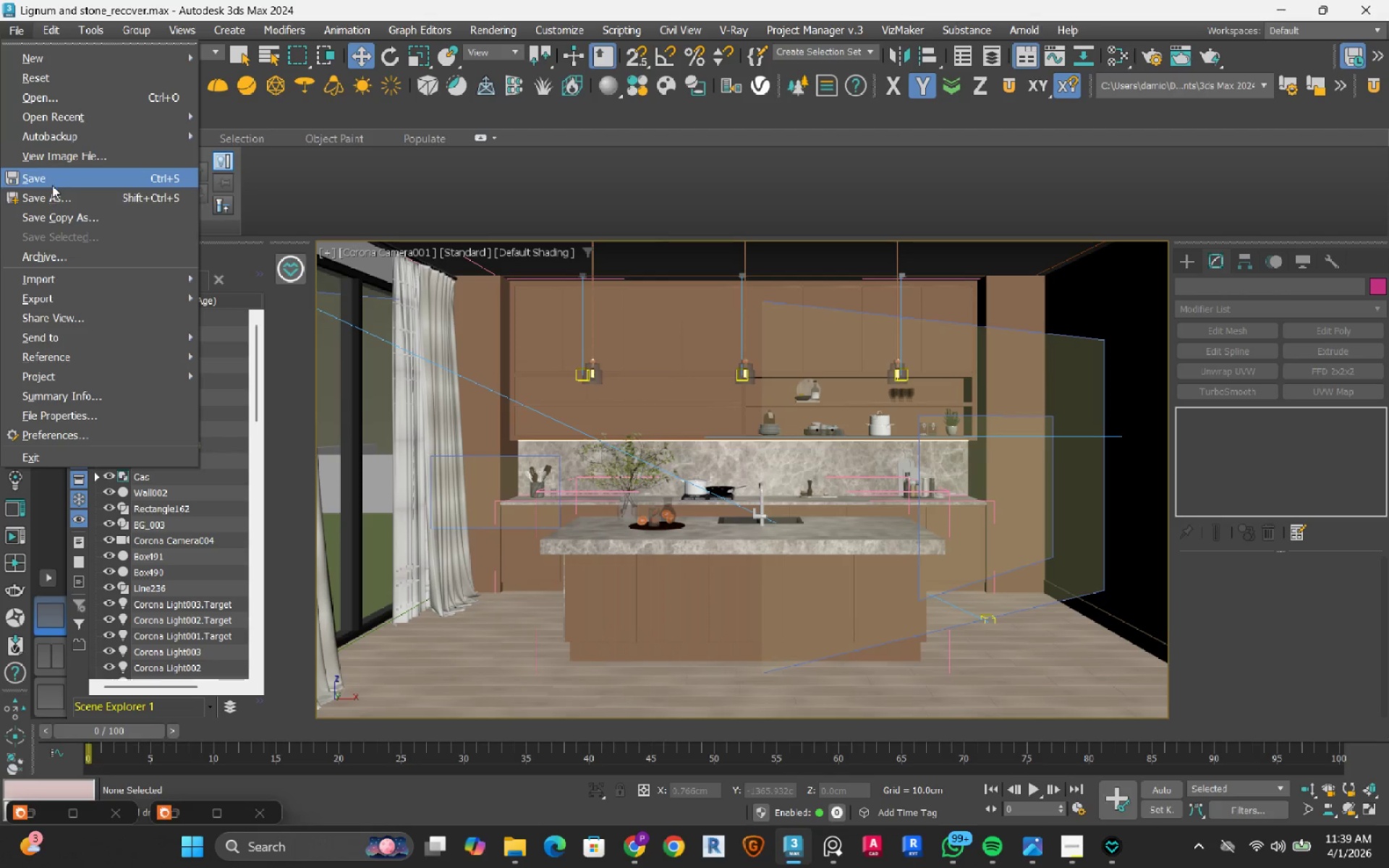 
left_click([52, 185])
 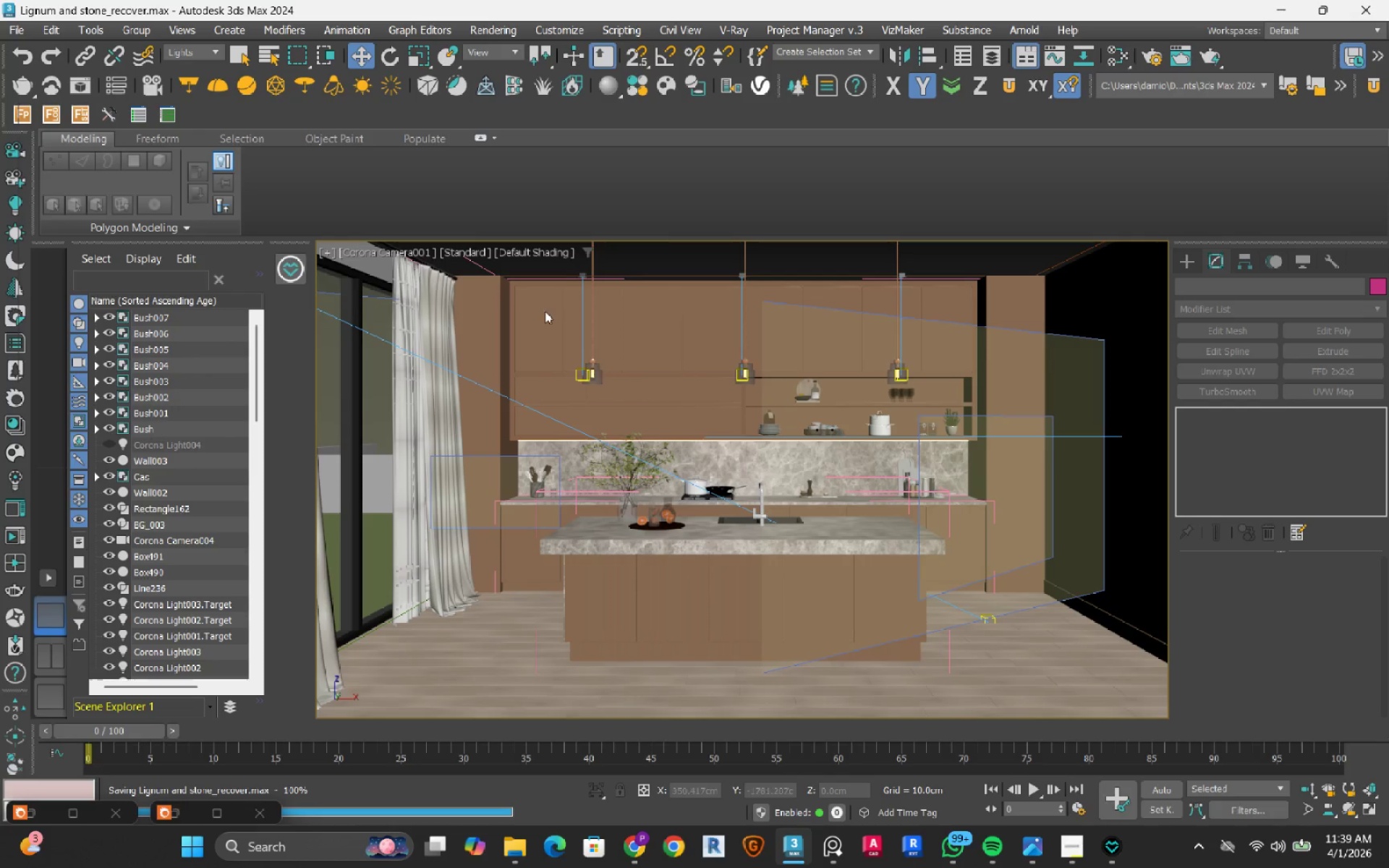 
left_click([386, 250])
 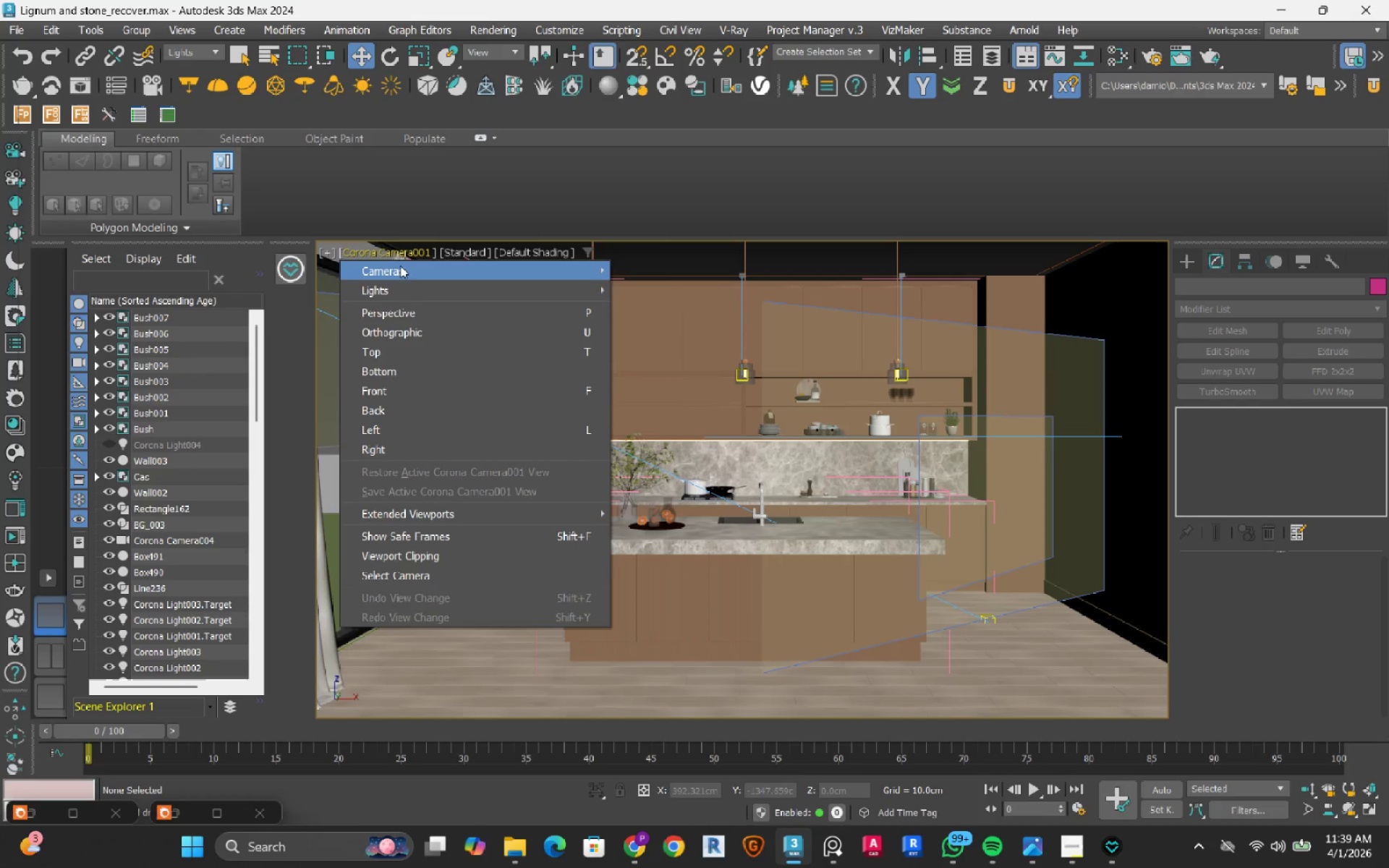 
left_click([400, 266])
 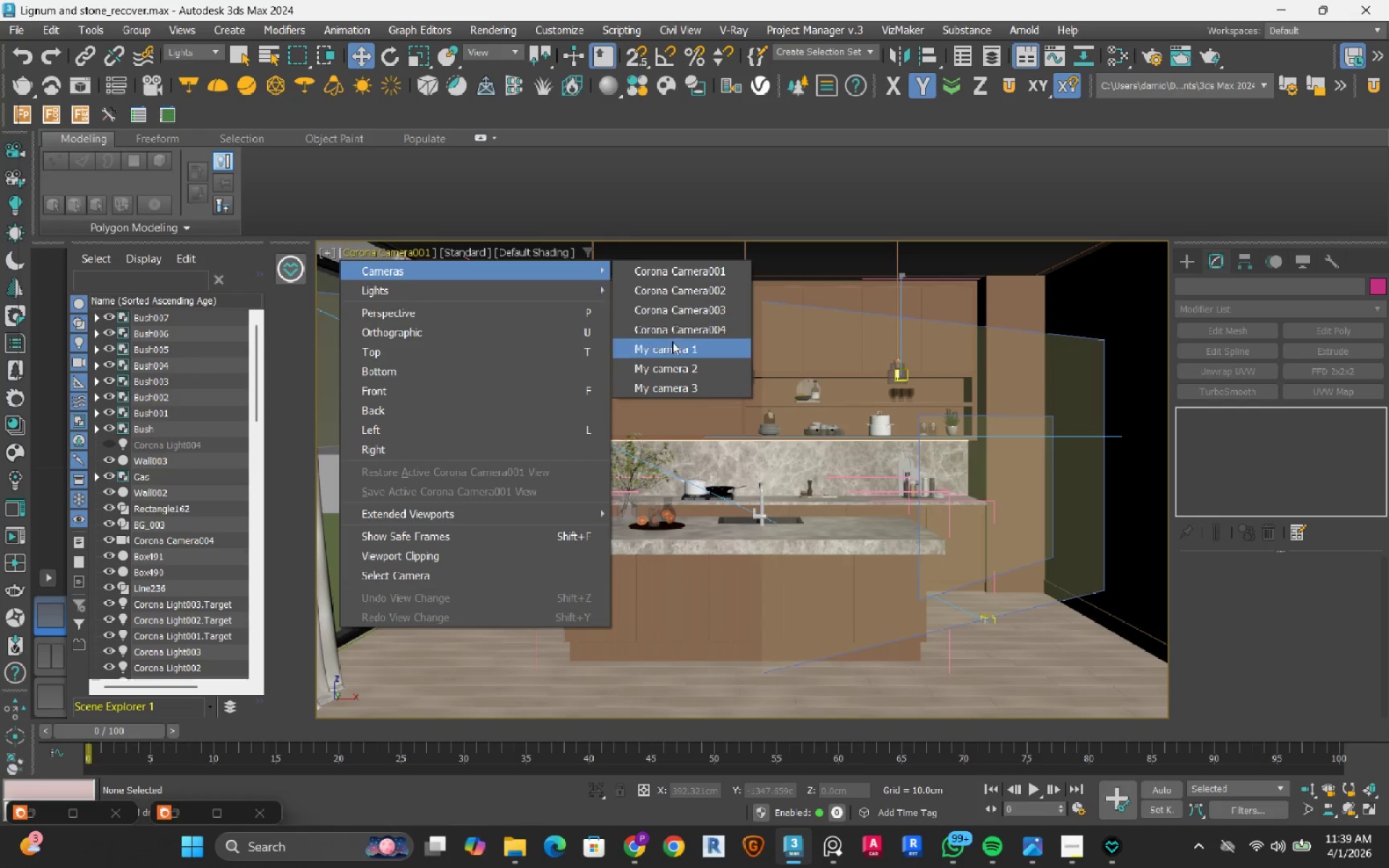 
left_click([674, 345])
 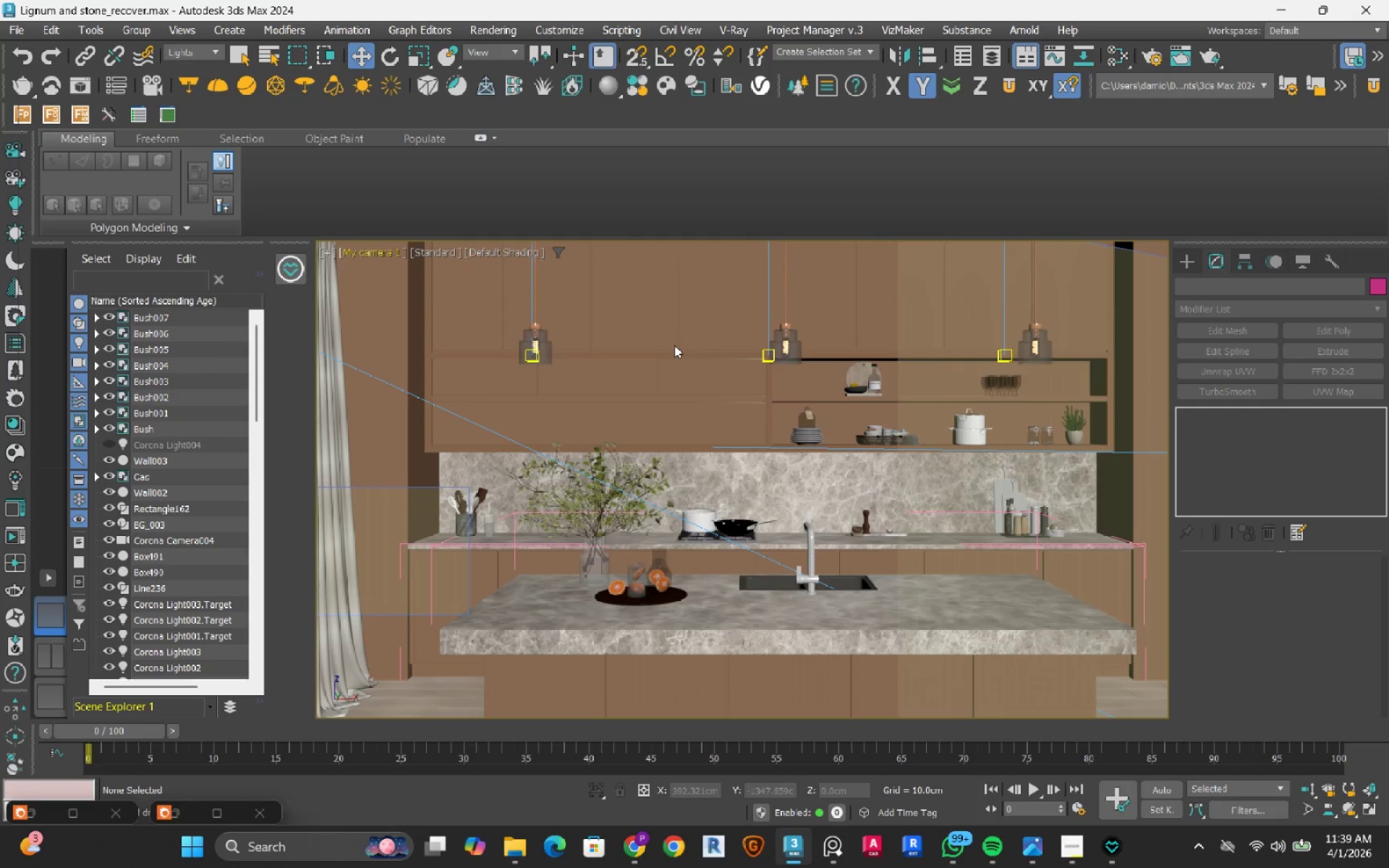 
key(Shift+F)
 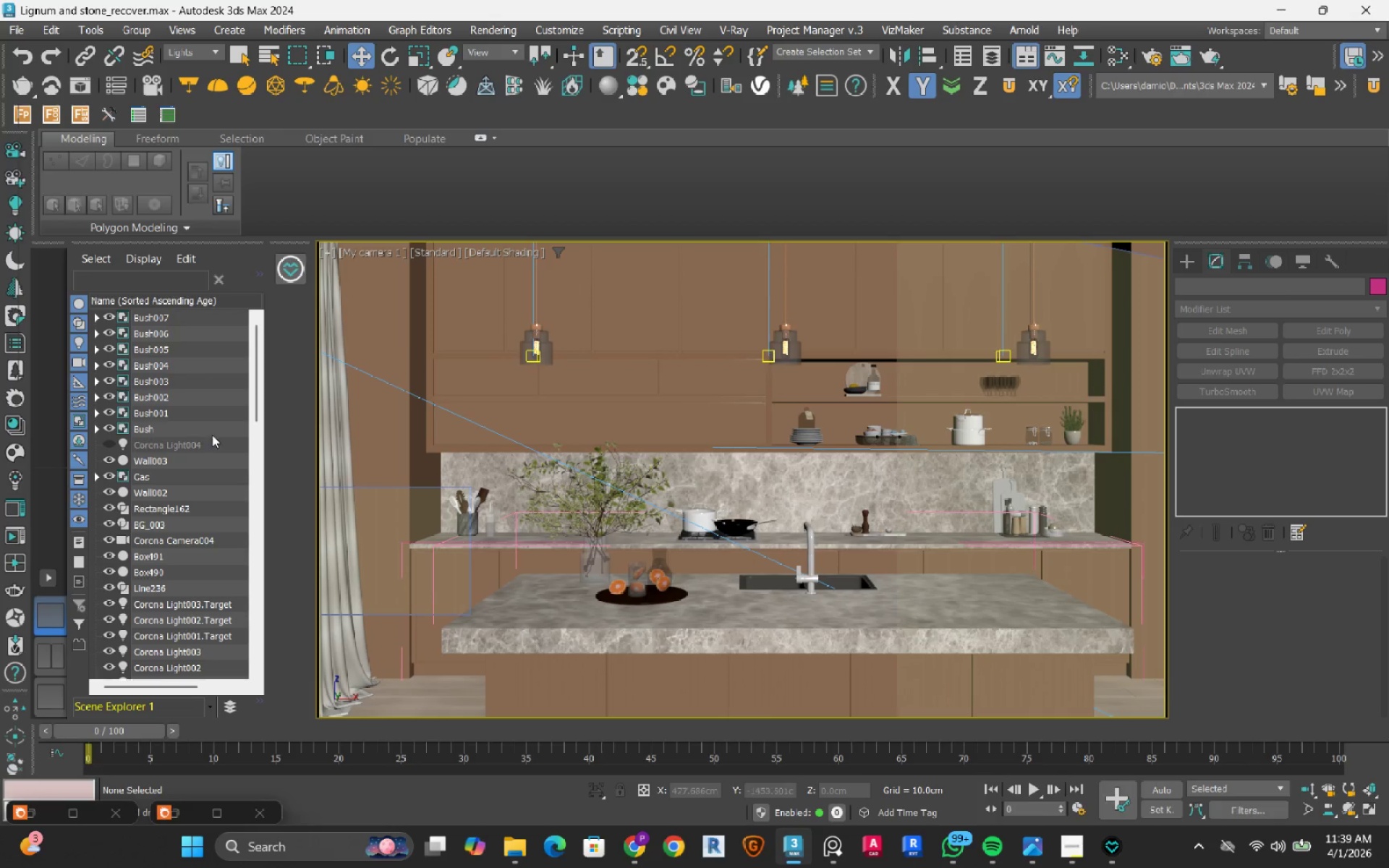 
left_click([42, 661])
 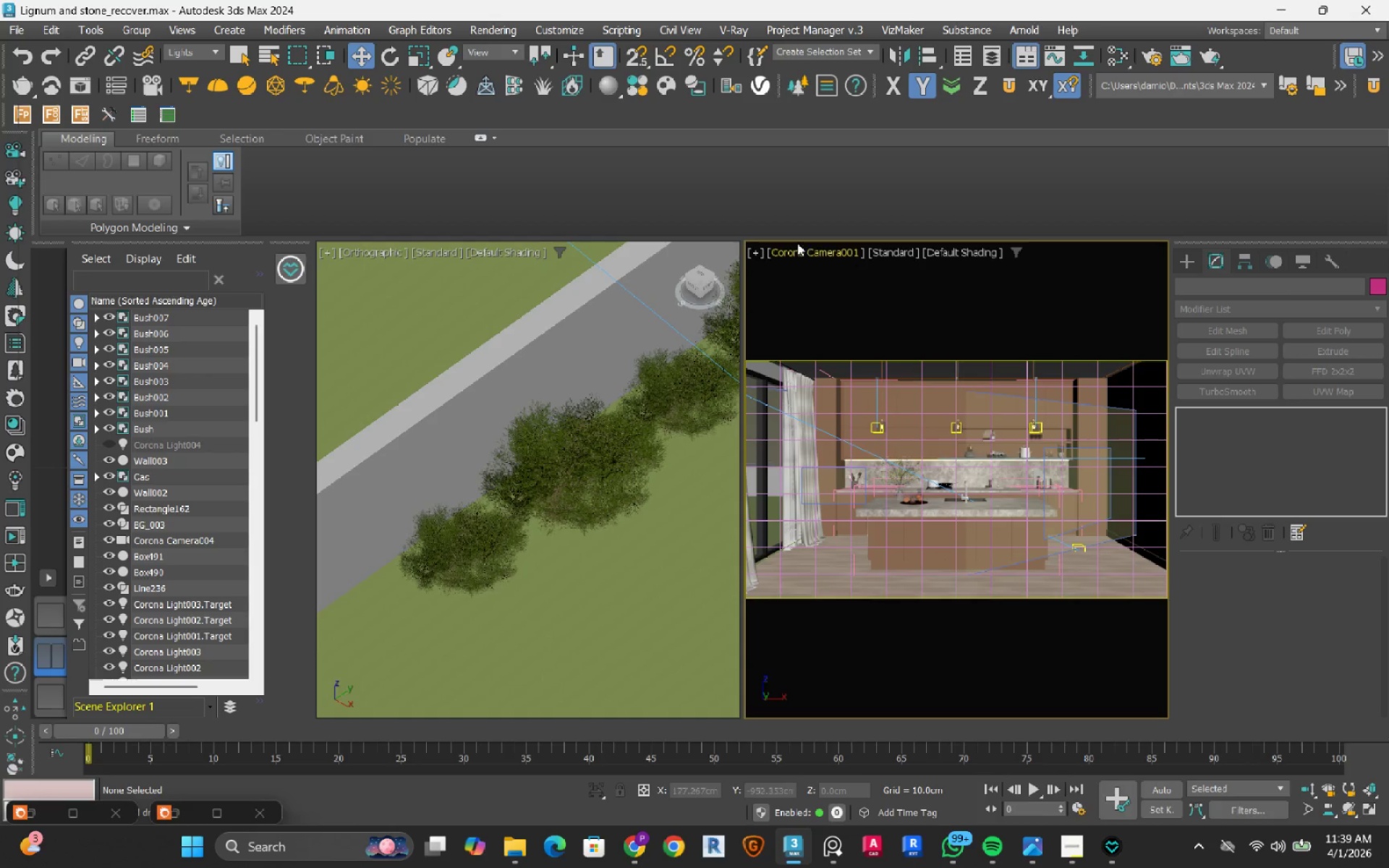 
left_click([802, 253])
 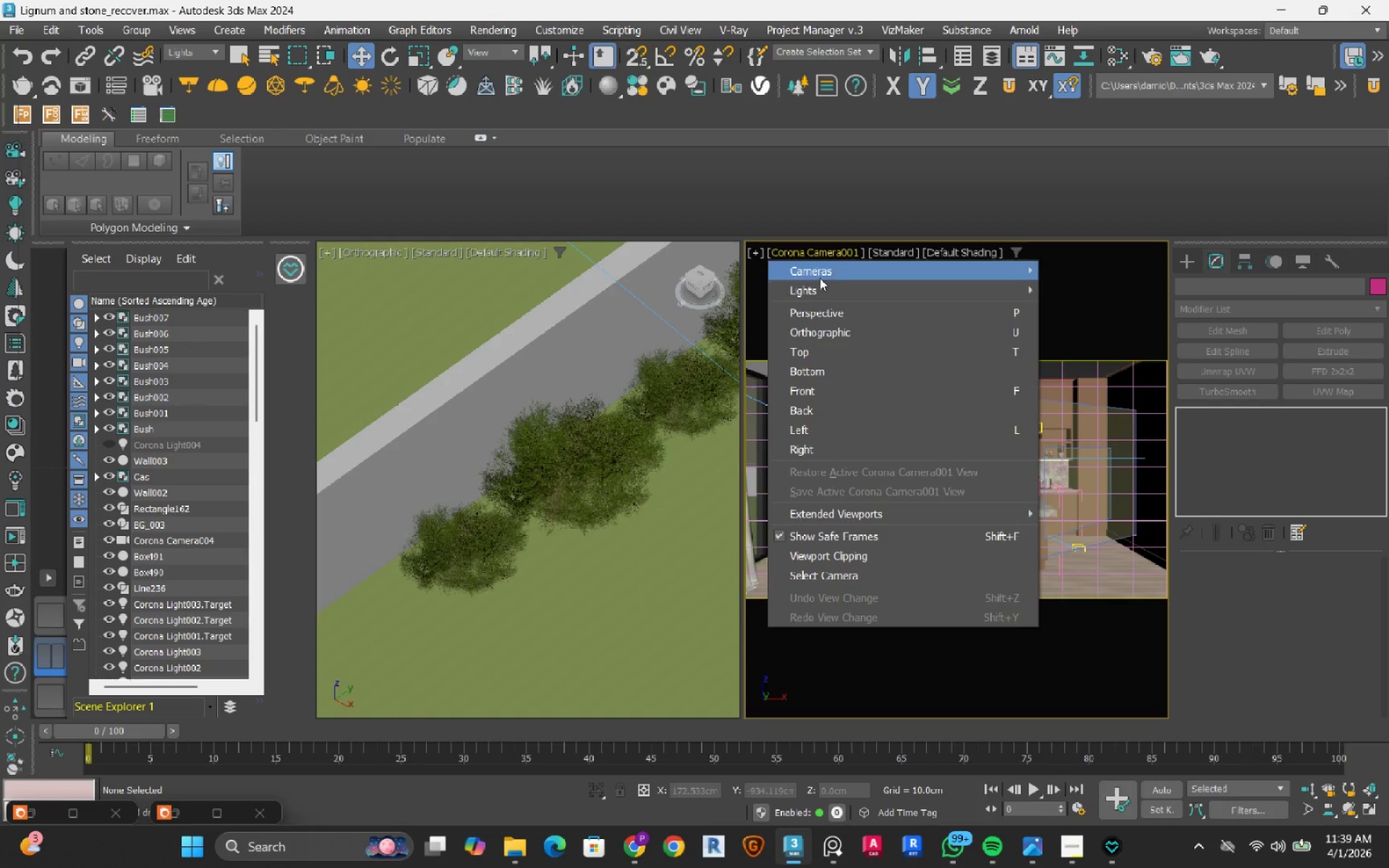 
left_click([820, 278])
 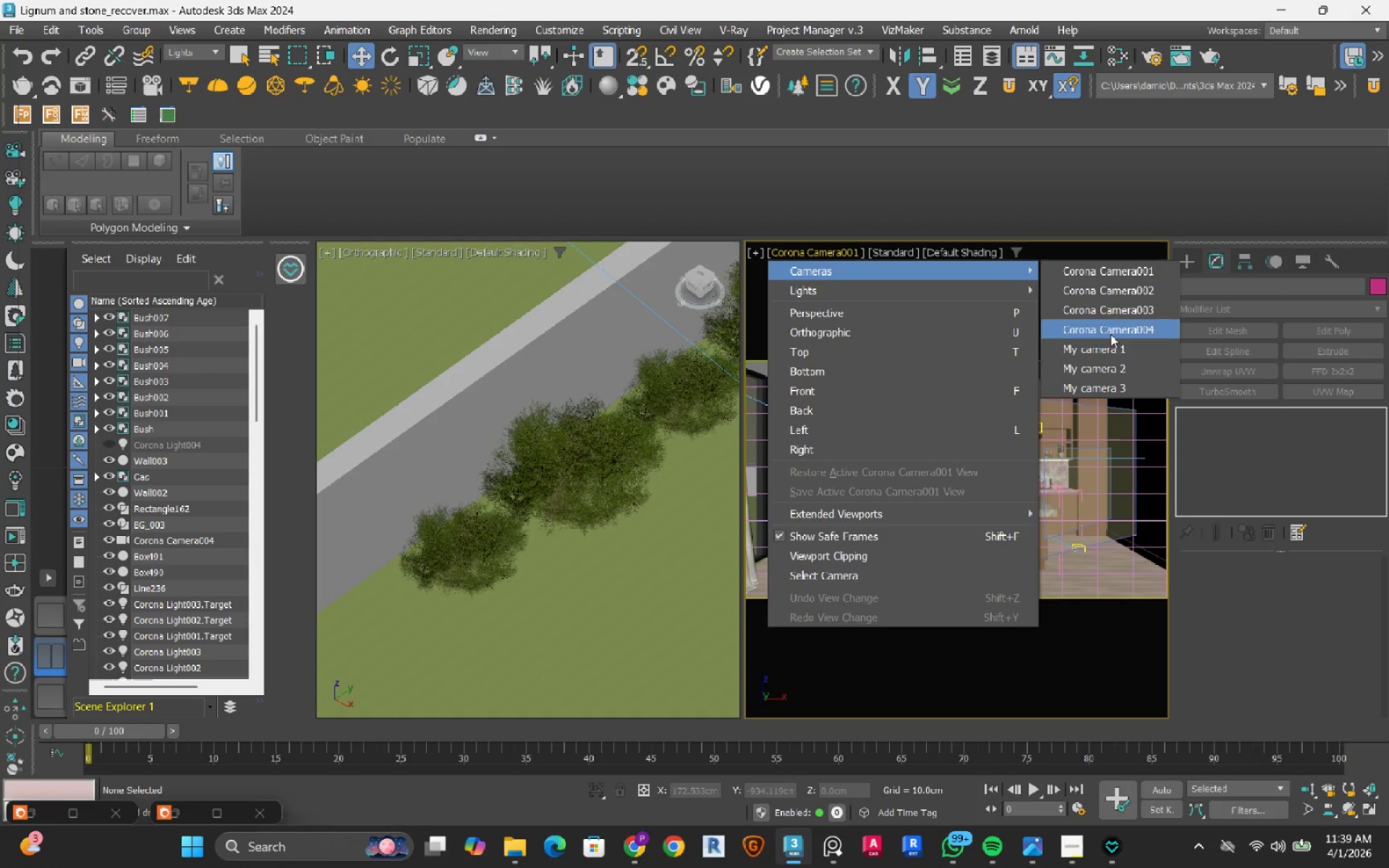 
left_click([1113, 349])
 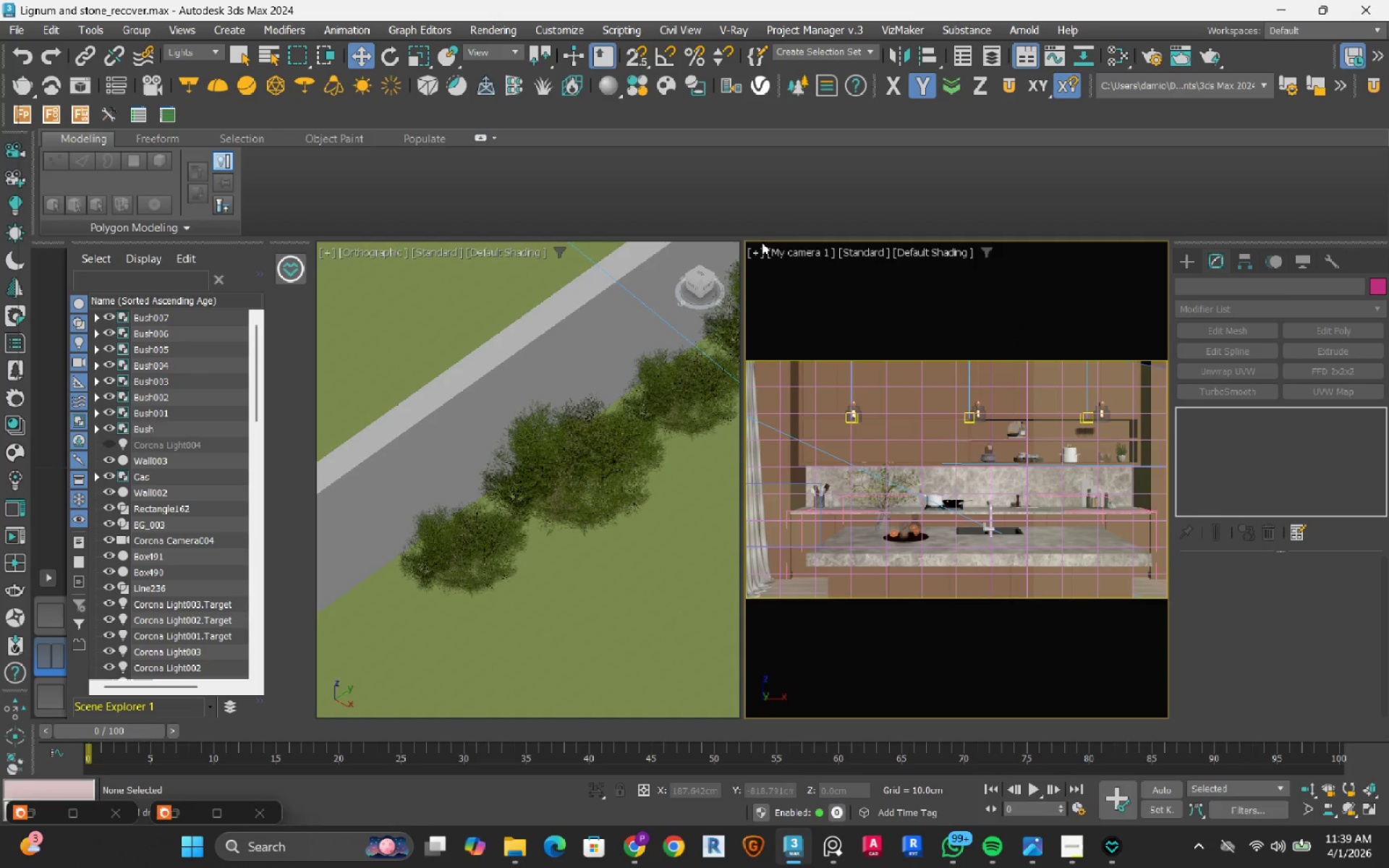 
left_click([798, 252])
 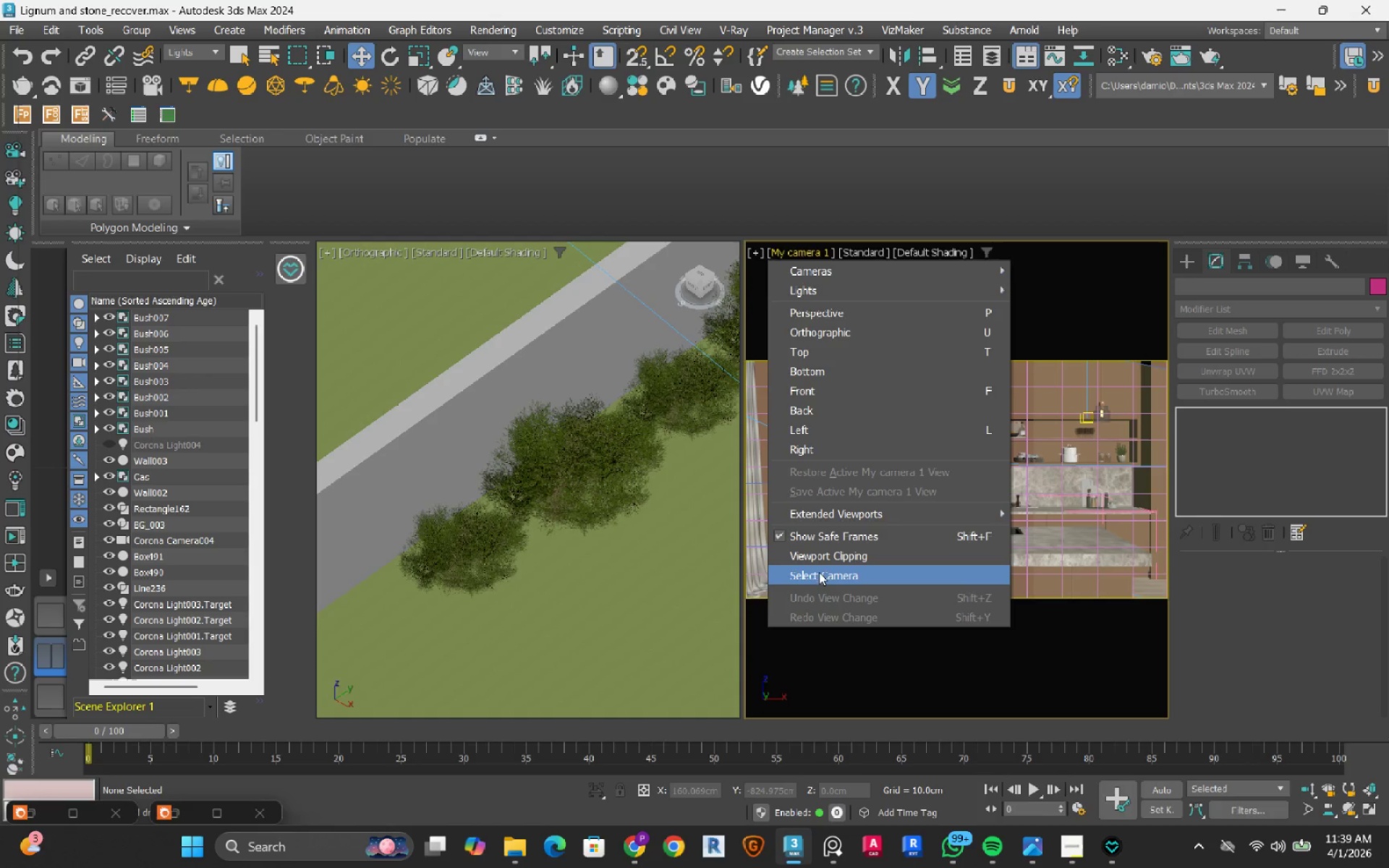 
left_click([818, 575])
 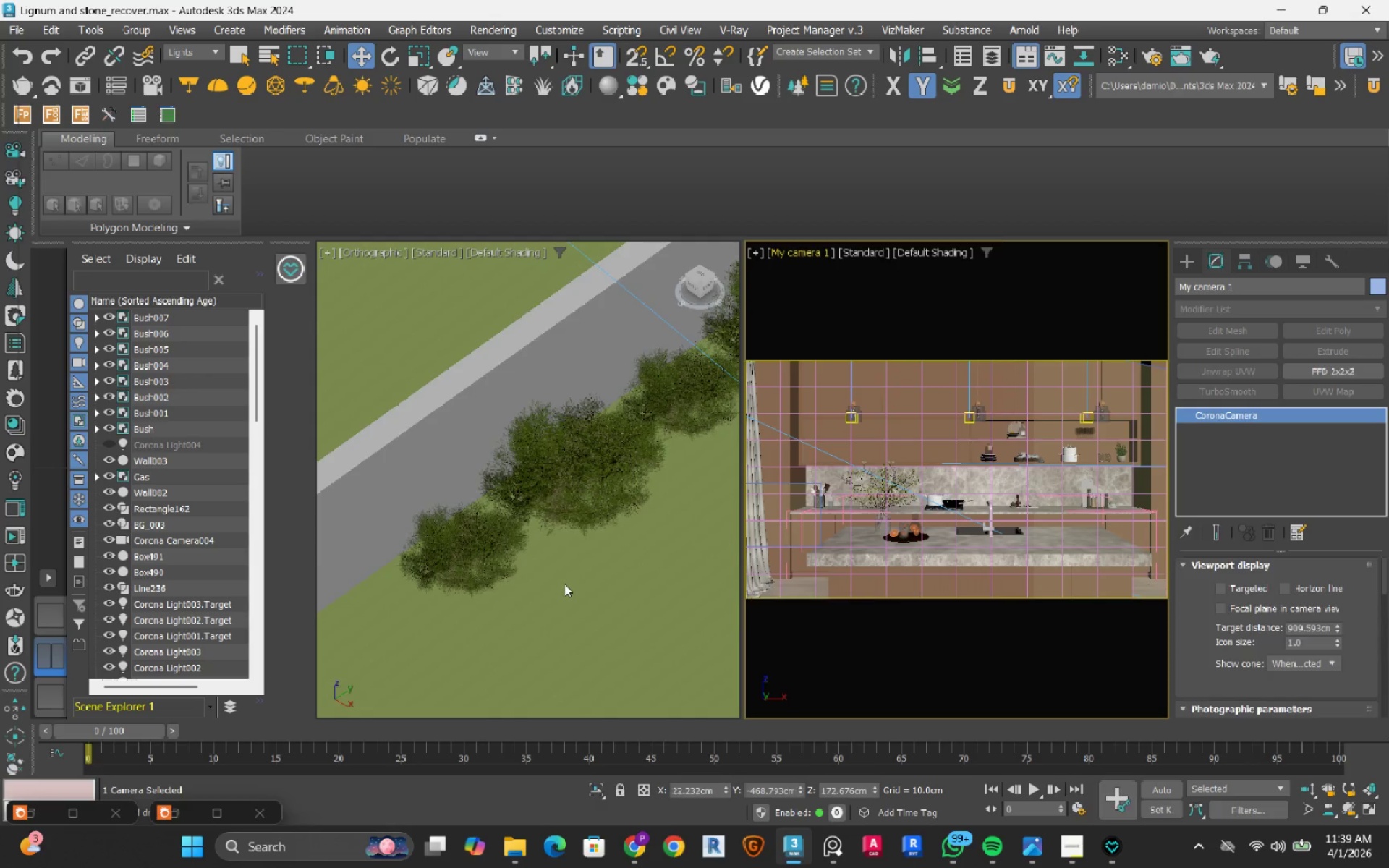 
scroll: coordinate [564, 584], scroll_direction: down, amount: 2.0
 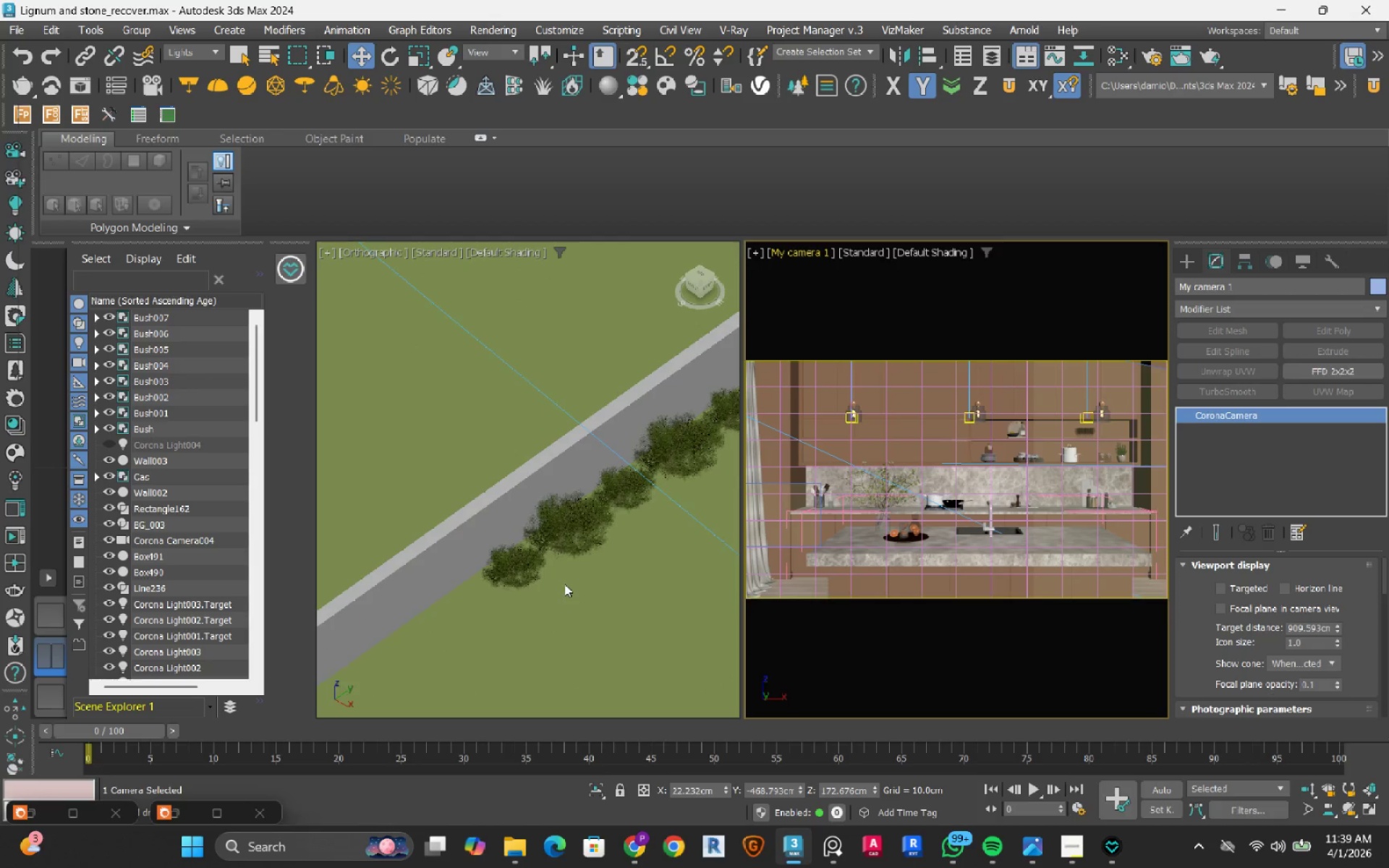 
type(tz[F3])
 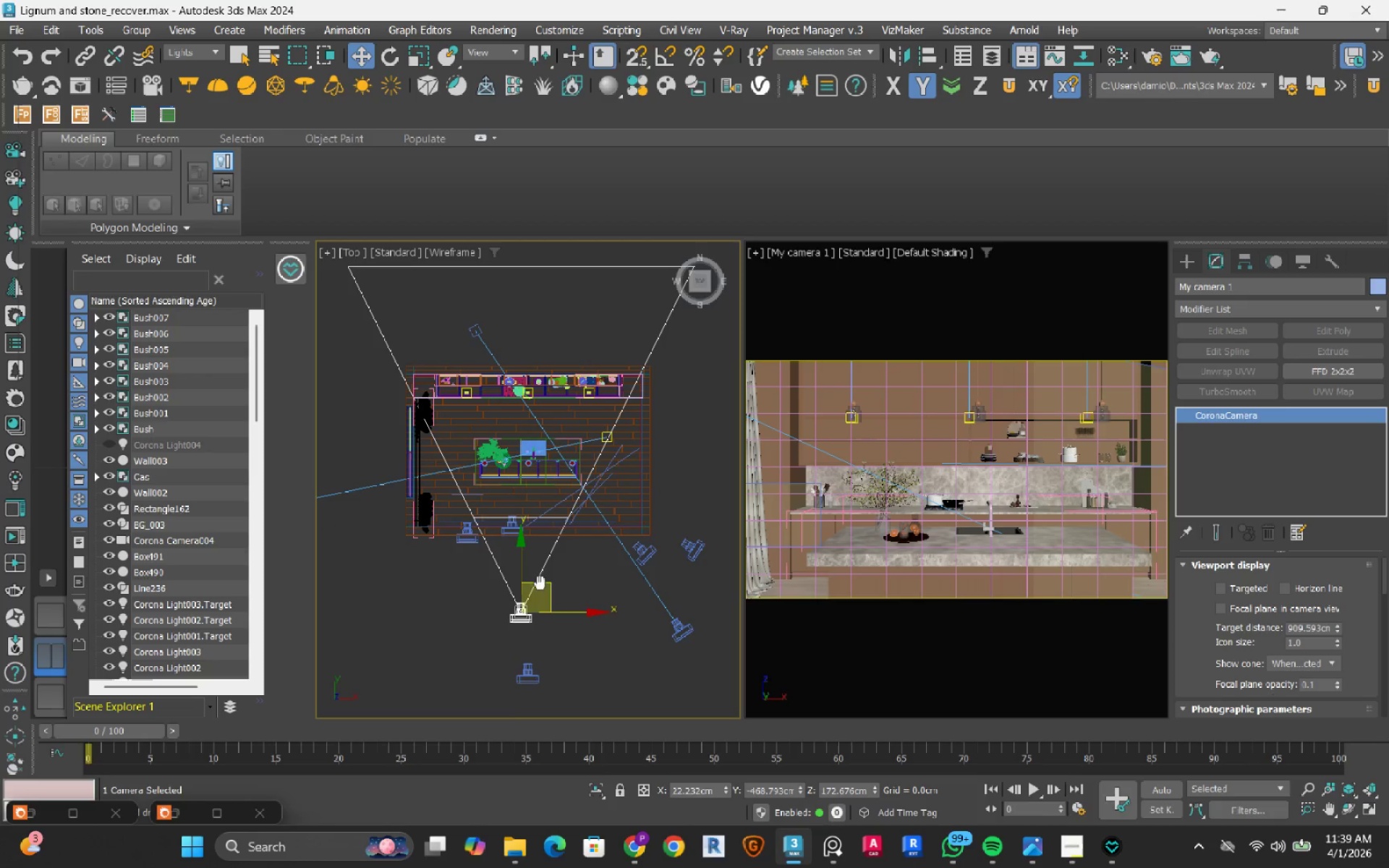 
scroll: coordinate [522, 559], scroll_direction: up, amount: 2.0
 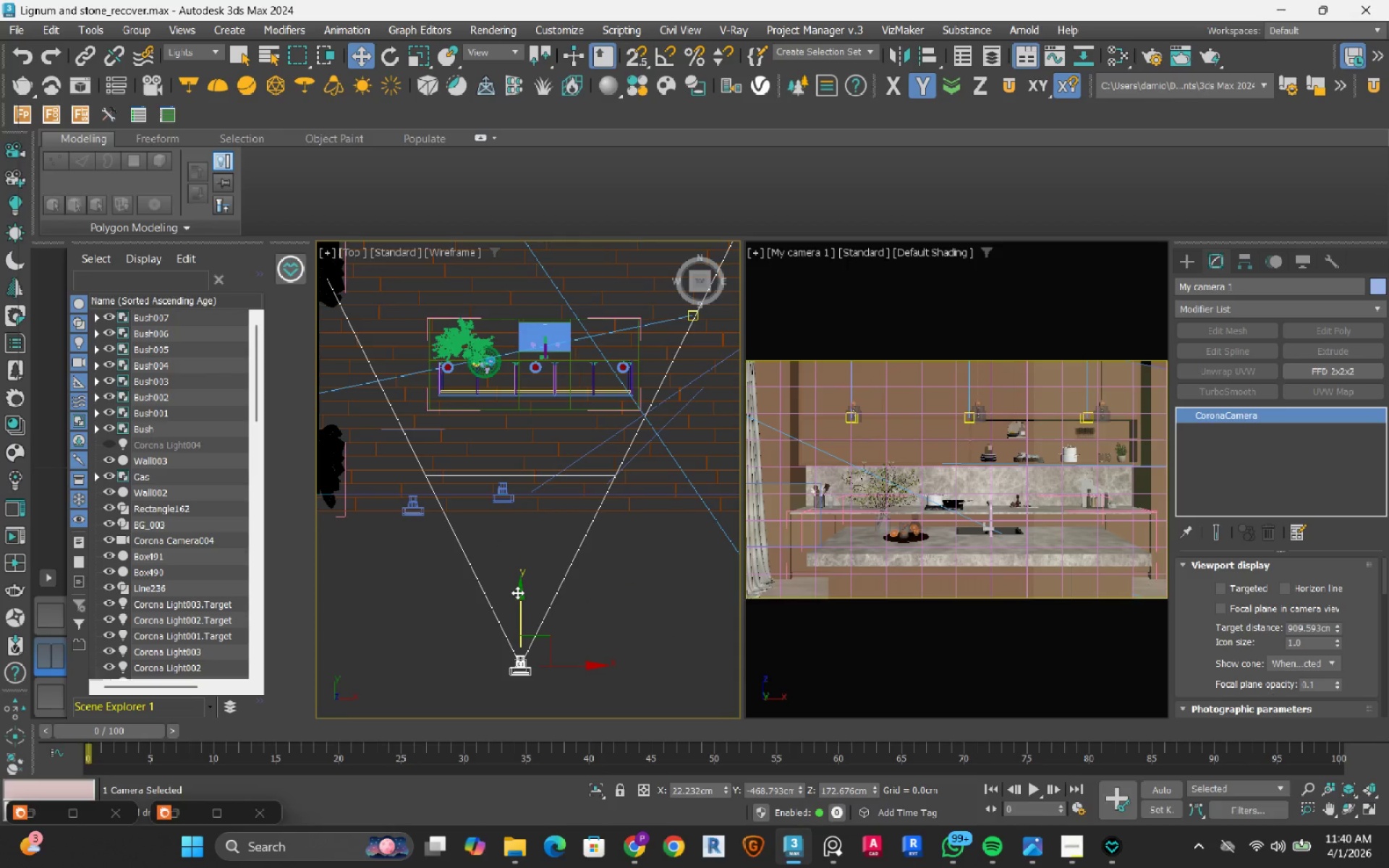 
left_click_drag(start_coordinate=[517, 592], to_coordinate=[521, 610])
 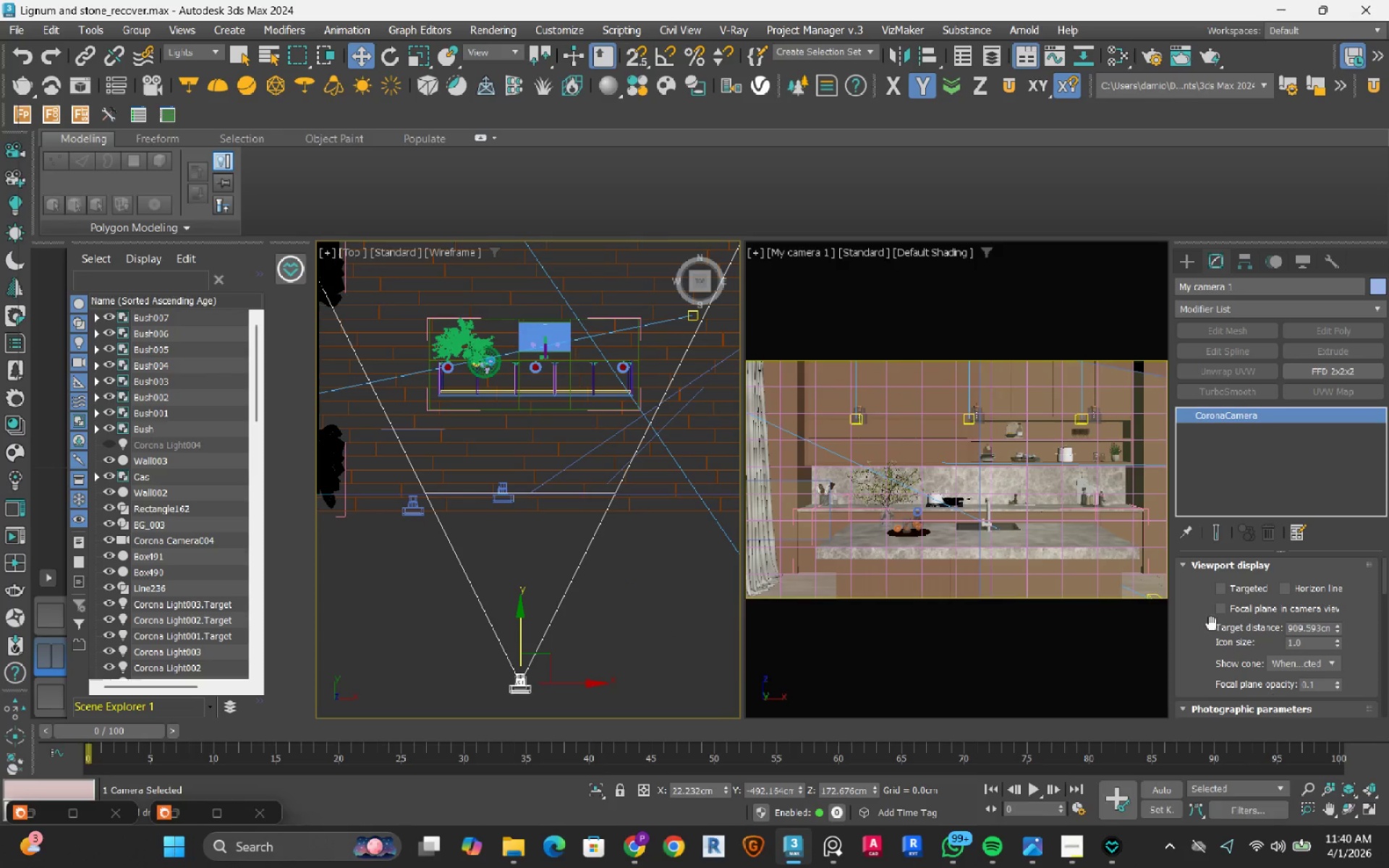 
scroll: coordinate [1197, 666], scroll_direction: down, amount: 38.0
 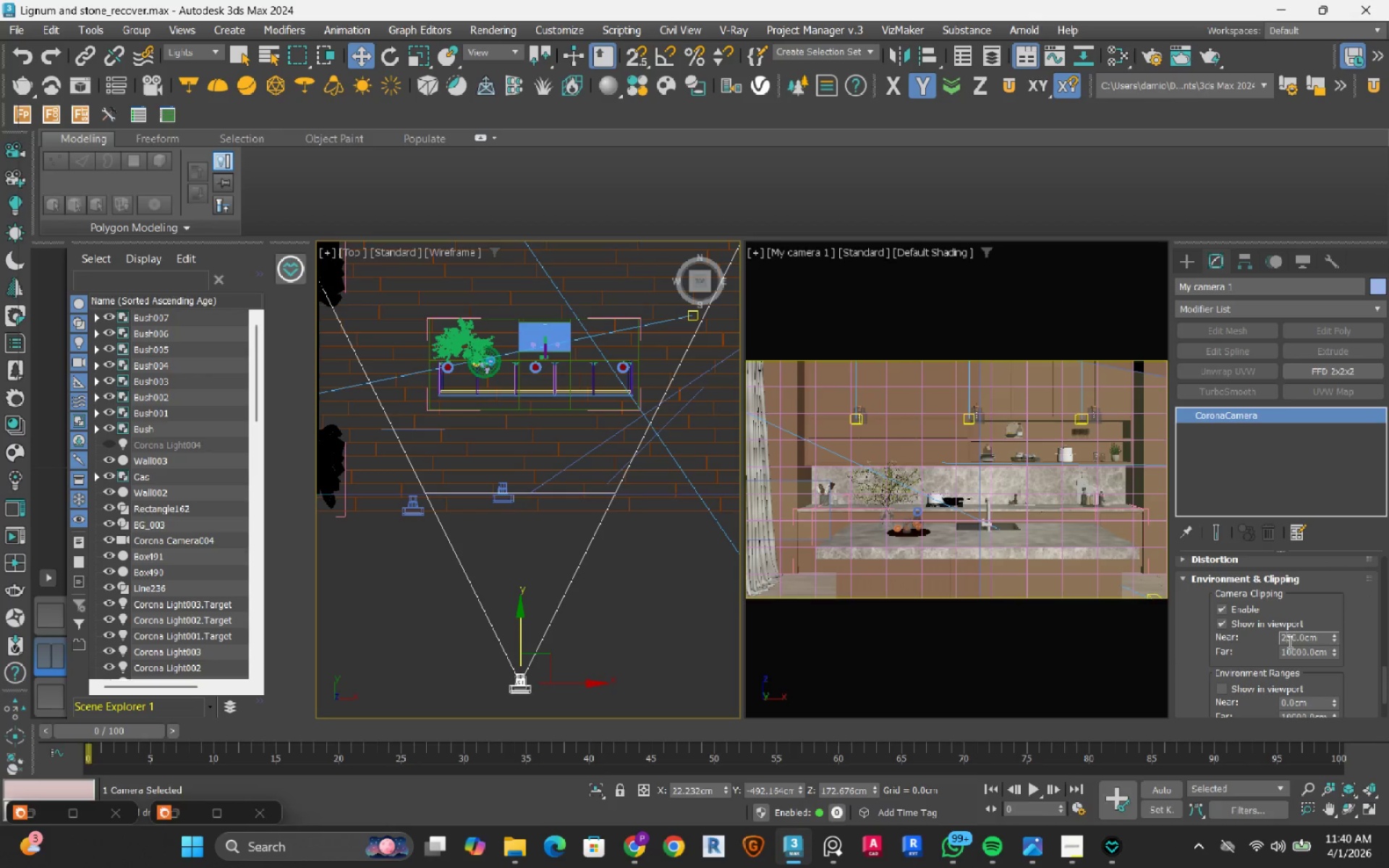 
double_click([1288, 642])
 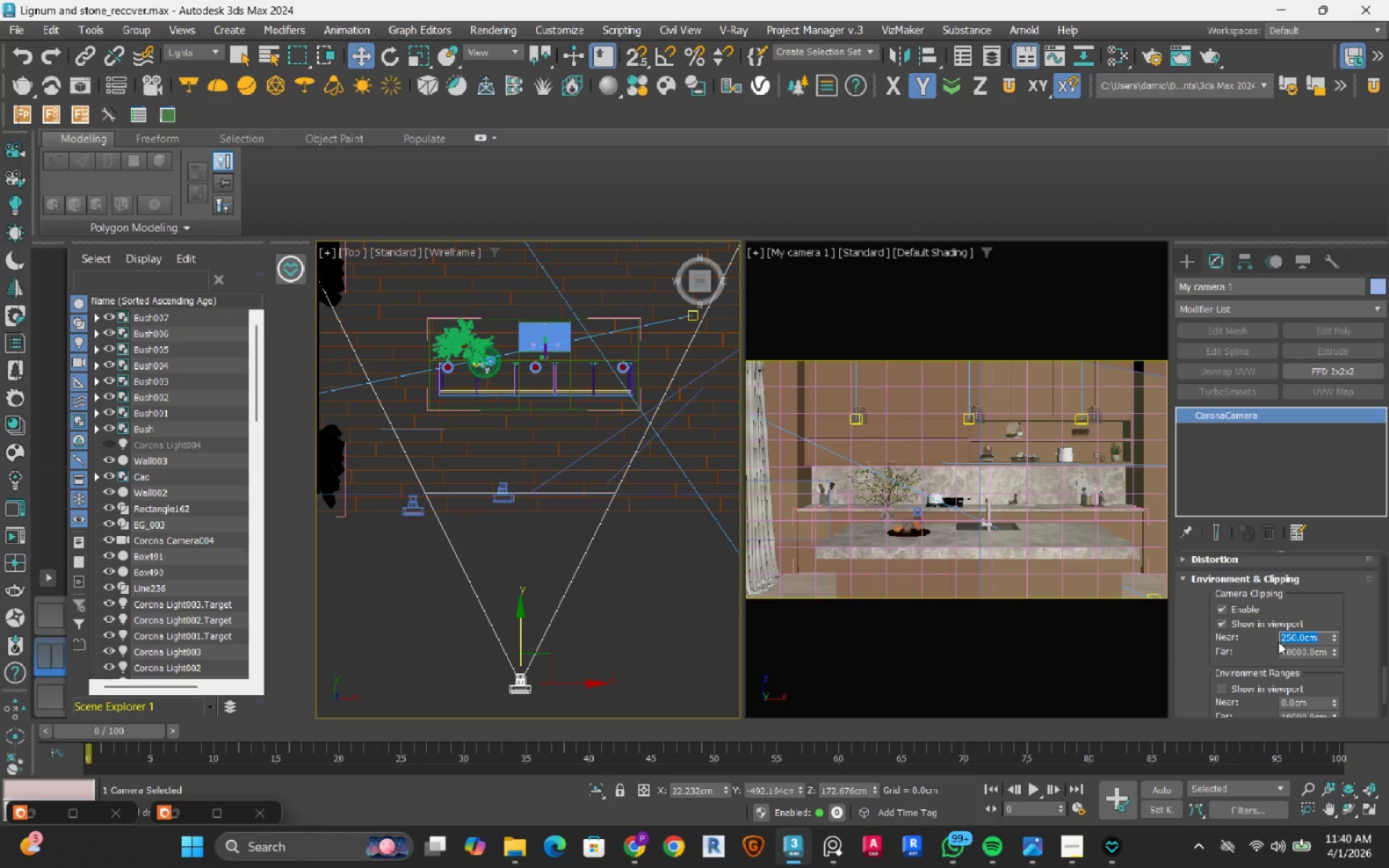 
key(Numpad3)
 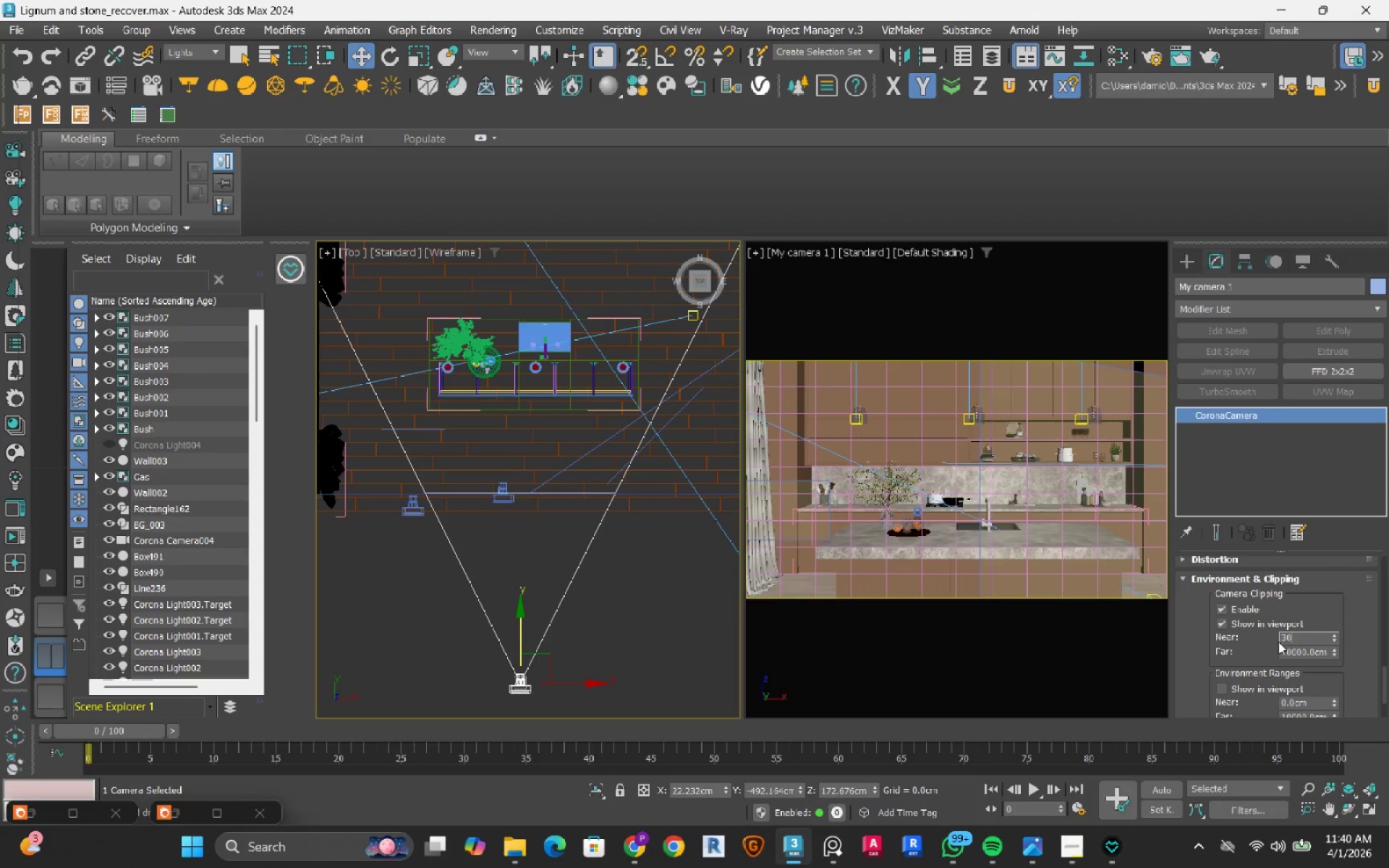 
key(Numpad0)
 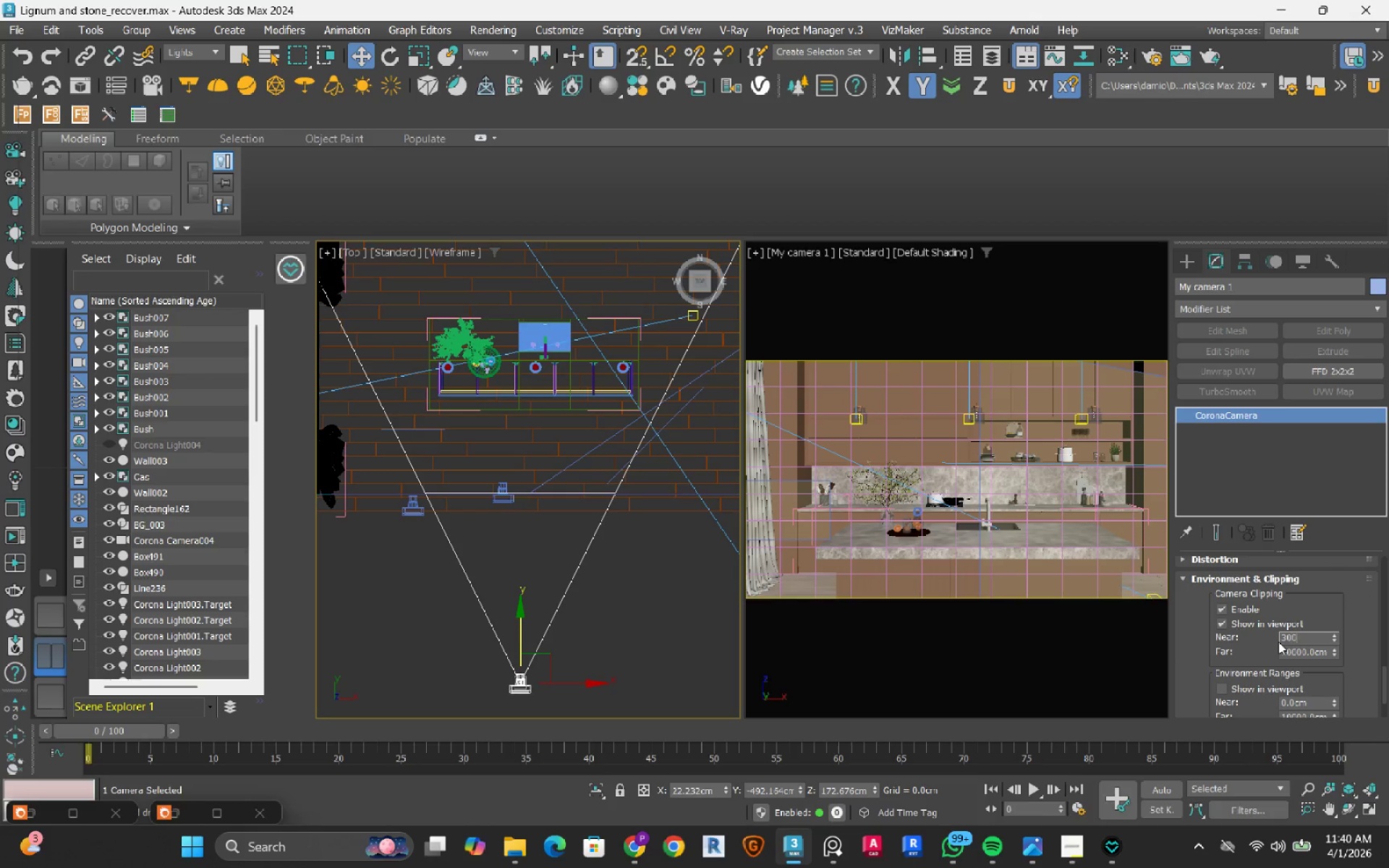 
key(Numpad0)
 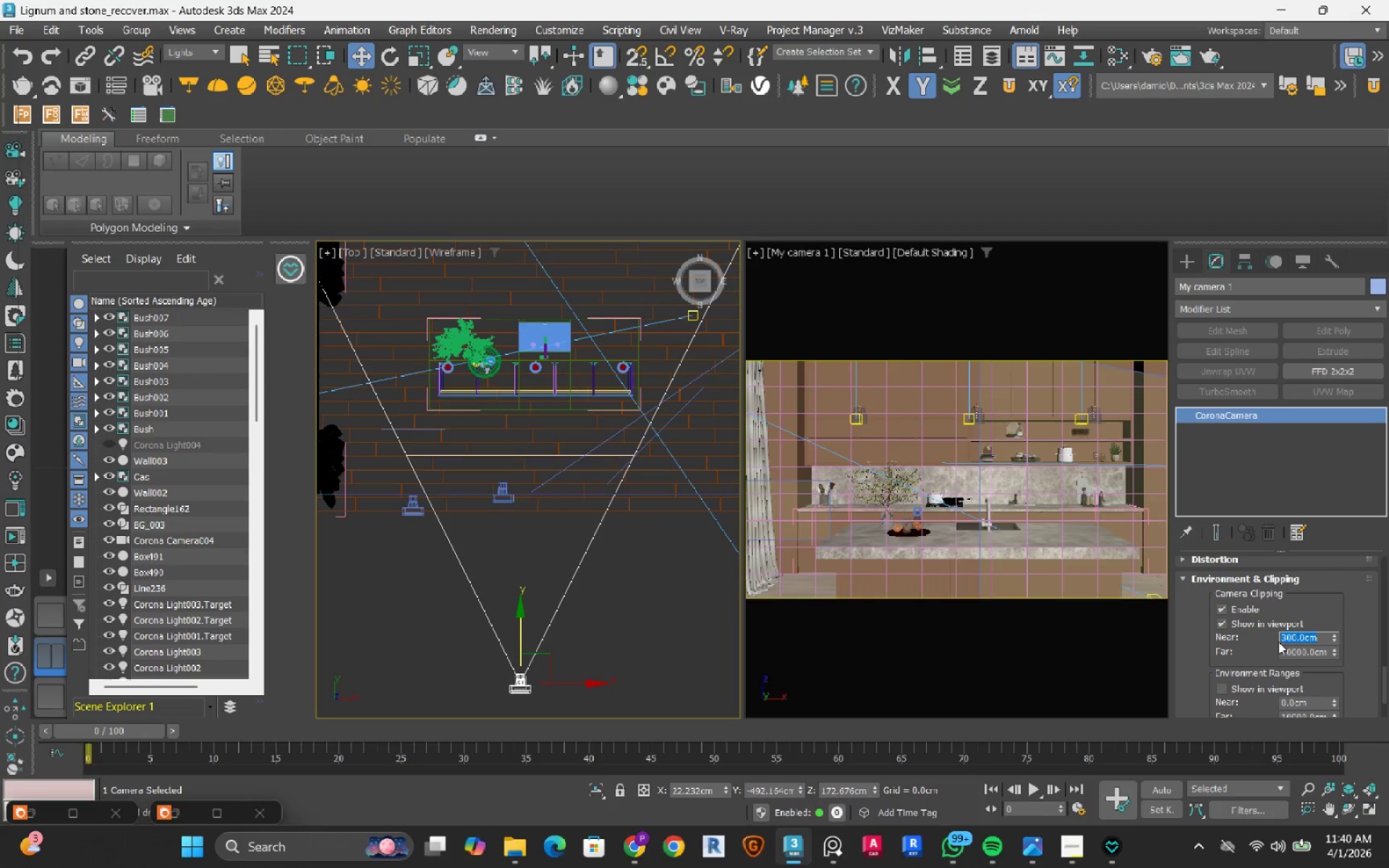 
key(NumpadEnter)
 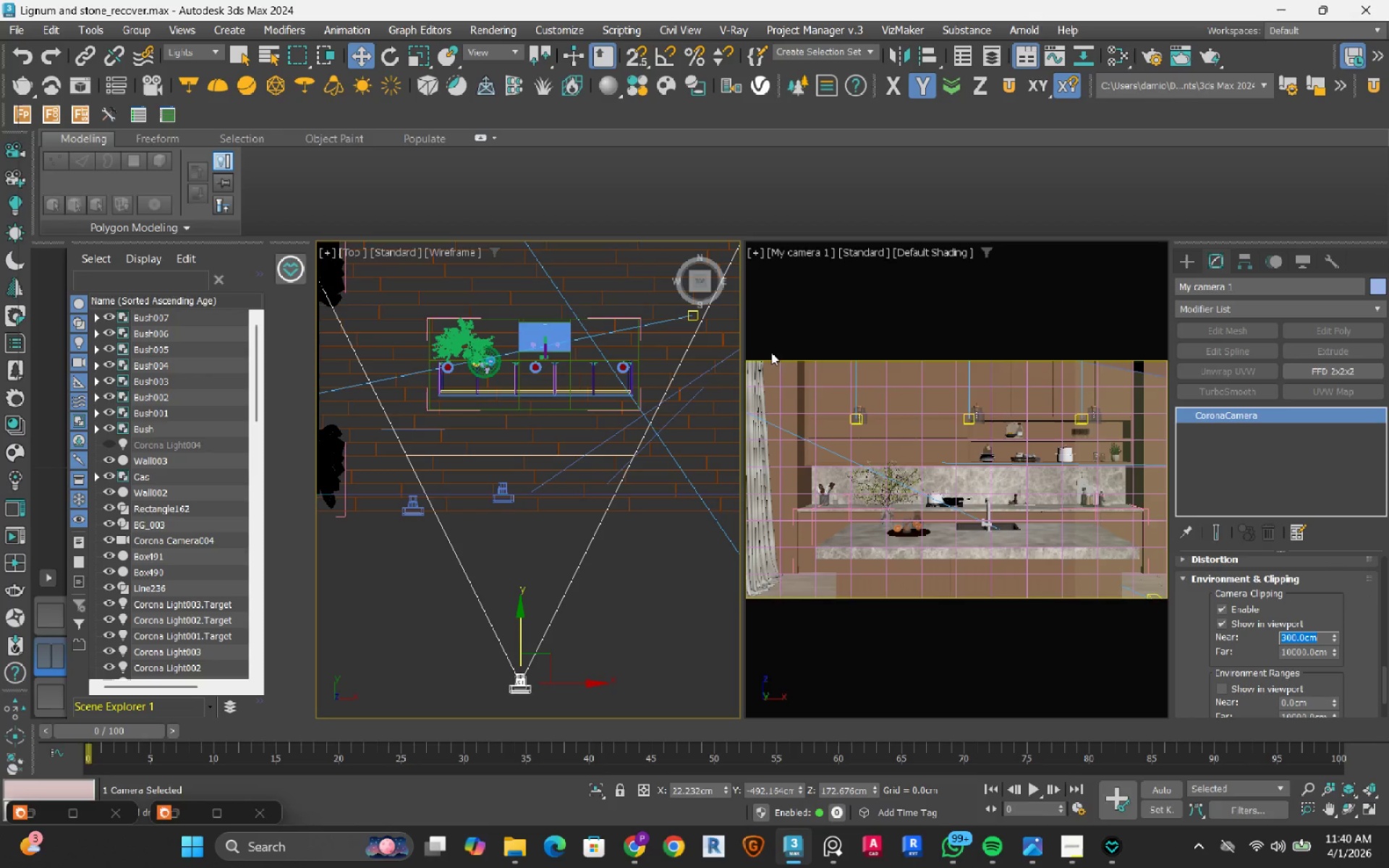 
scroll: coordinate [592, 475], scroll_direction: down, amount: 2.0
 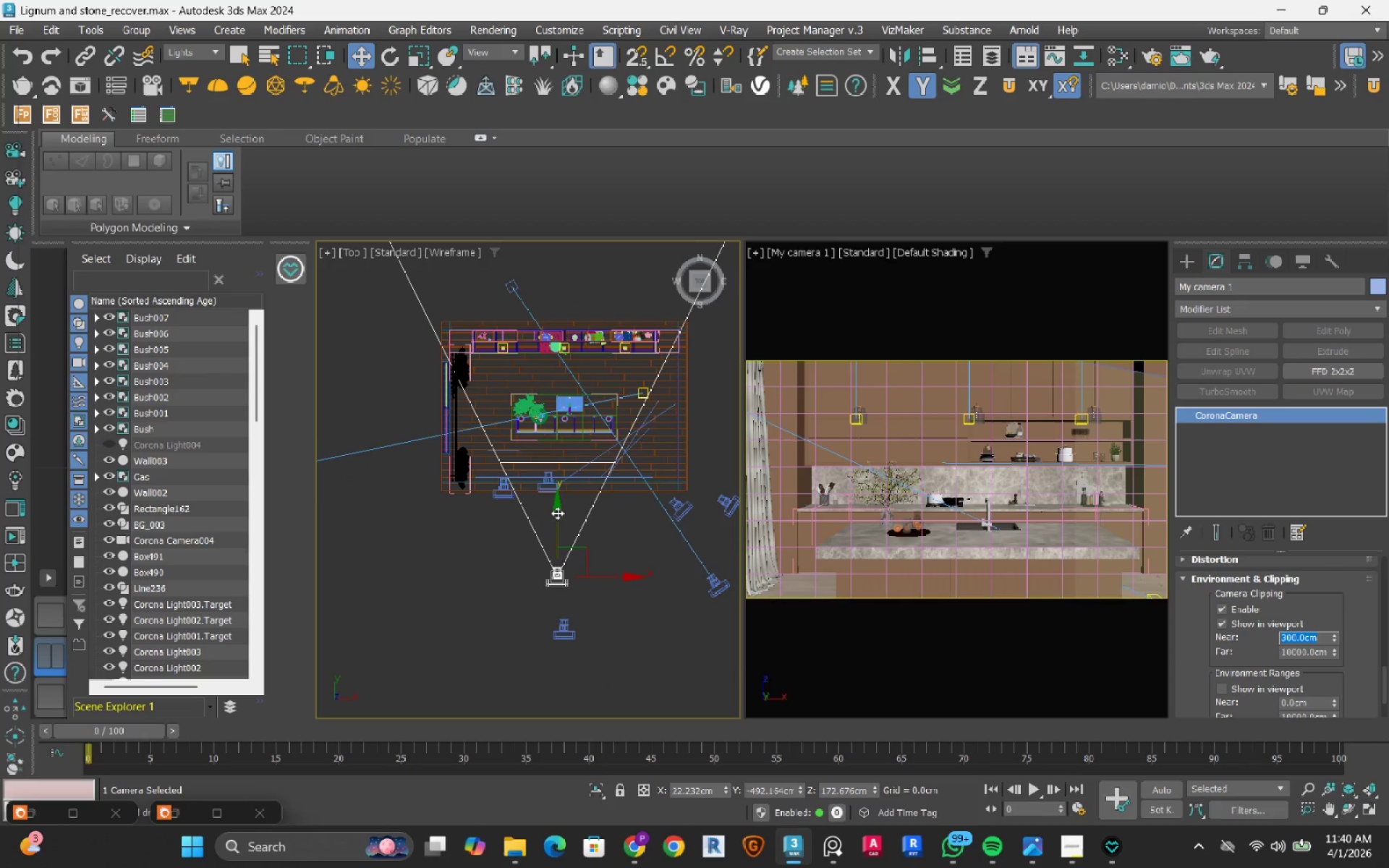 
left_click_drag(start_coordinate=[556, 510], to_coordinate=[551, 529])
 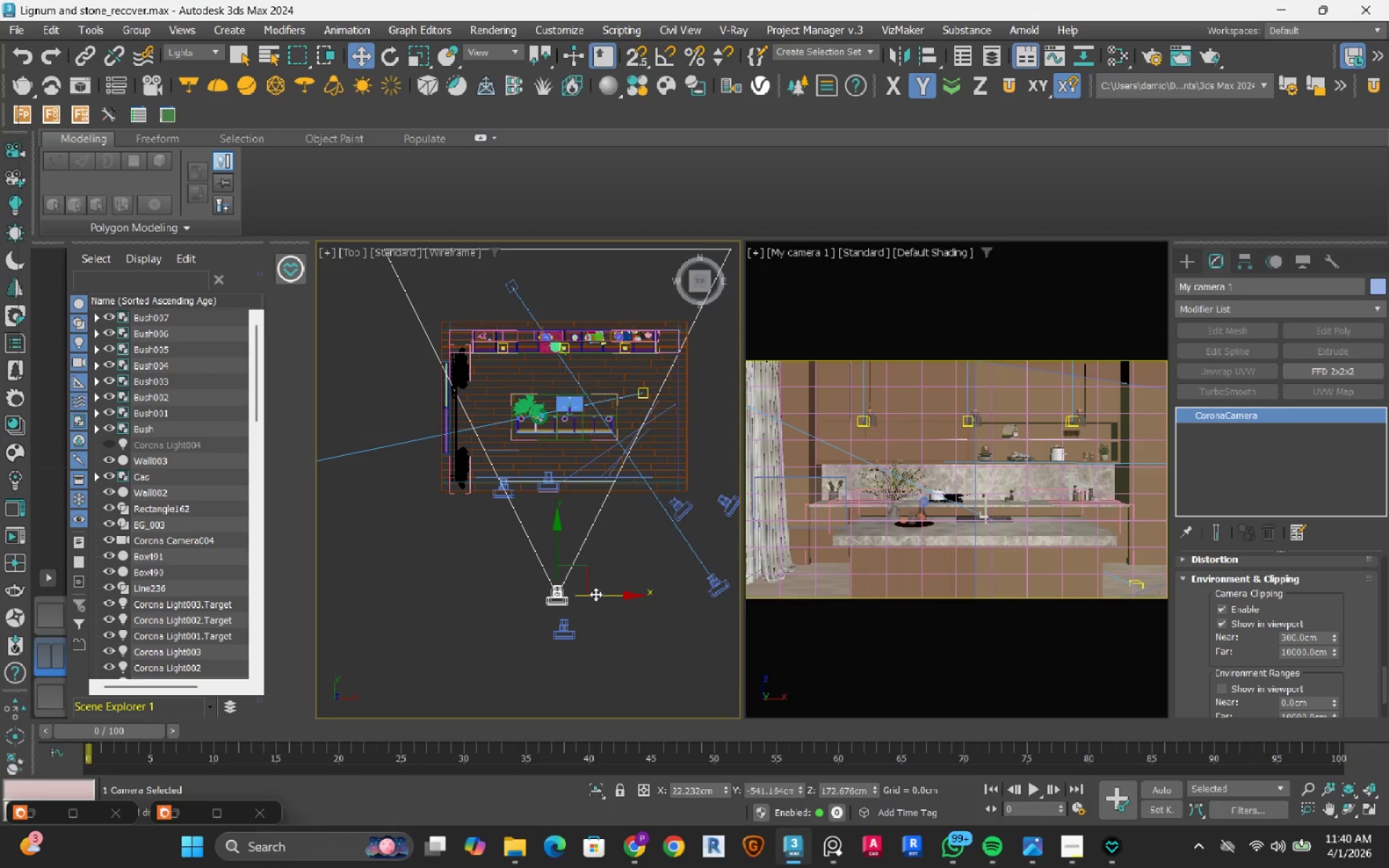 
left_click_drag(start_coordinate=[595, 594], to_coordinate=[603, 596])
 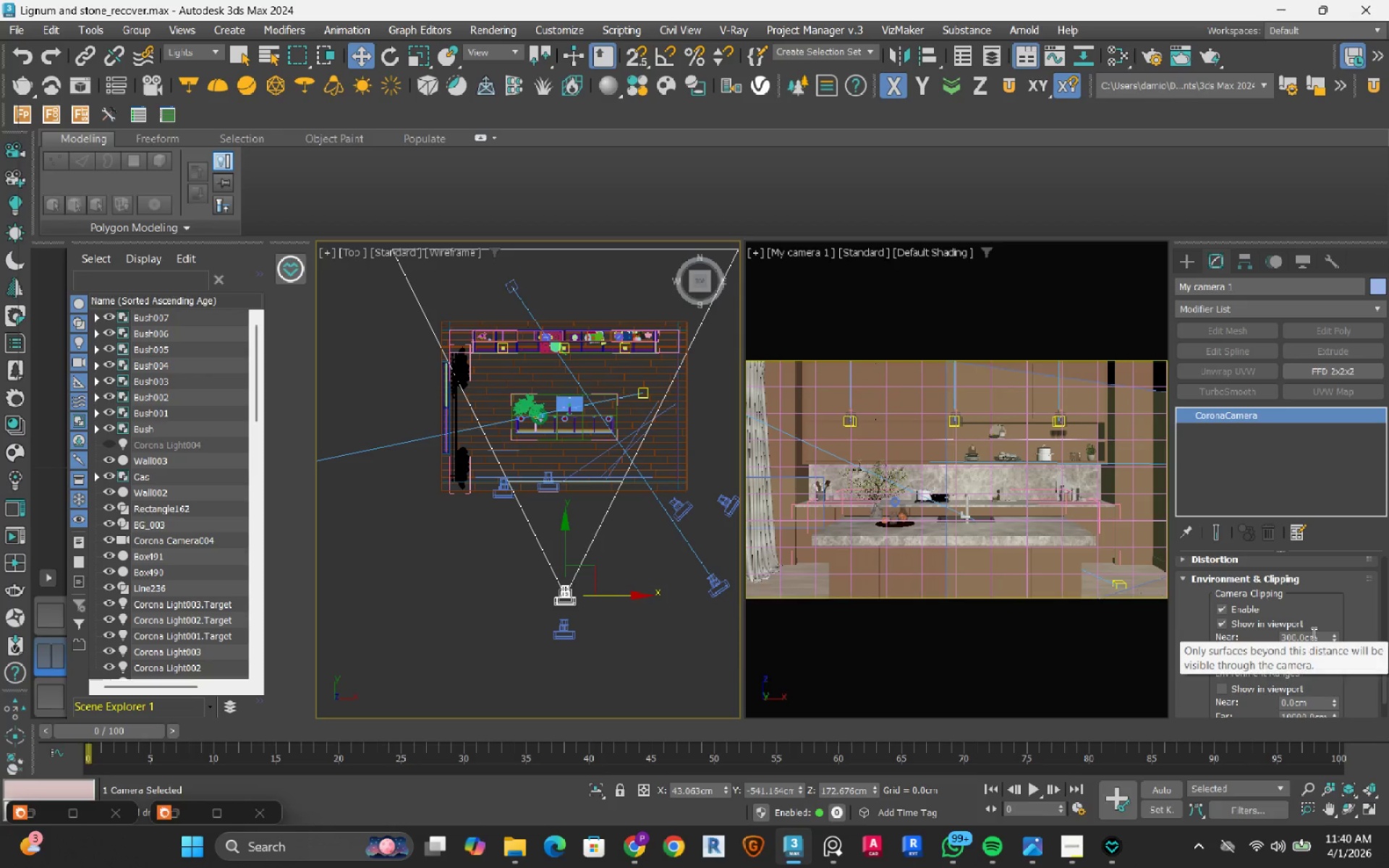 
double_click([1312, 633])
 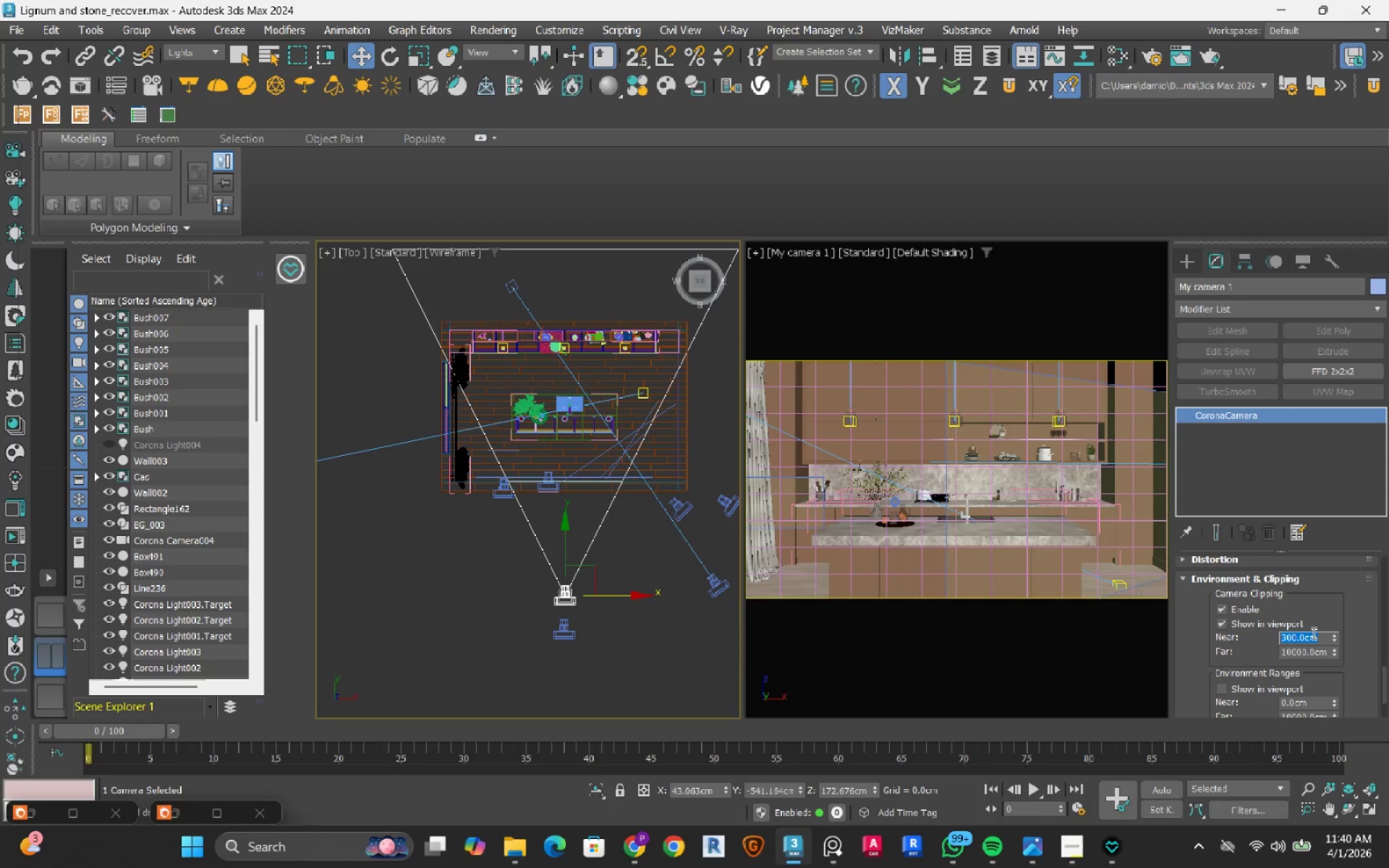 
key(Numpad4)
 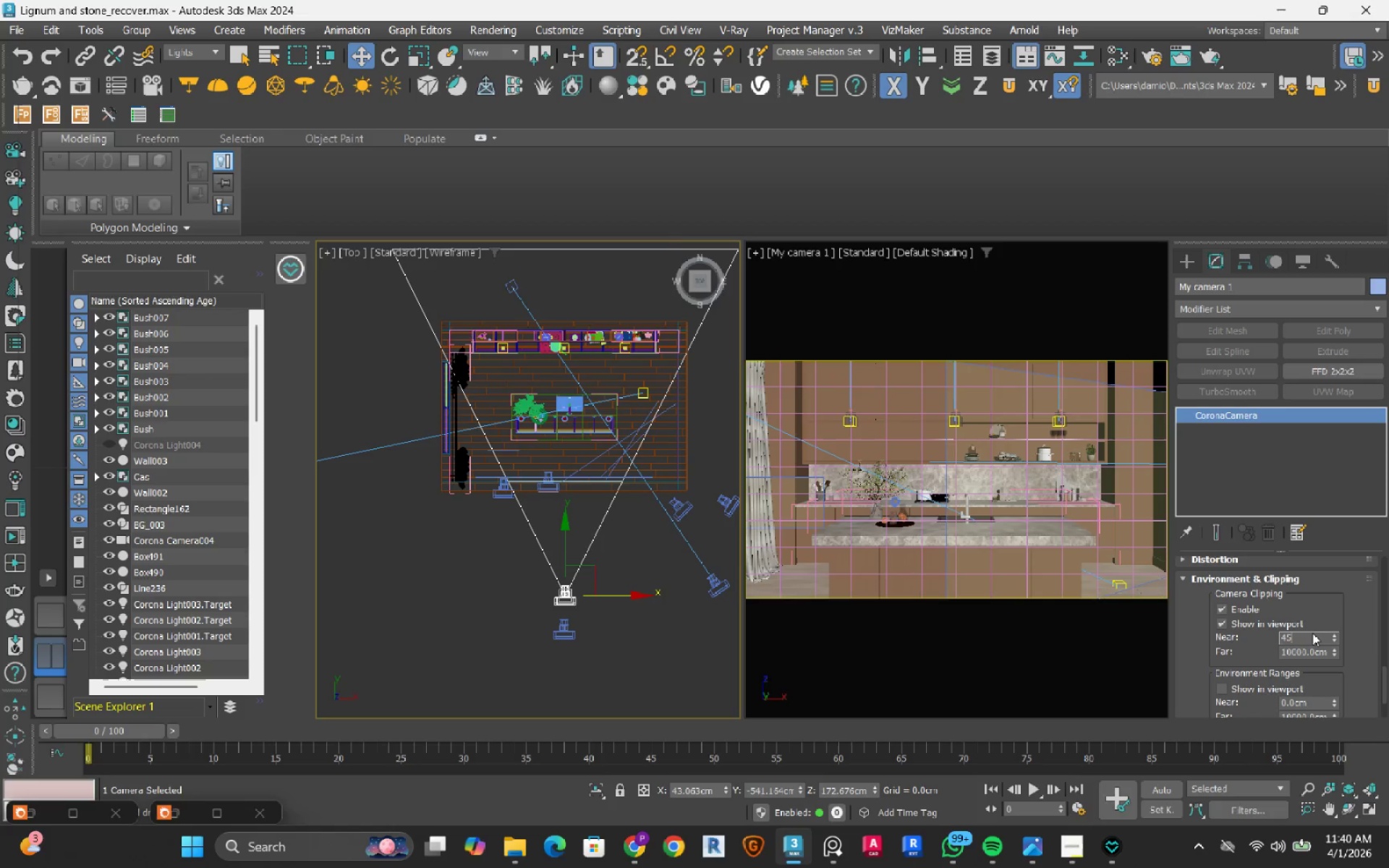 
key(Numpad5)
 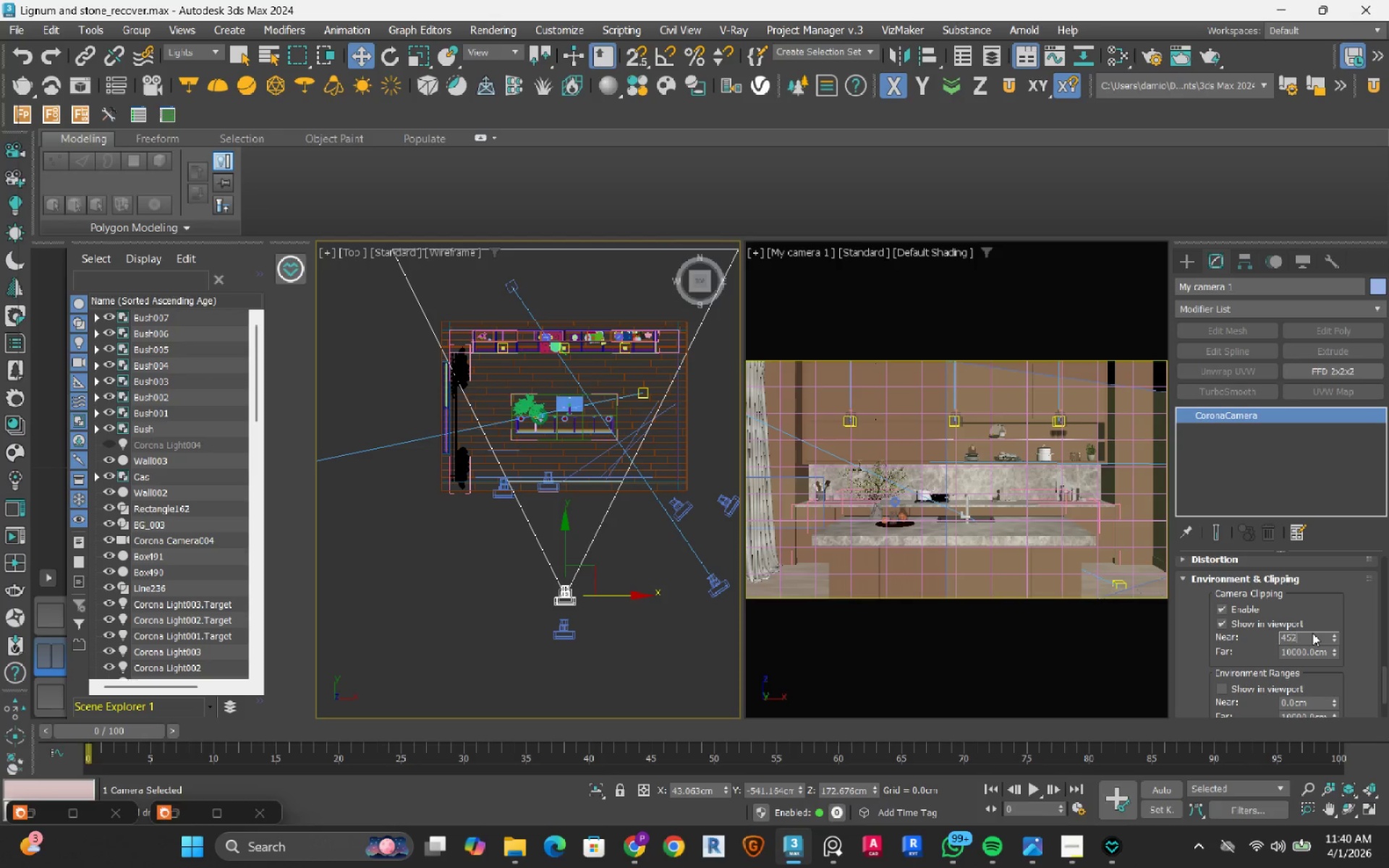 
key(Numpad2)
 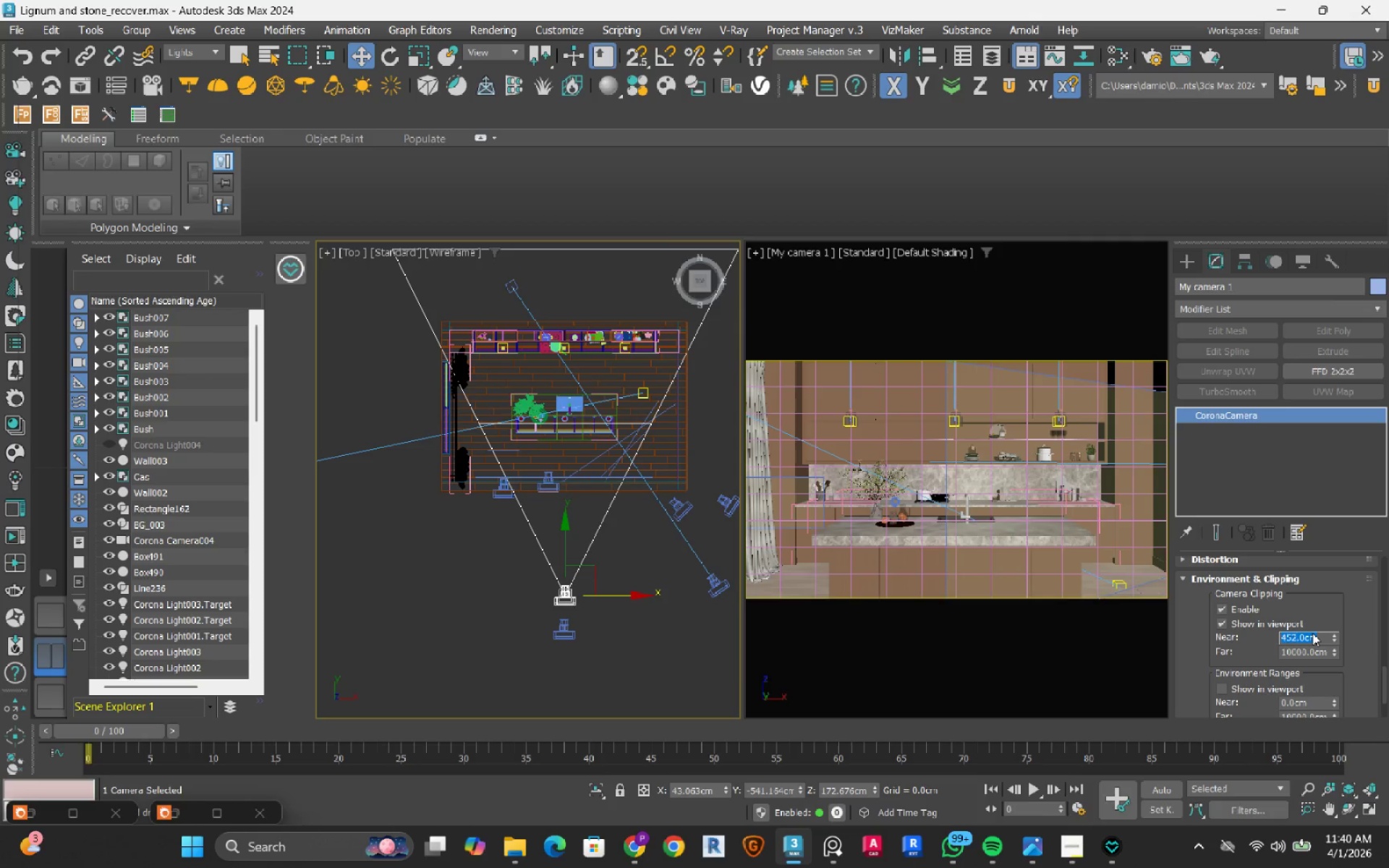 
key(NumpadEnter)
 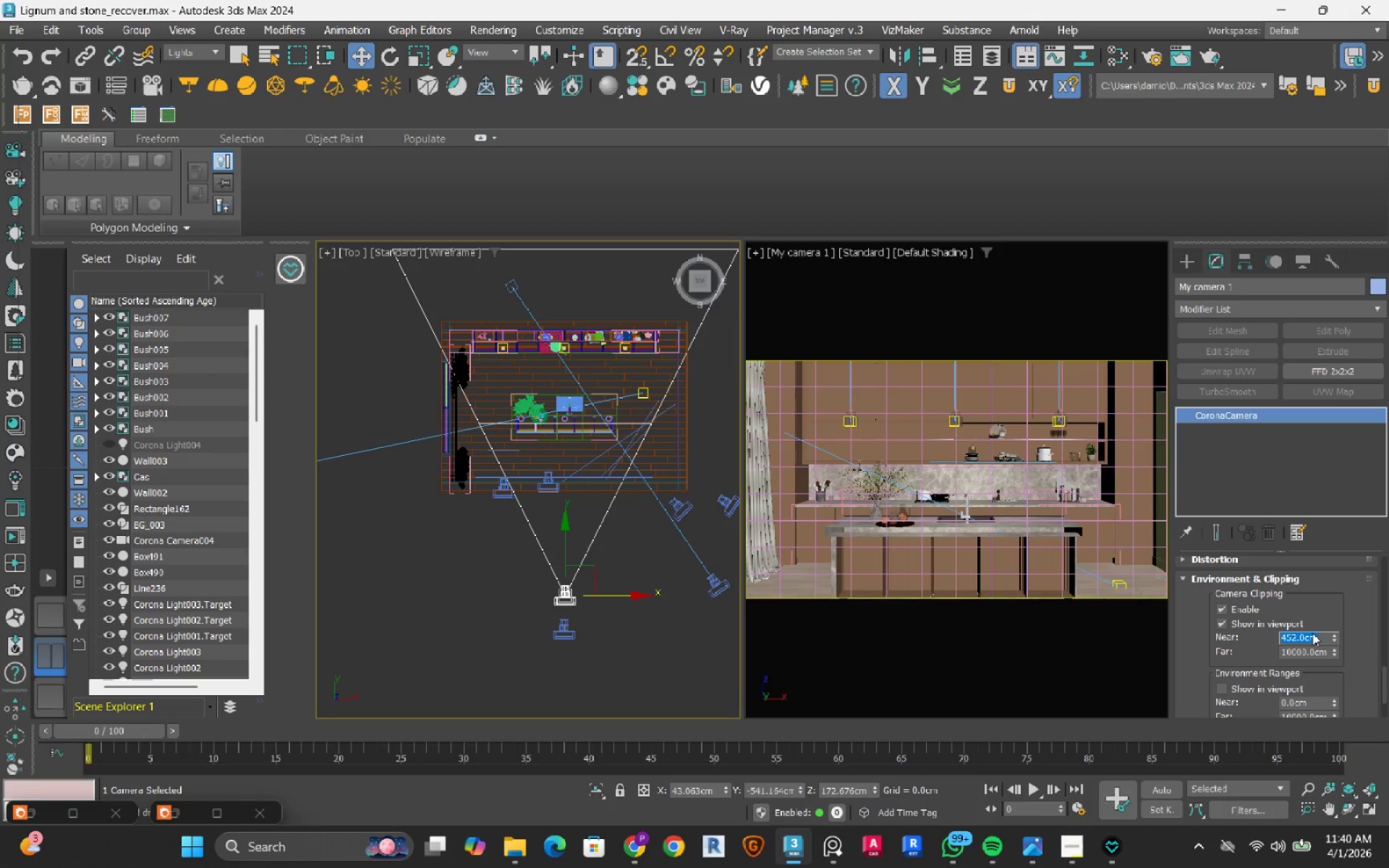 
key(Numpad4)
 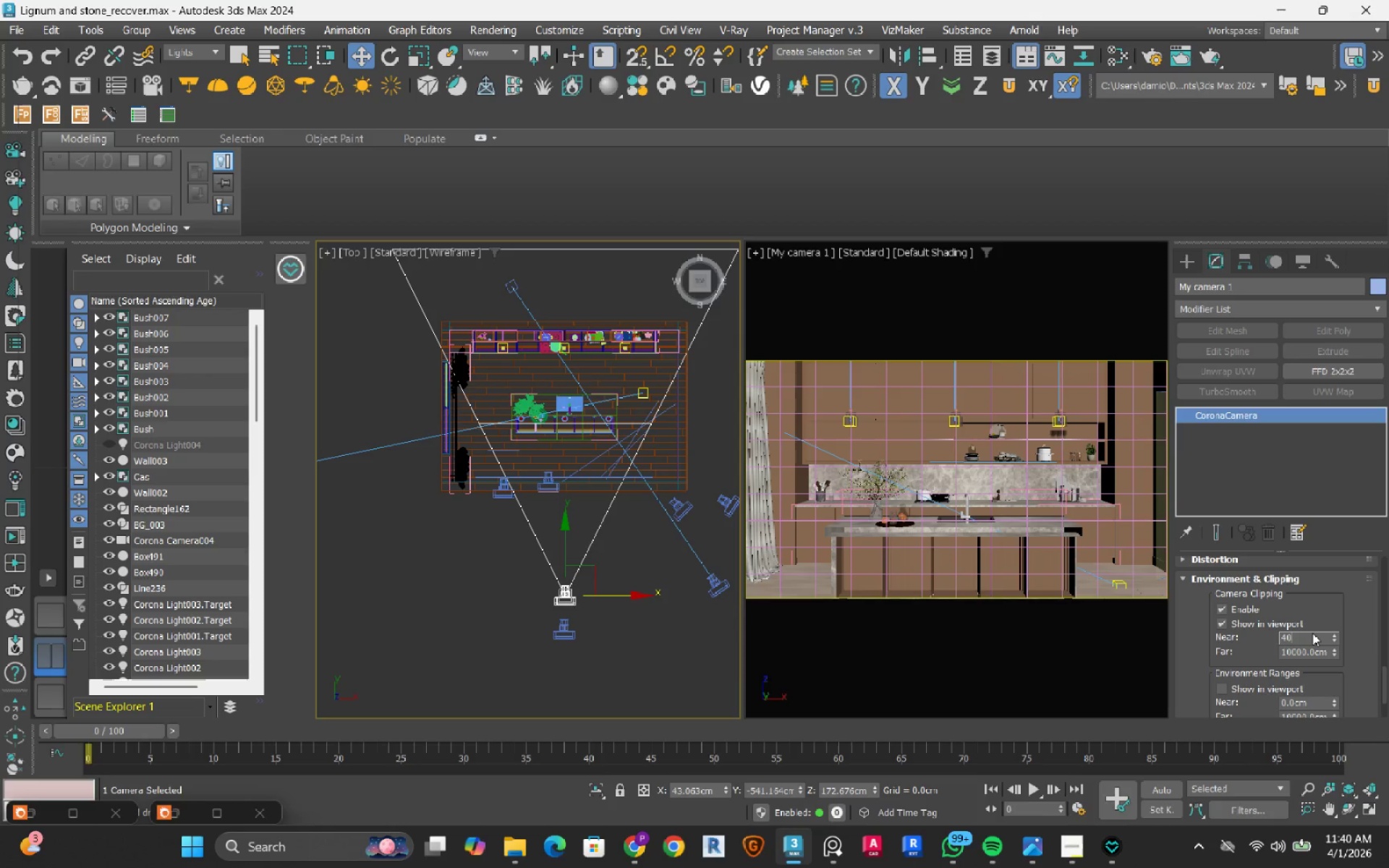 
key(Numpad0)
 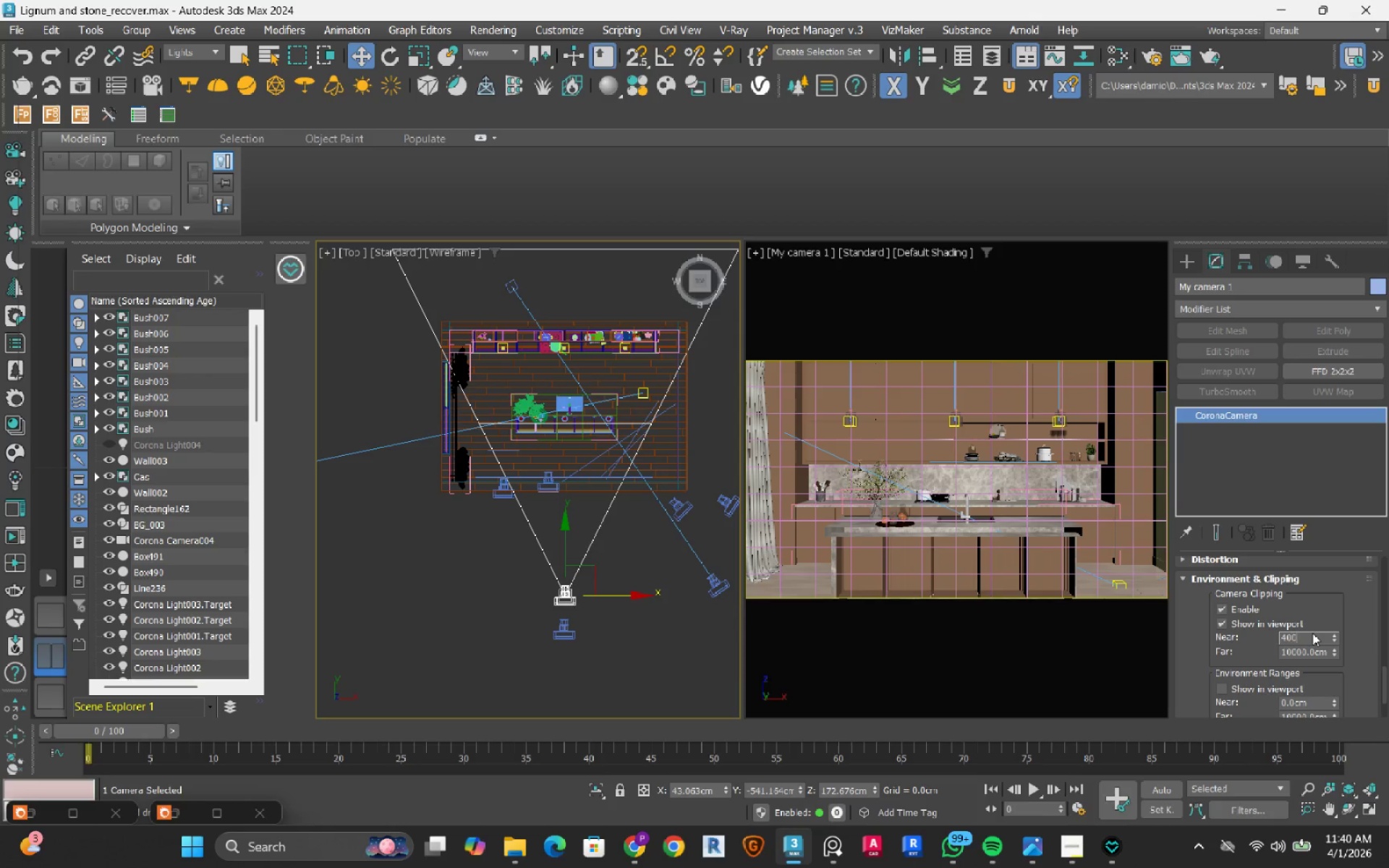 
key(Numpad0)
 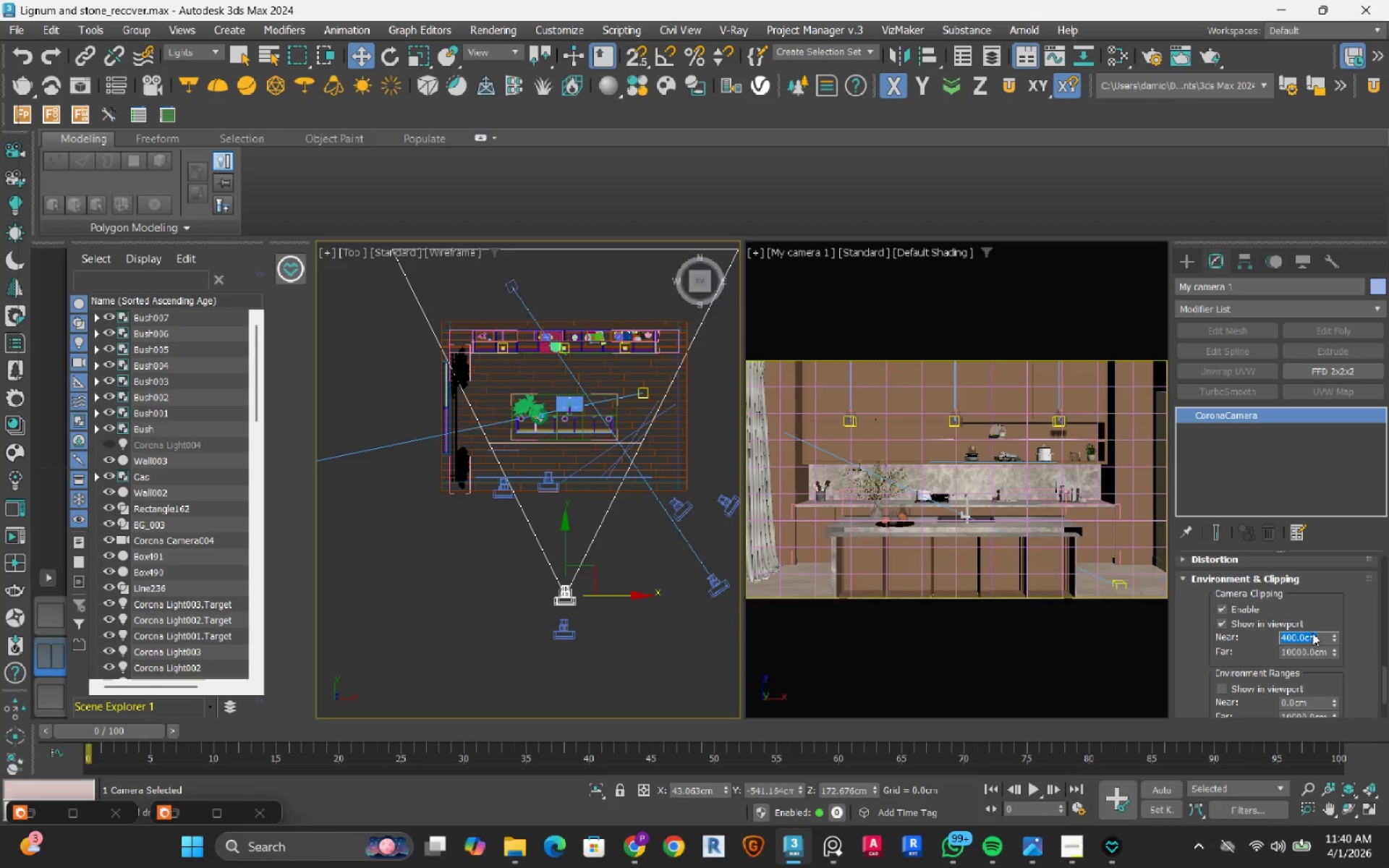 
key(NumpadEnter)
 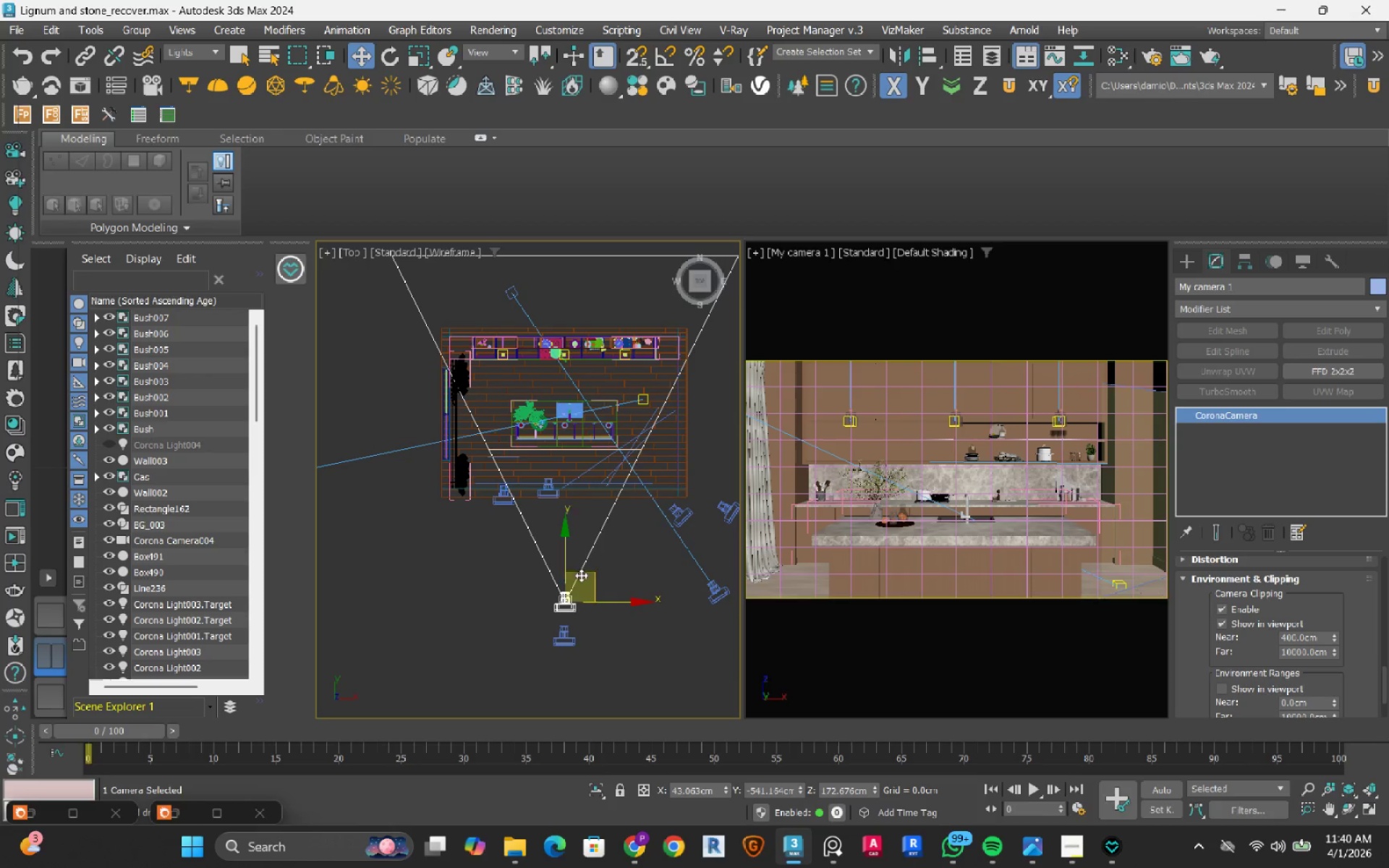 
left_click_drag(start_coordinate=[567, 532], to_coordinate=[564, 569])
 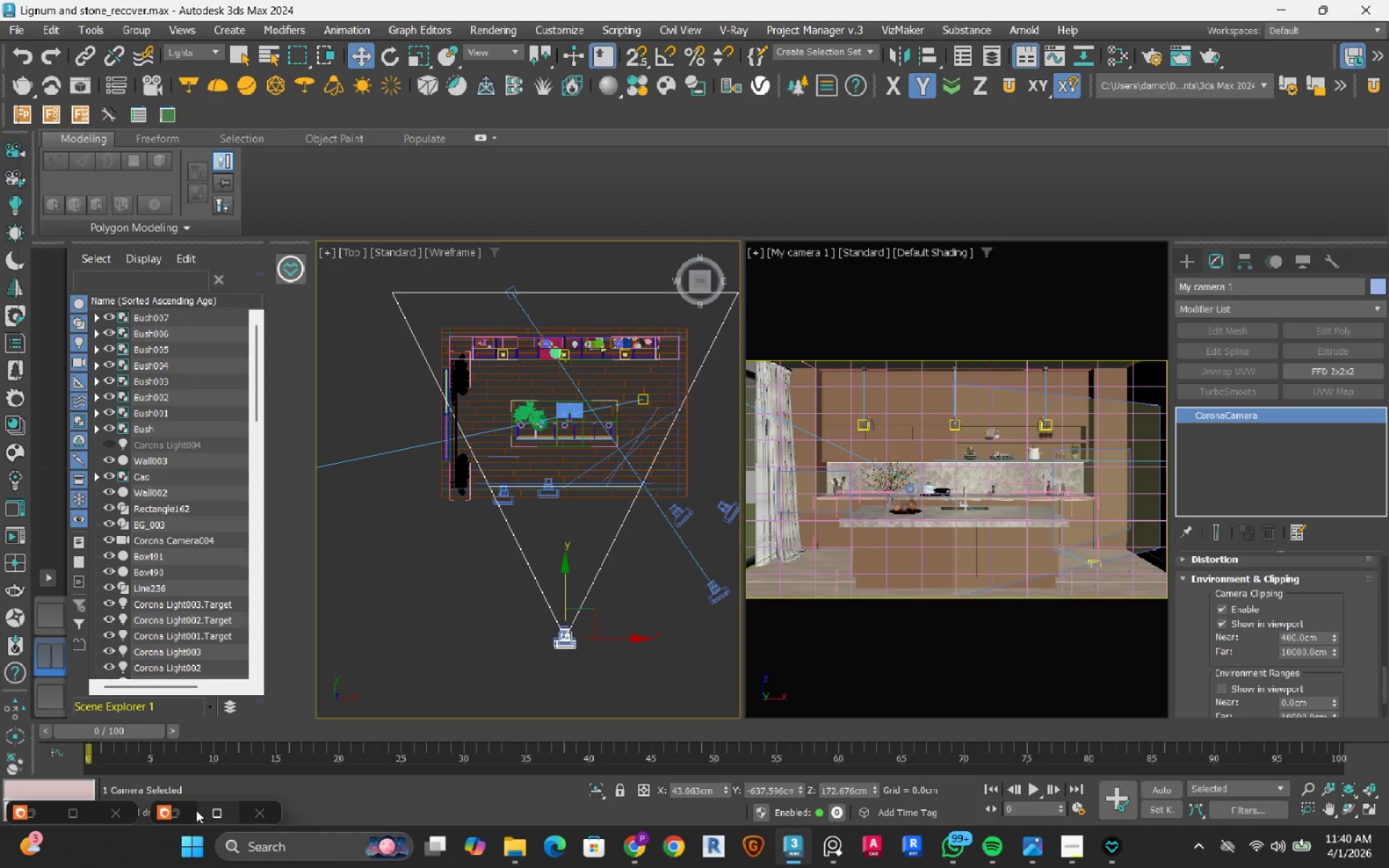 
left_click([195, 810])
 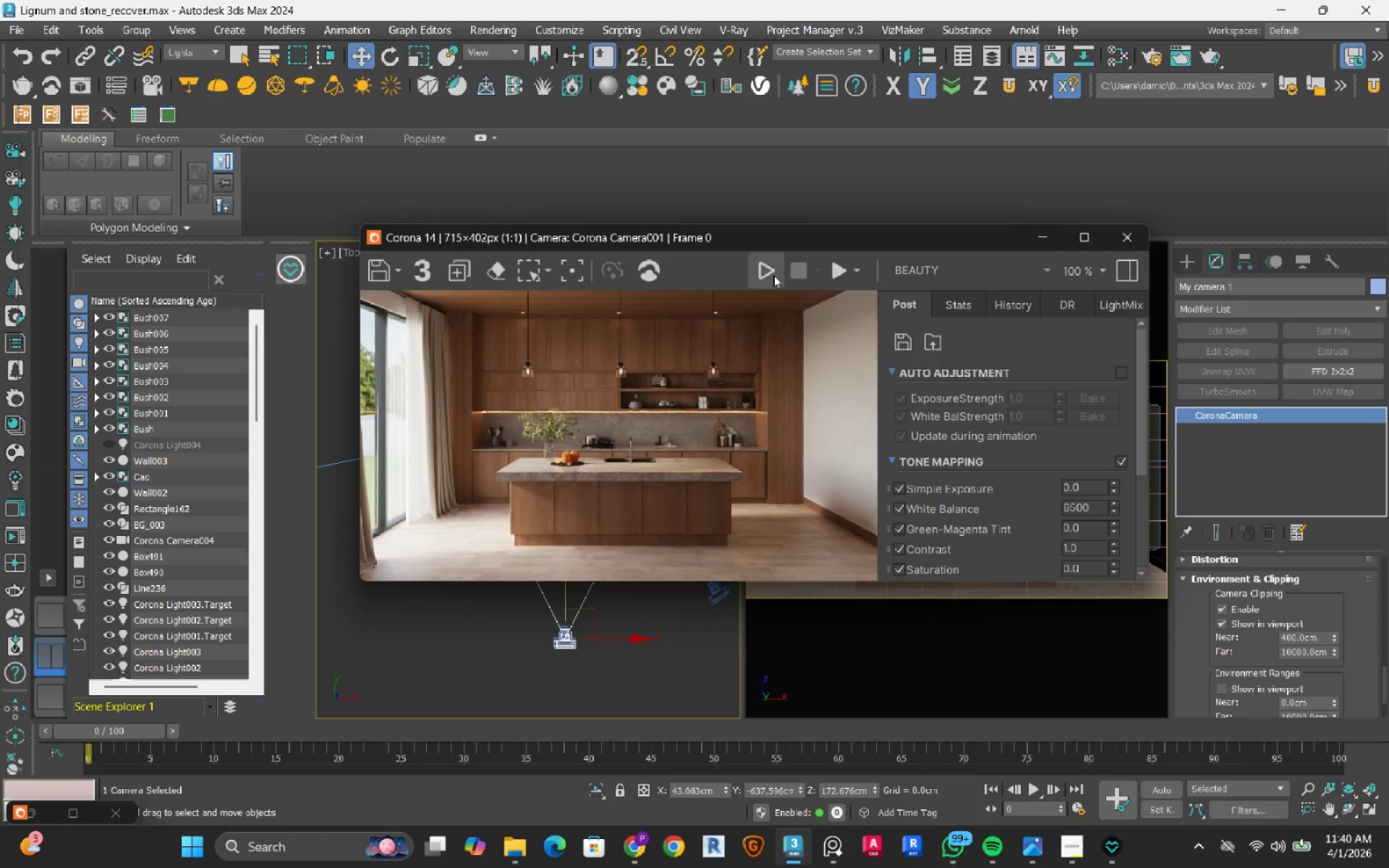 
left_click([767, 276])
 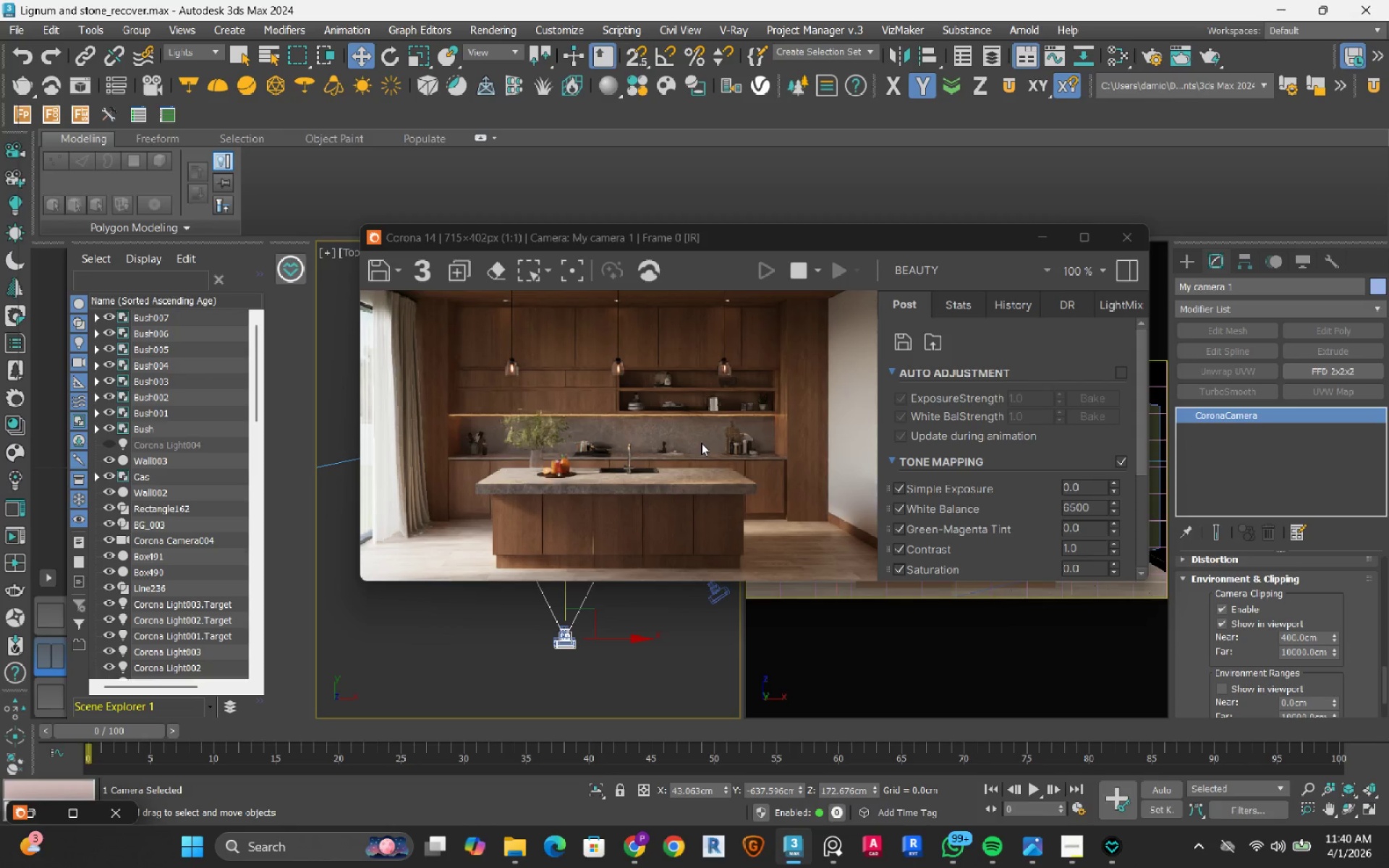 
wait(14.06)
 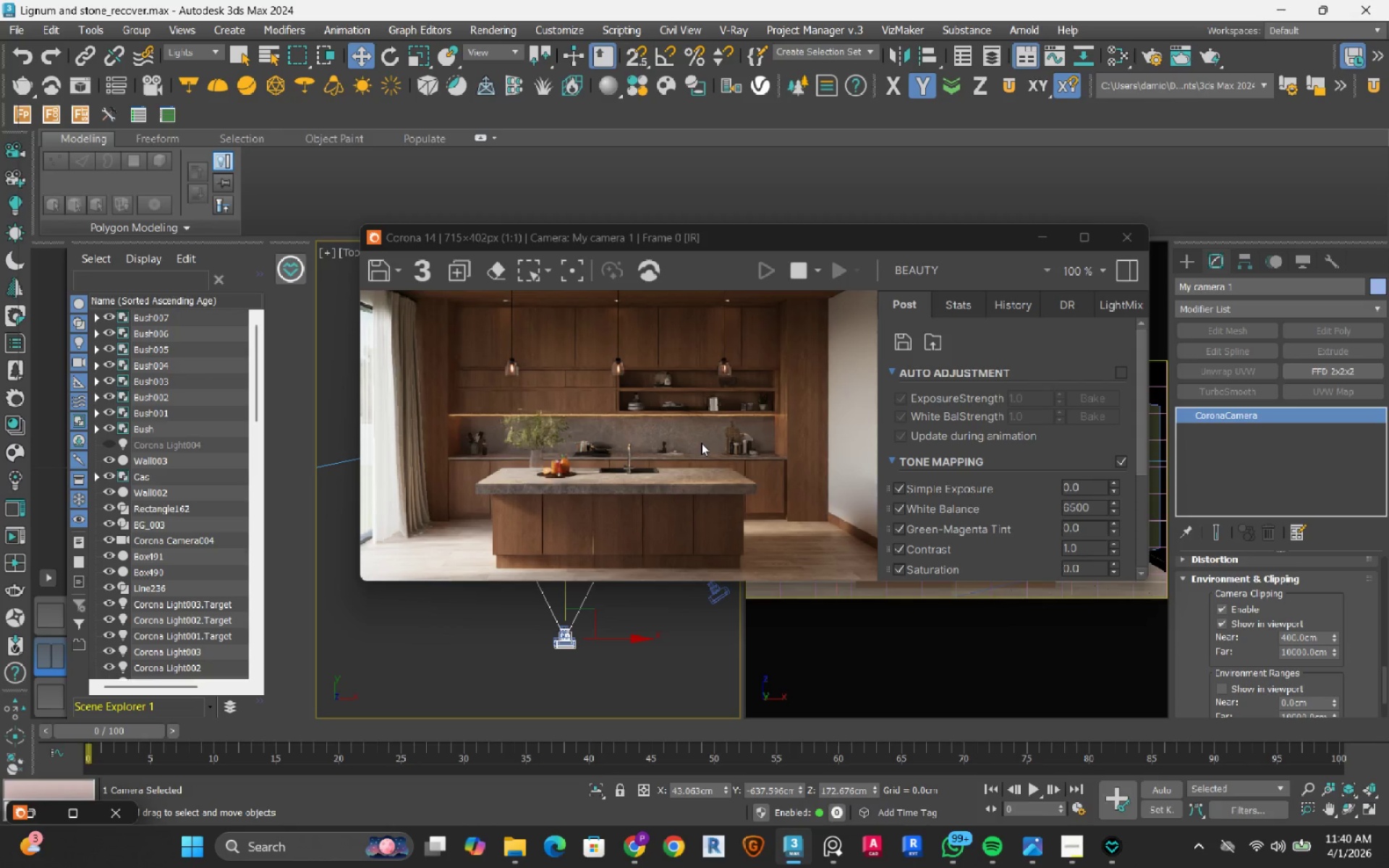 
left_click_drag(start_coordinate=[775, 236], to_coordinate=[384, 221])
 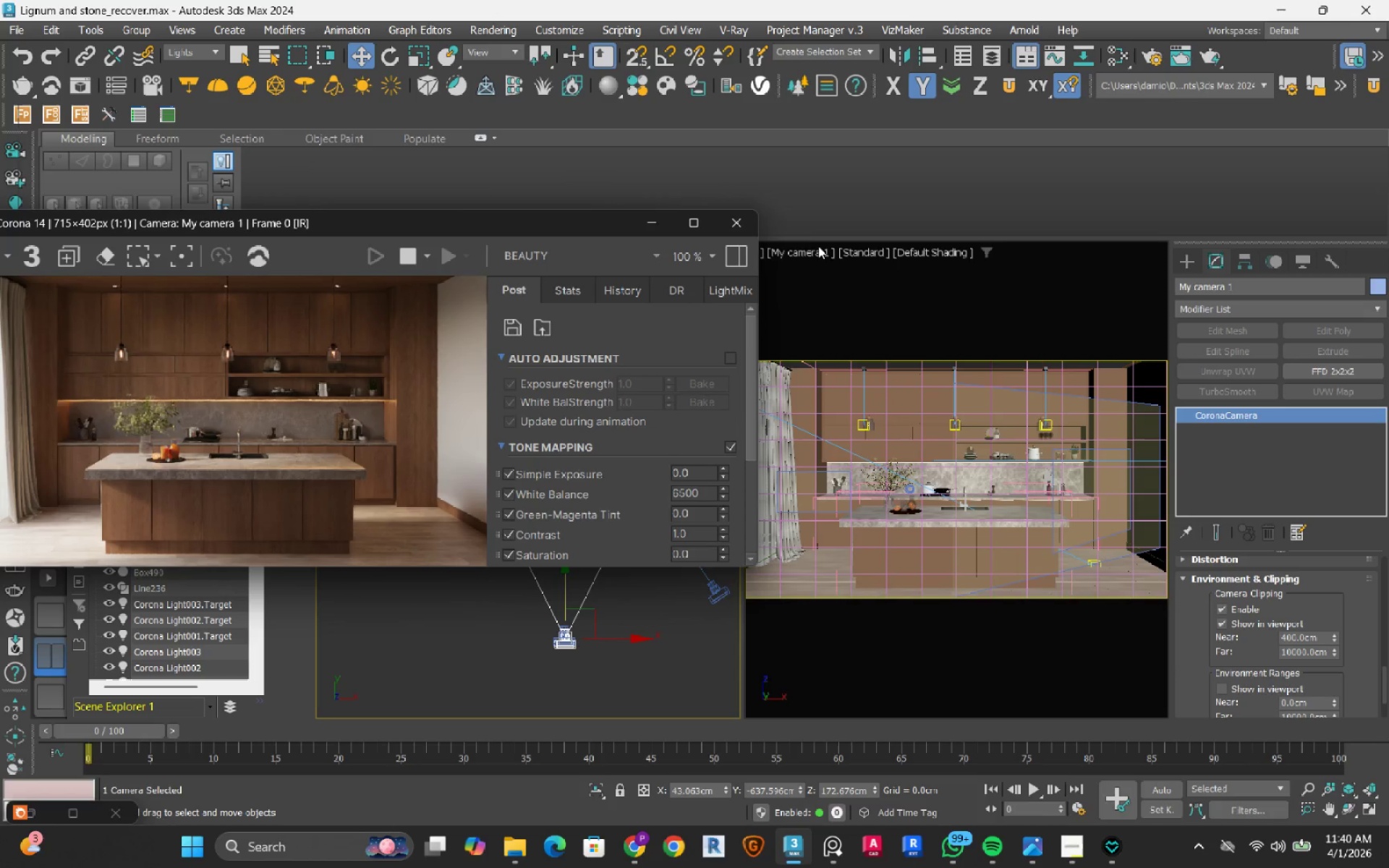 
left_click([817, 248])
 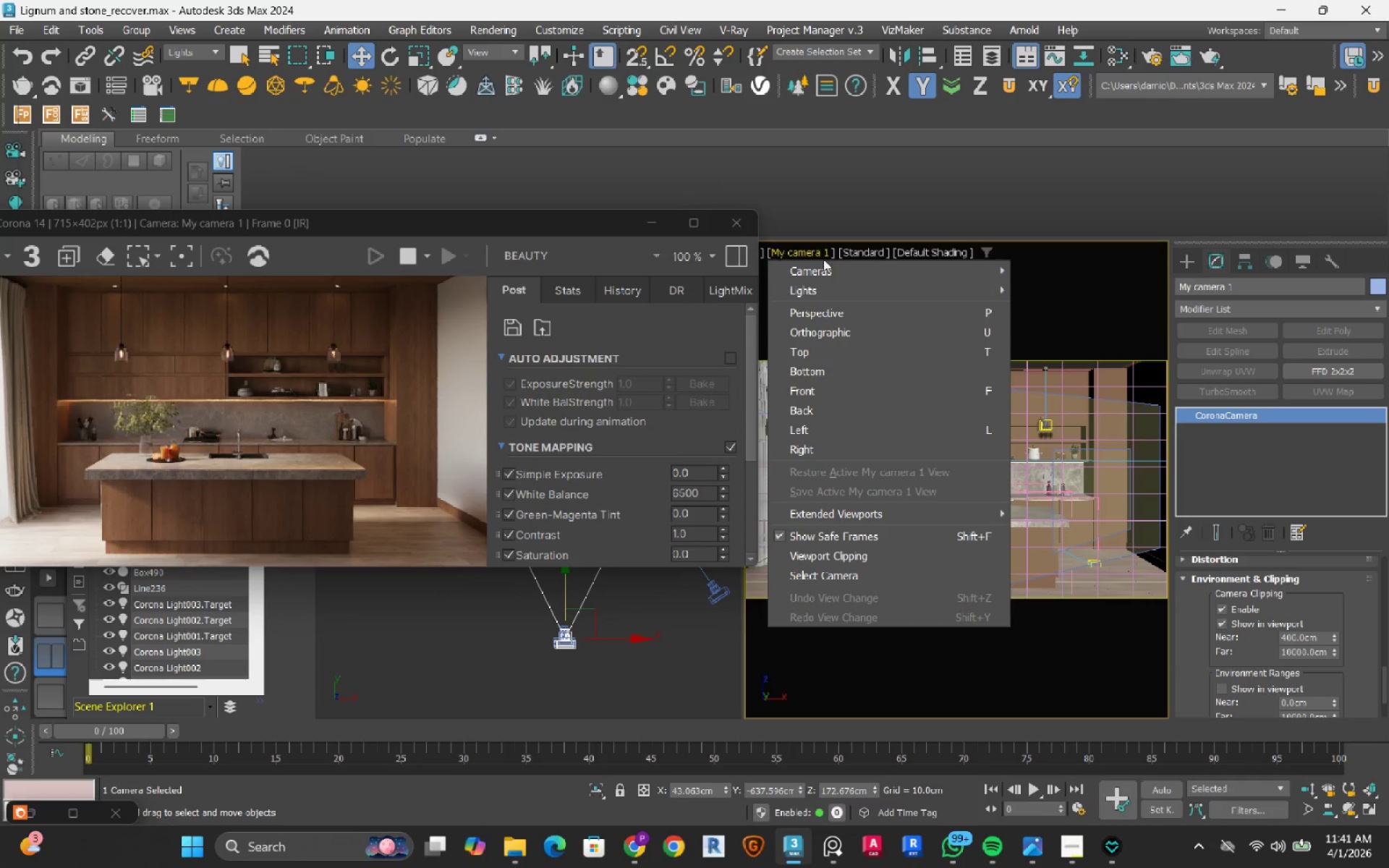 
left_click([833, 275])
 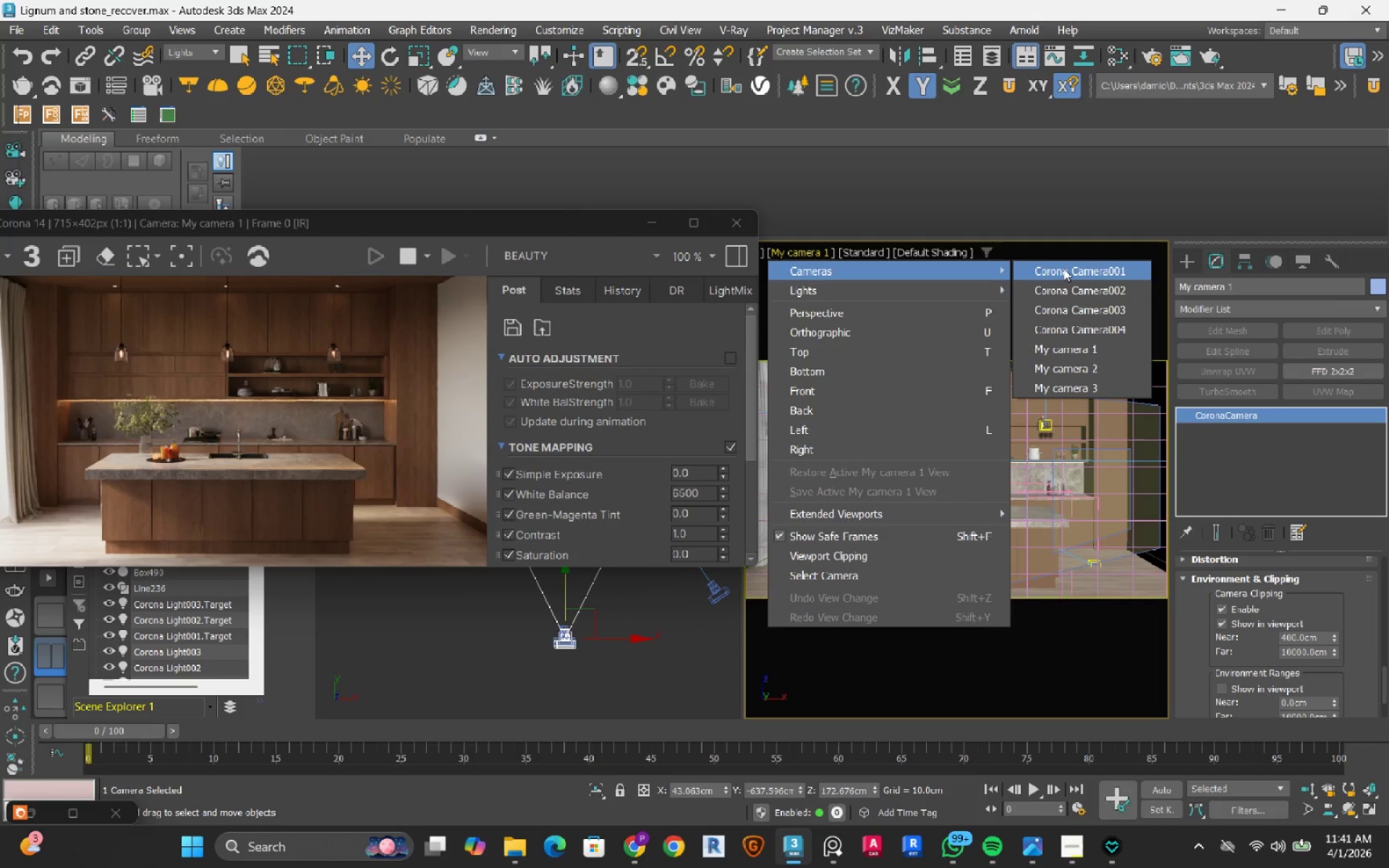 
left_click([1063, 268])
 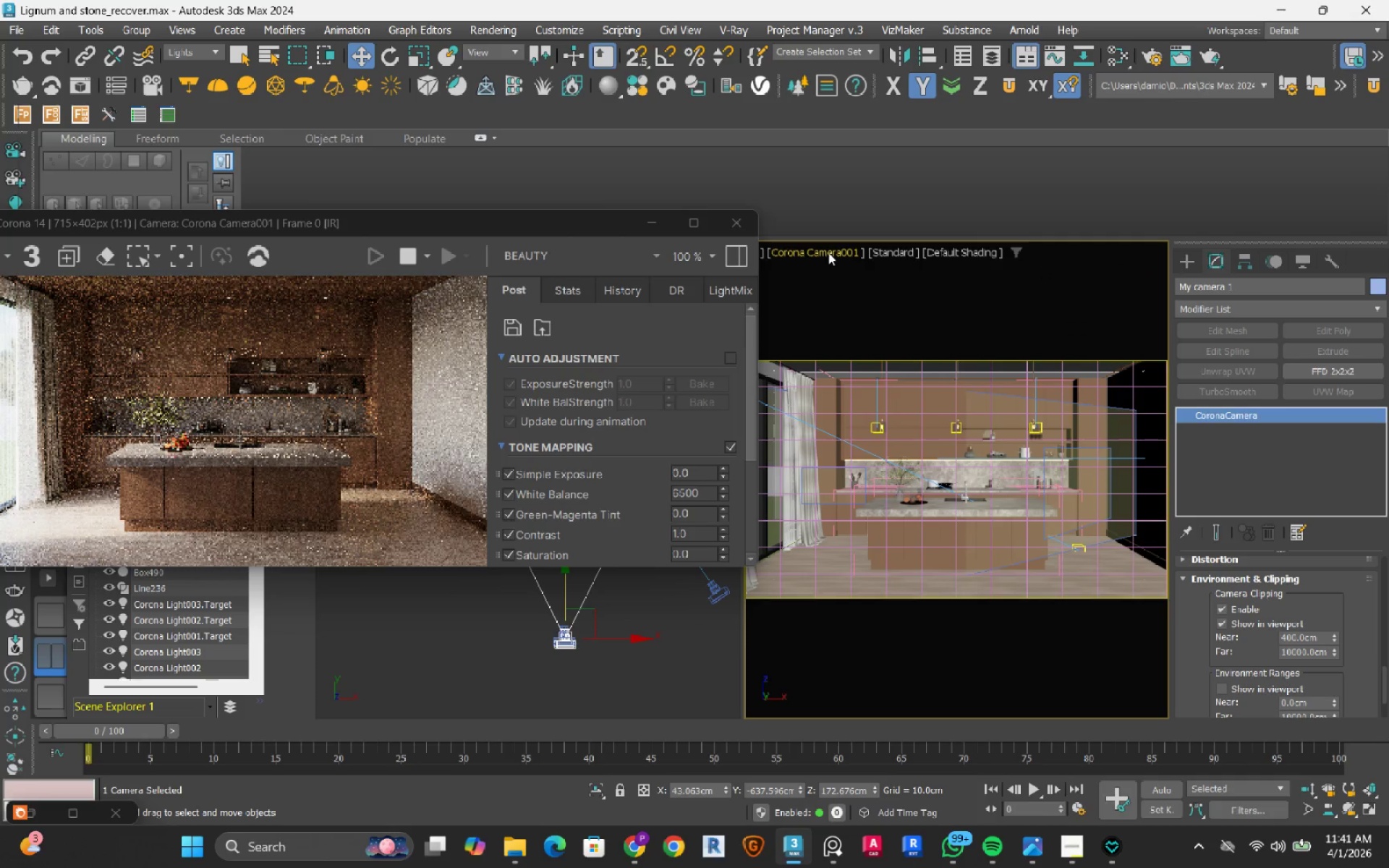 
left_click([828, 252])
 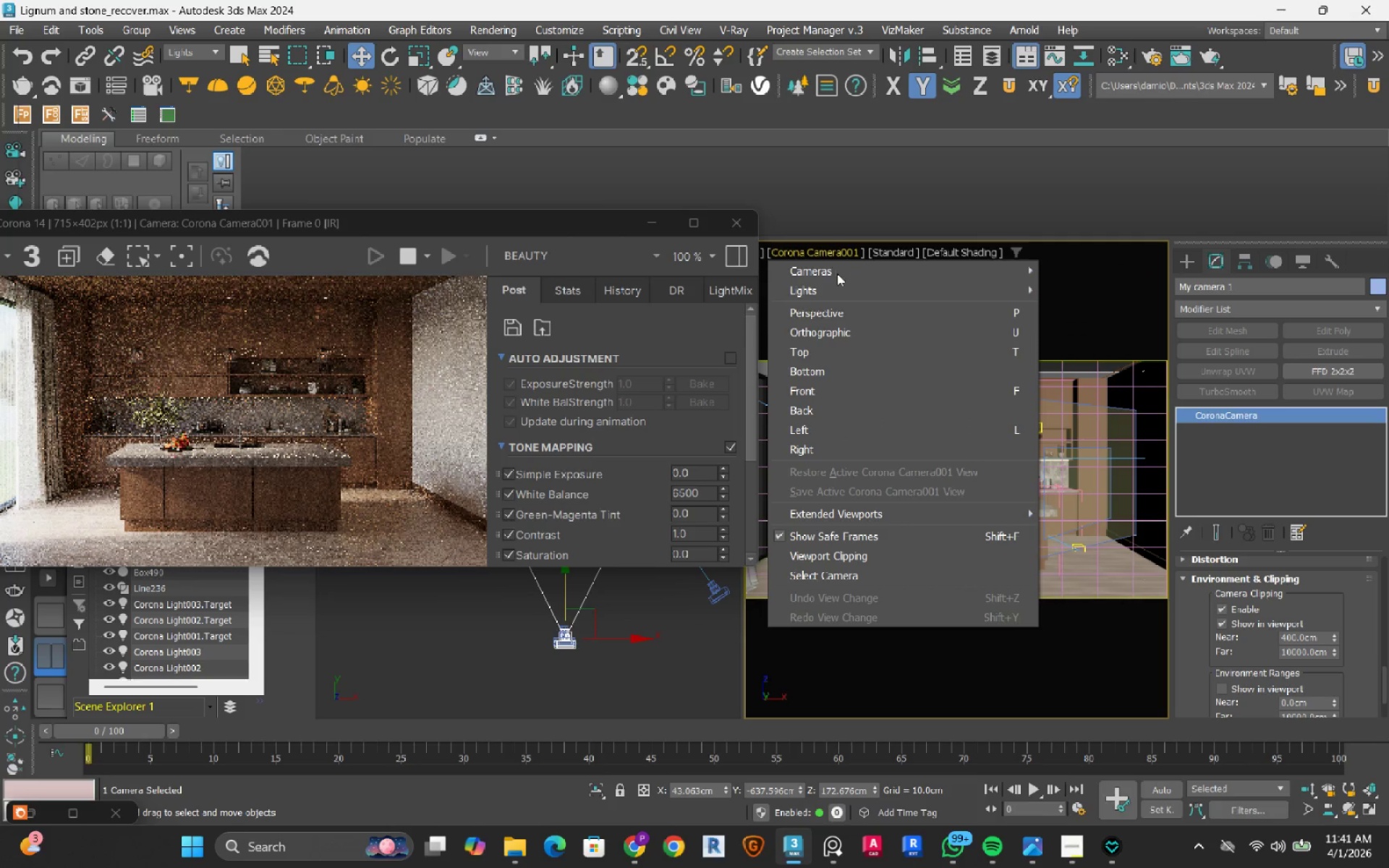 
left_click([838, 273])
 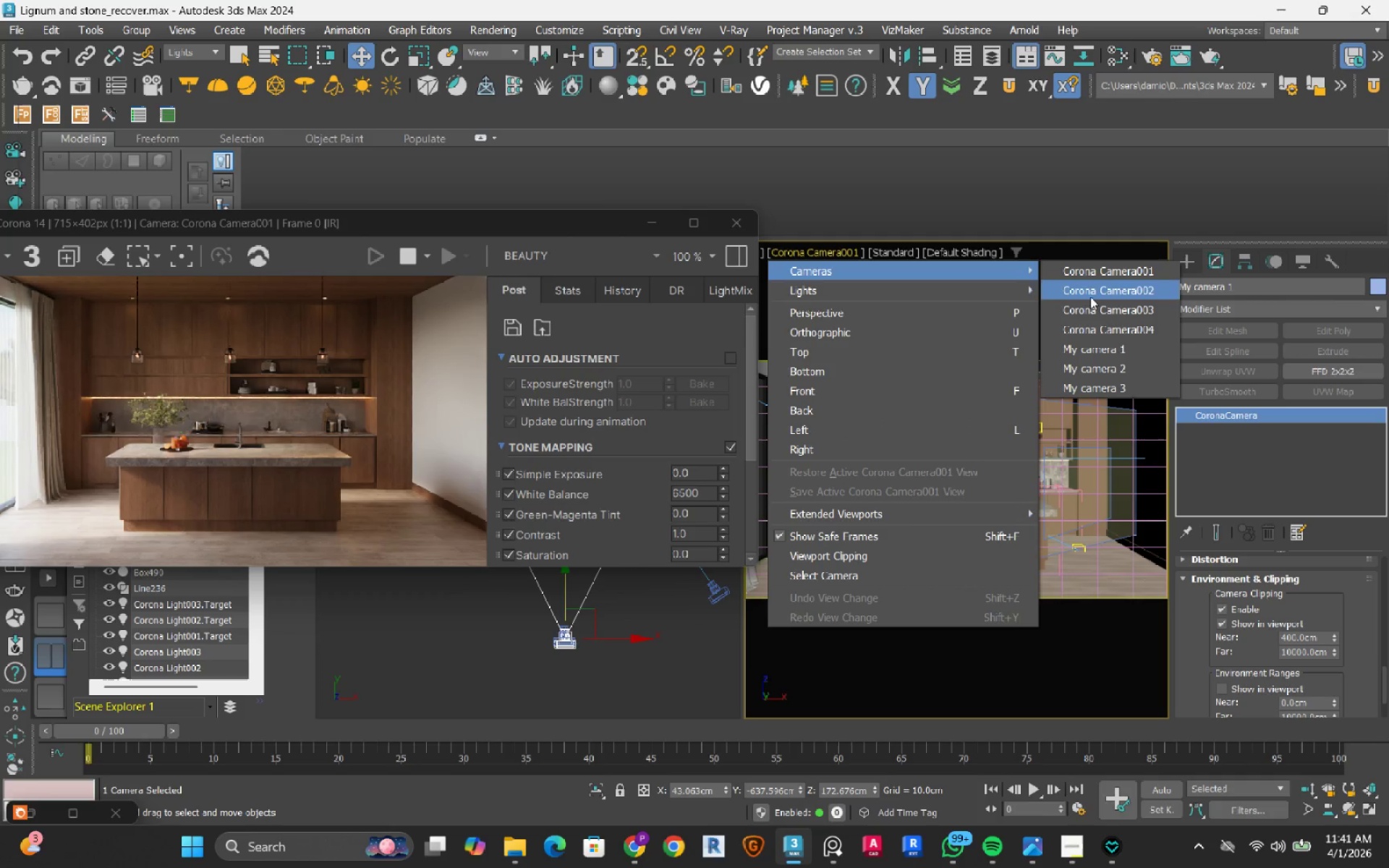 
left_click([1113, 349])
 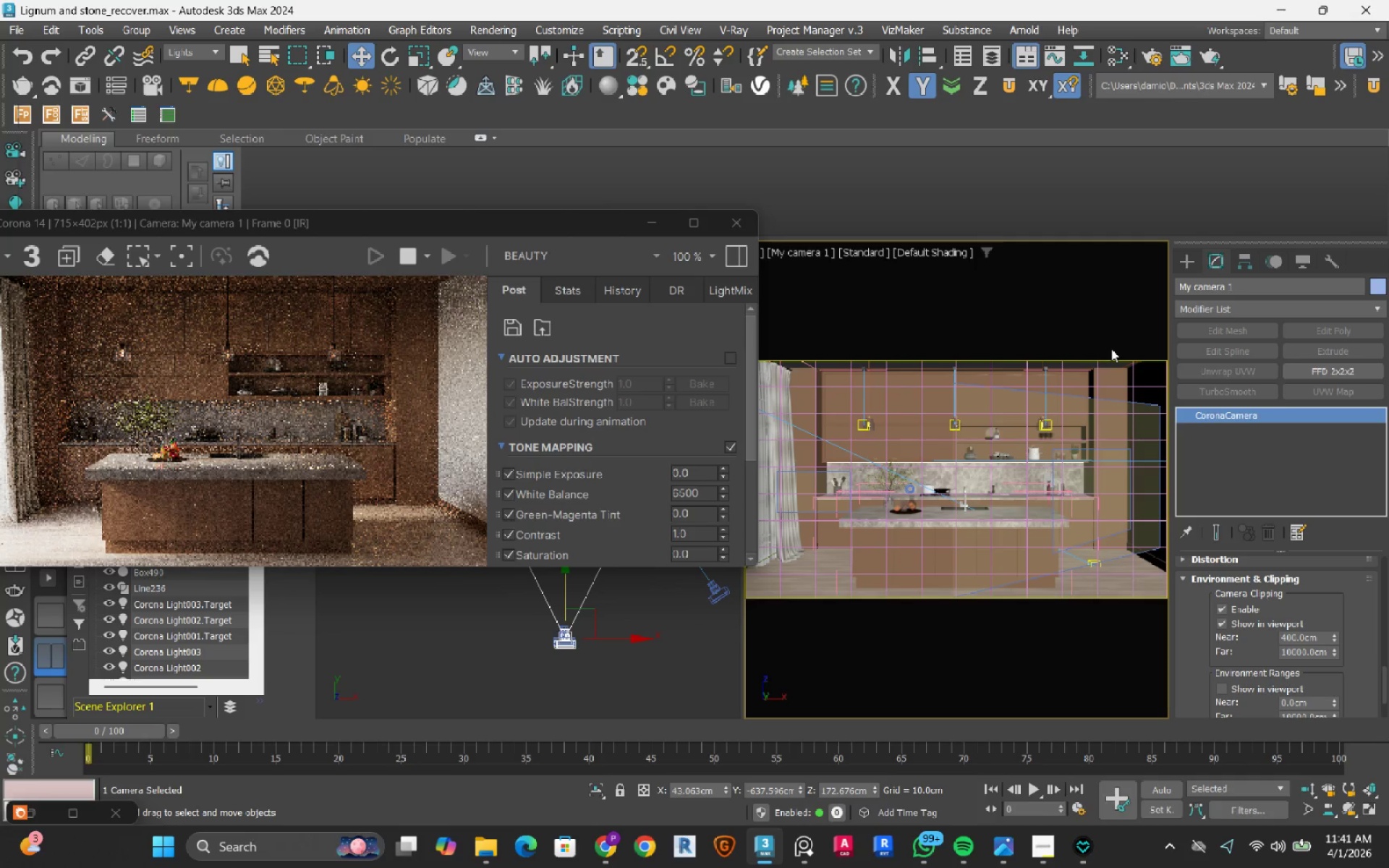 
wait(9.2)
 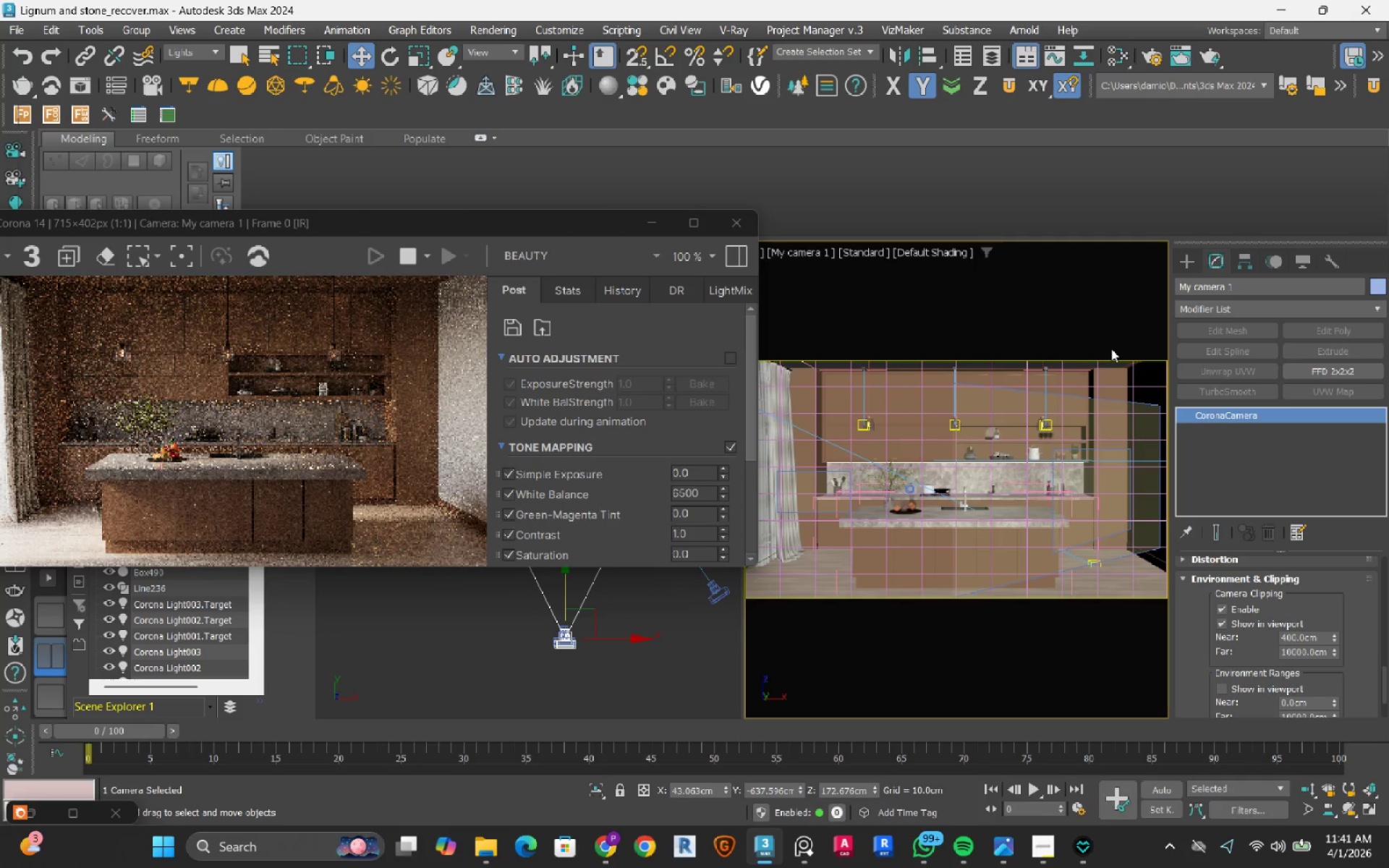 
left_click([791, 255])
 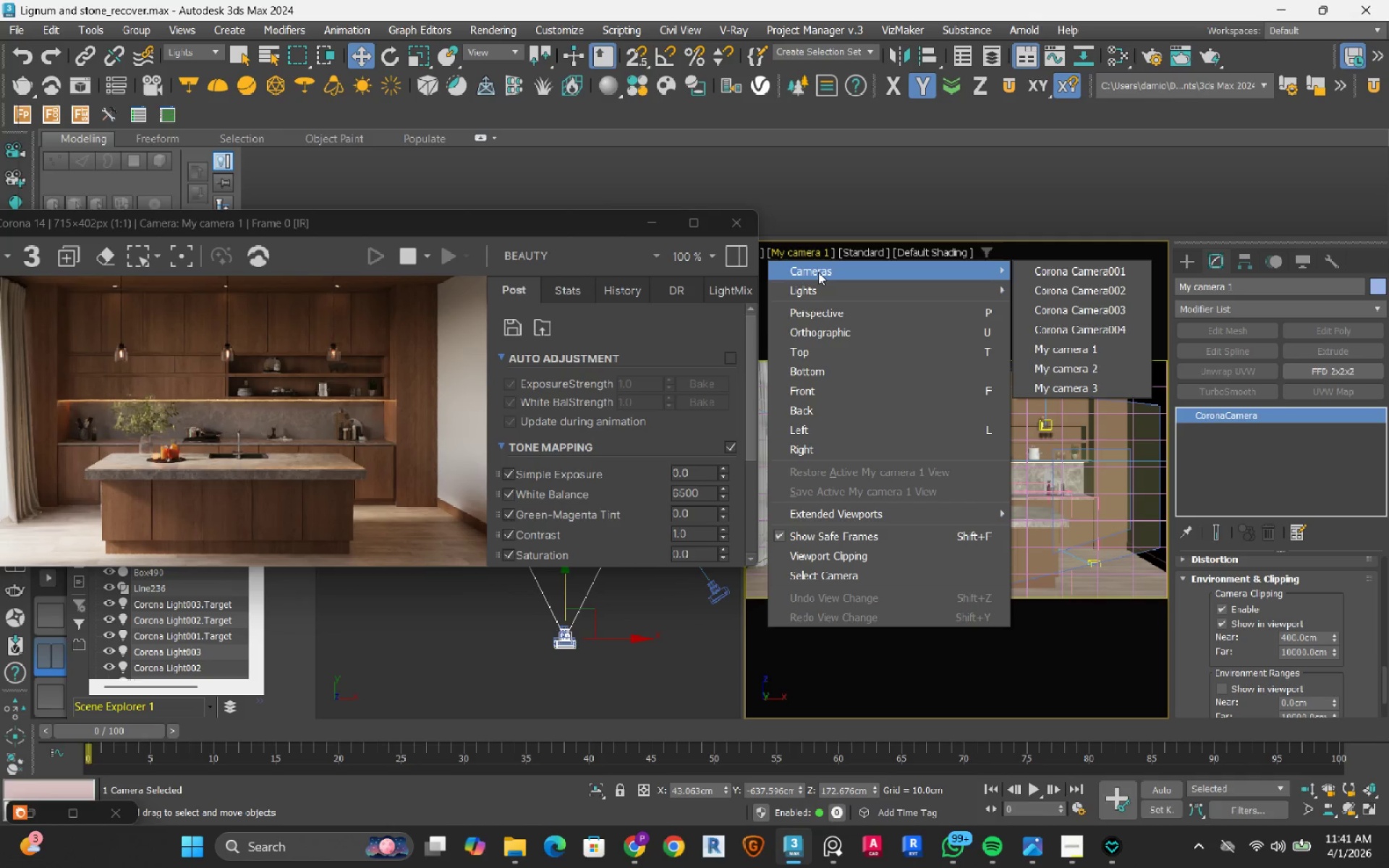 
mouse_move([987, 265])
 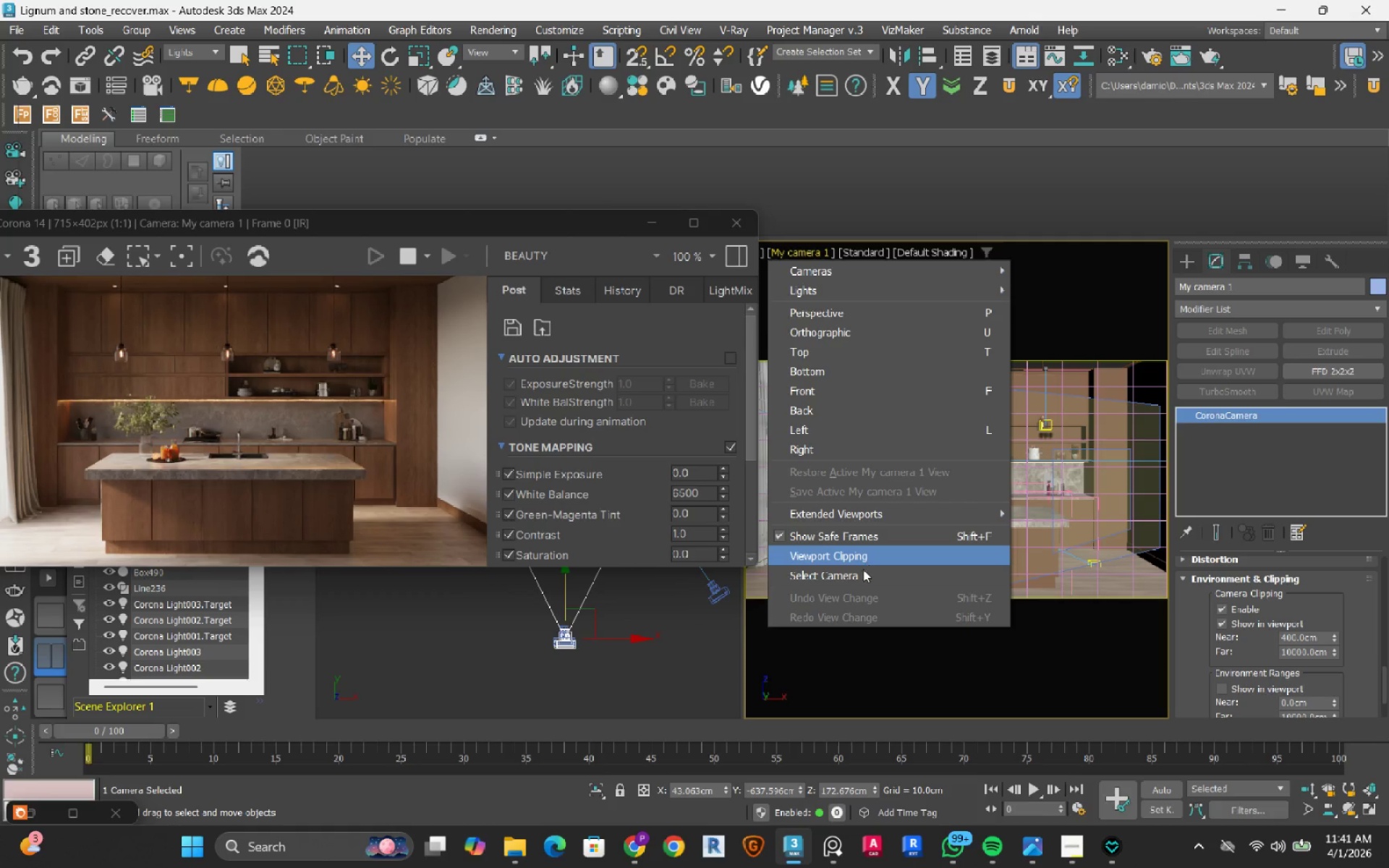 
left_click([857, 576])
 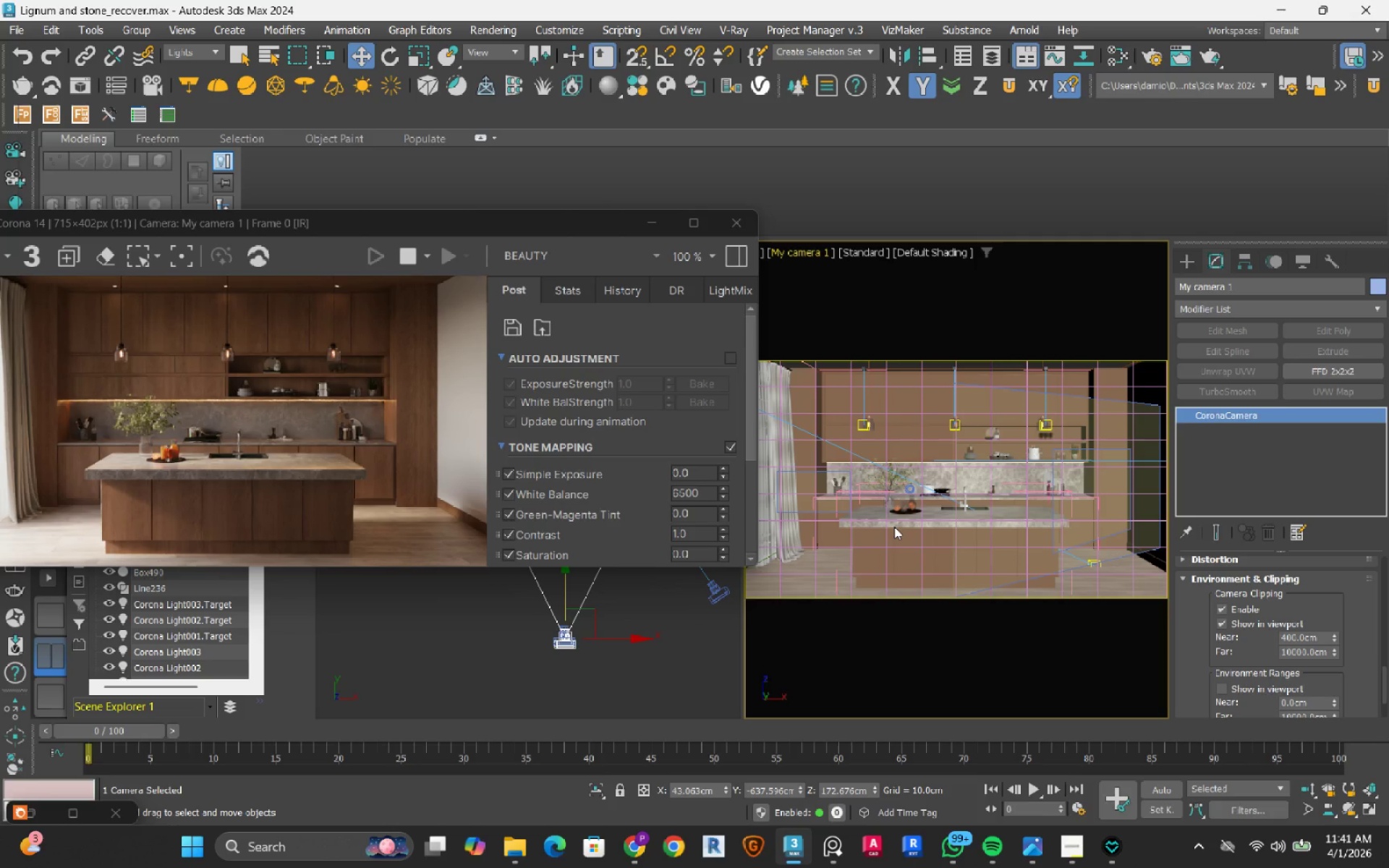 
key(Control+V)
 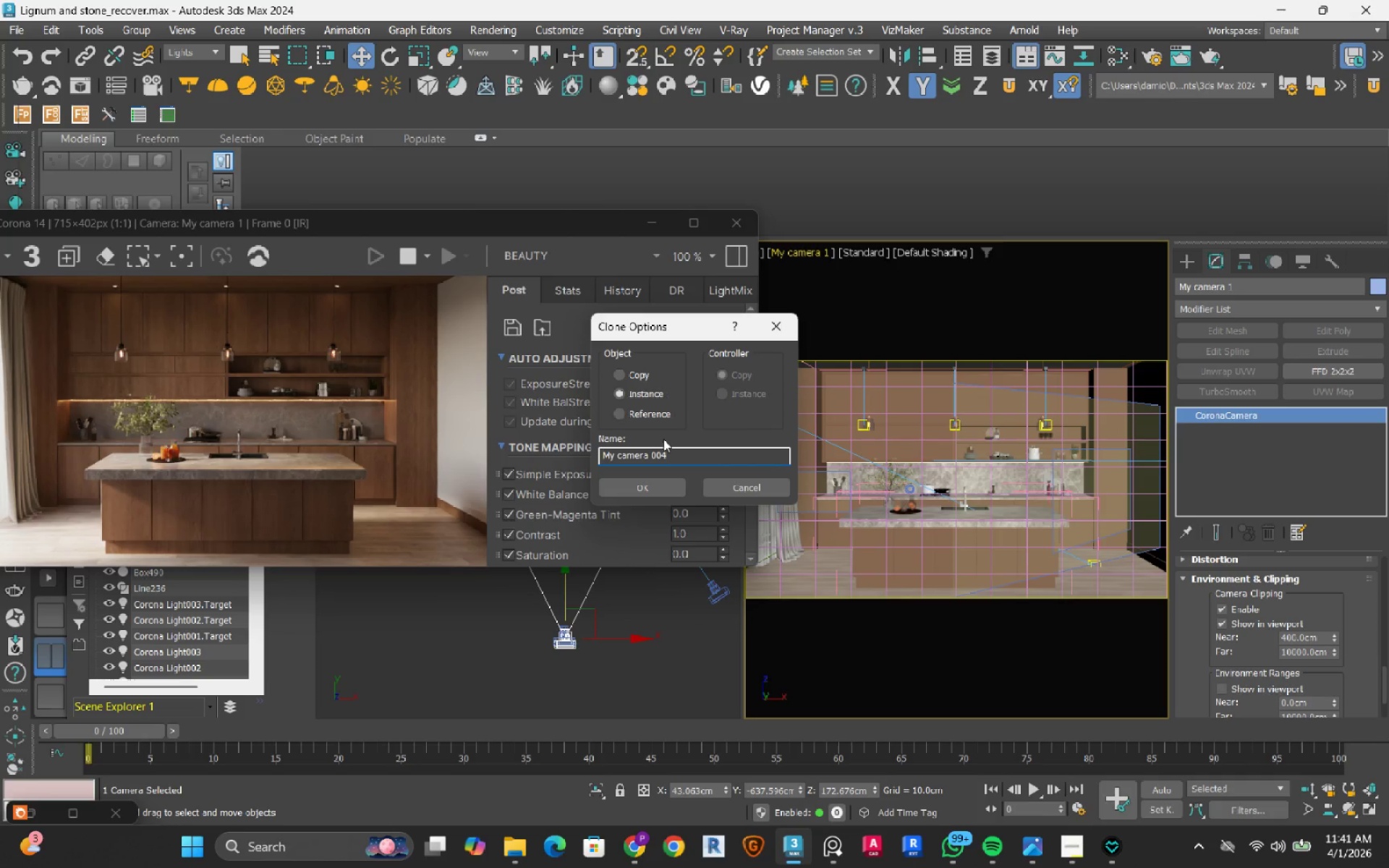 
left_click([677, 458])
 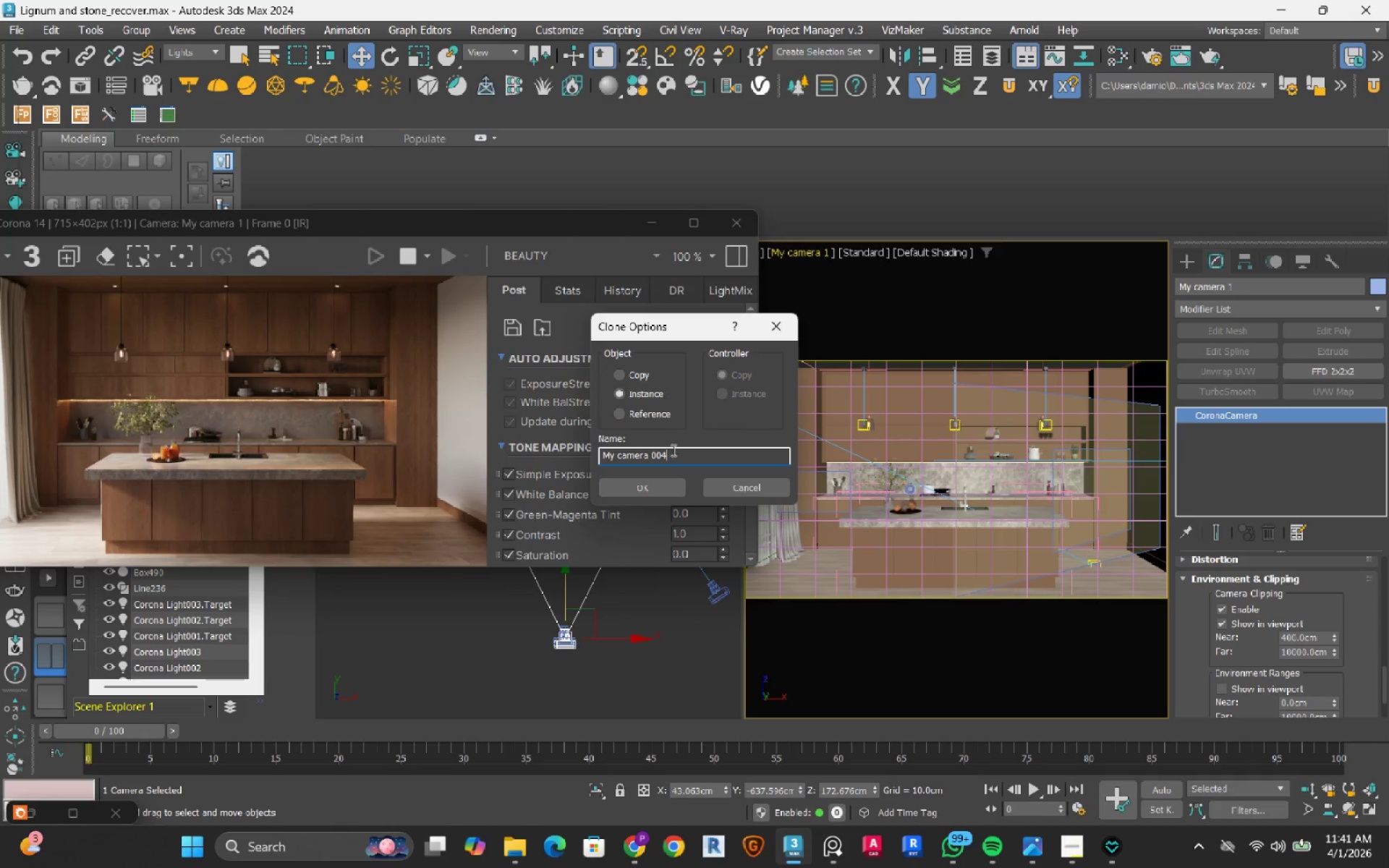 
left_click_drag(start_coordinate=[671, 449], to_coordinate=[581, 448])
 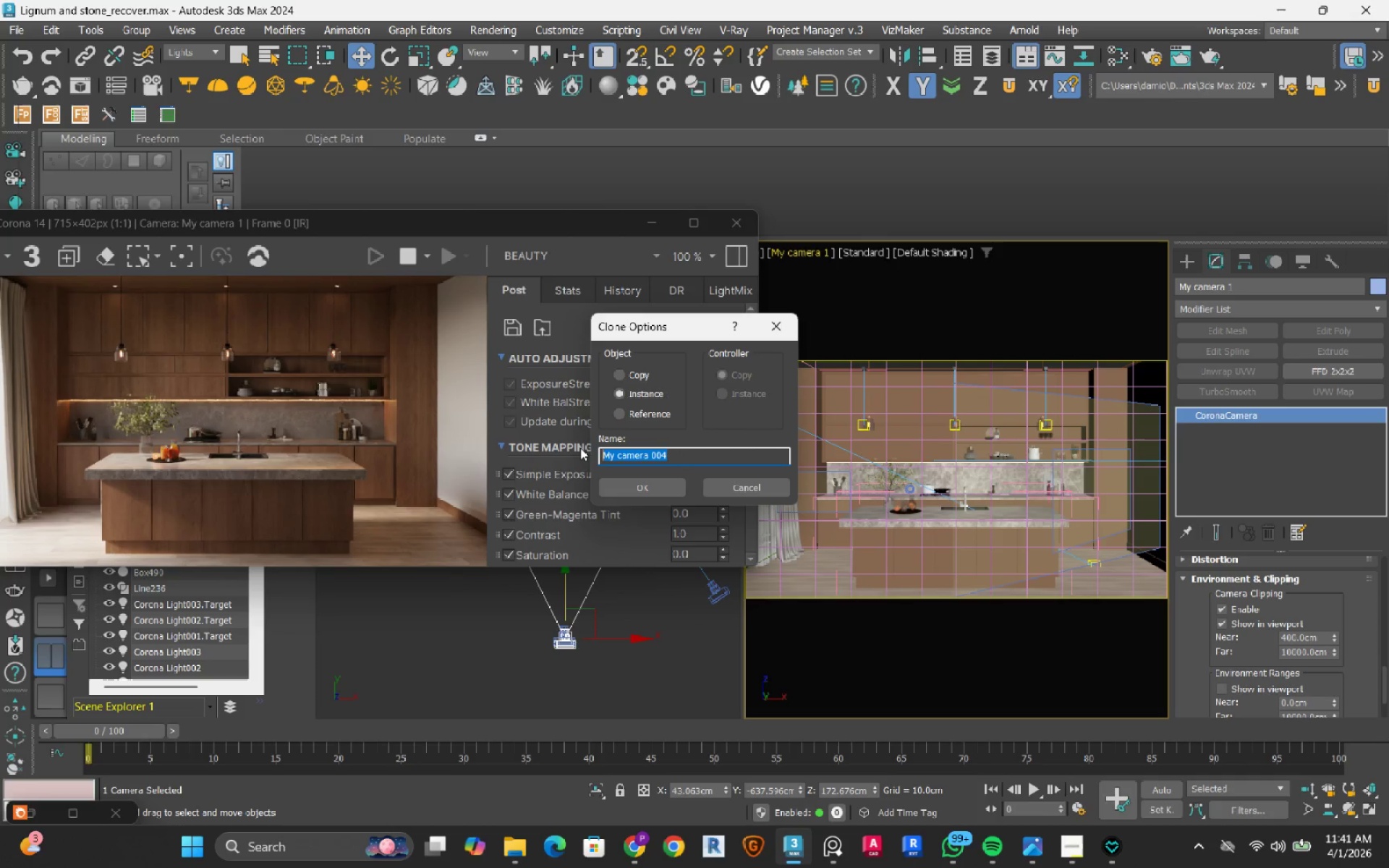 
type(Camera )
 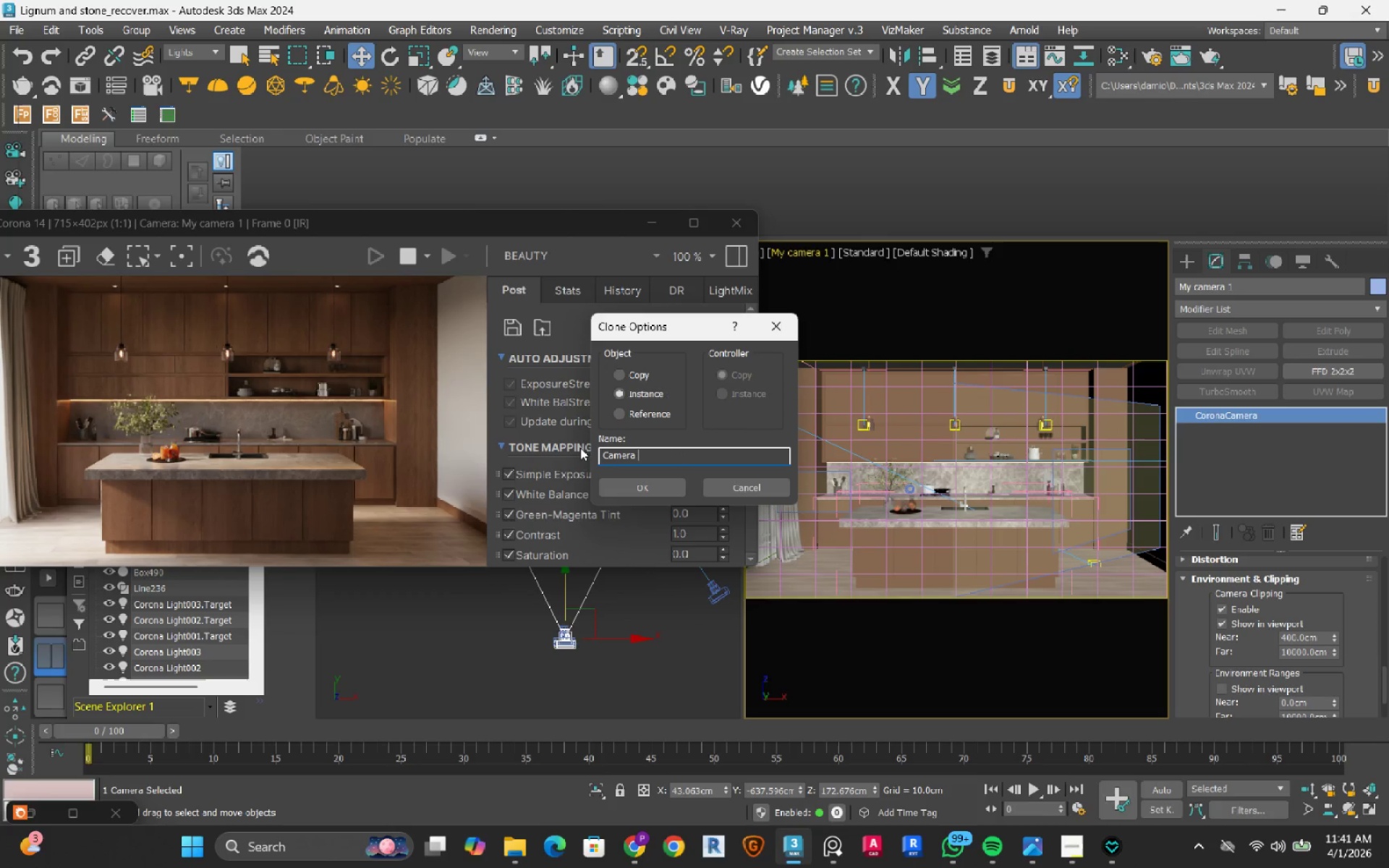 
type(oooo)
key(Backspace)
key(Backspace)
key(Backspace)
key(Backspace)
type(One)
 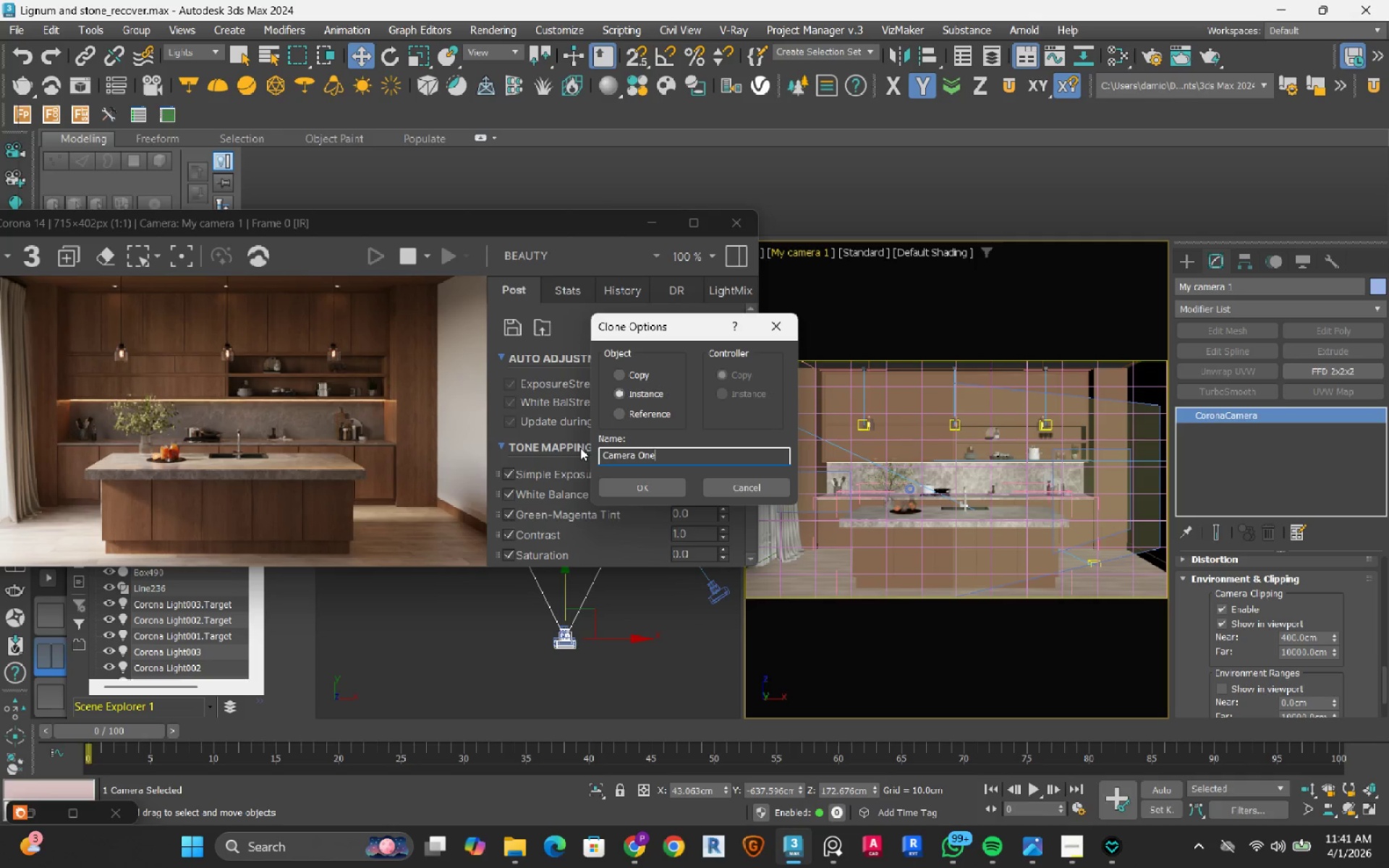 
key(Enter)
 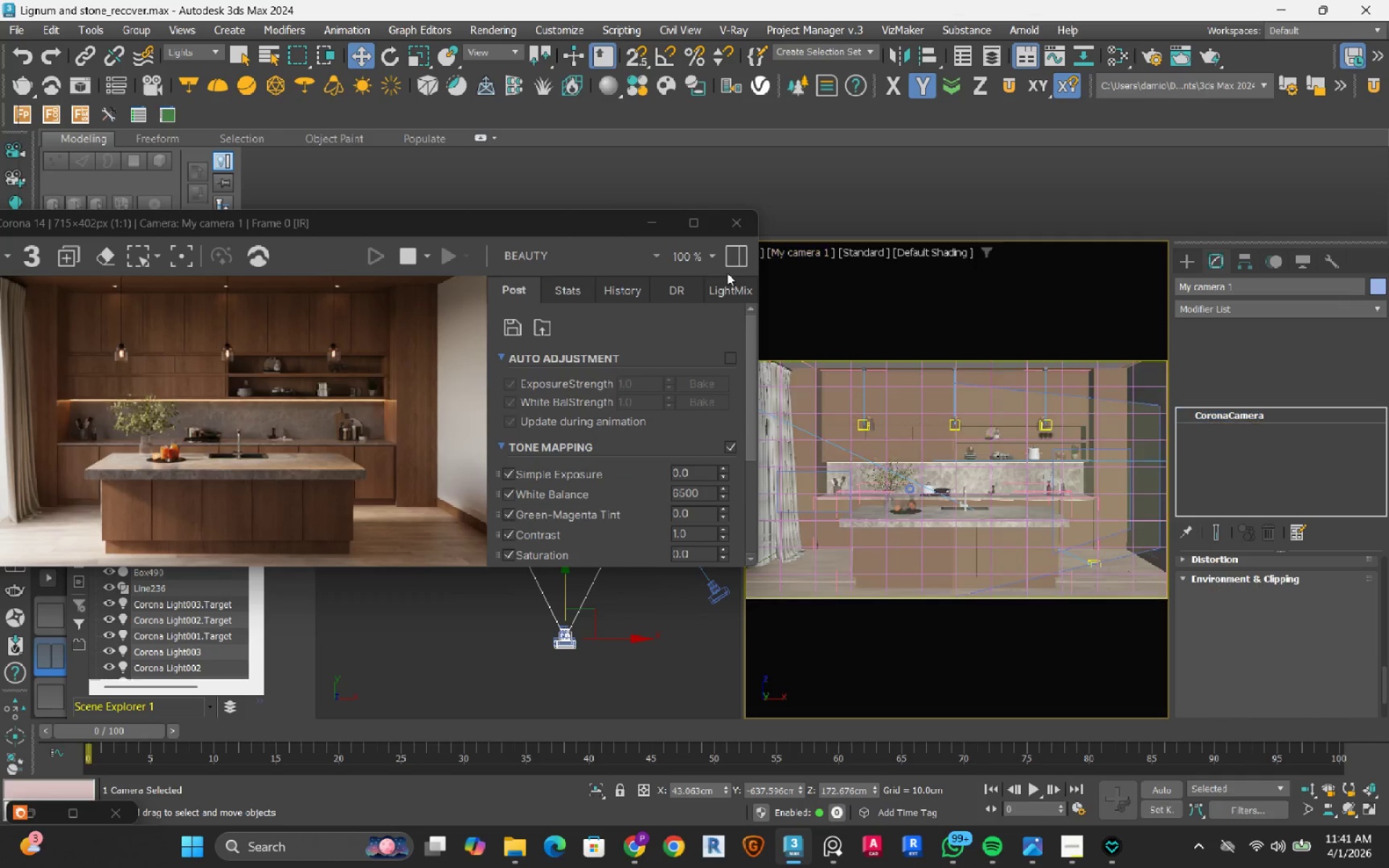 
left_click([812, 252])
 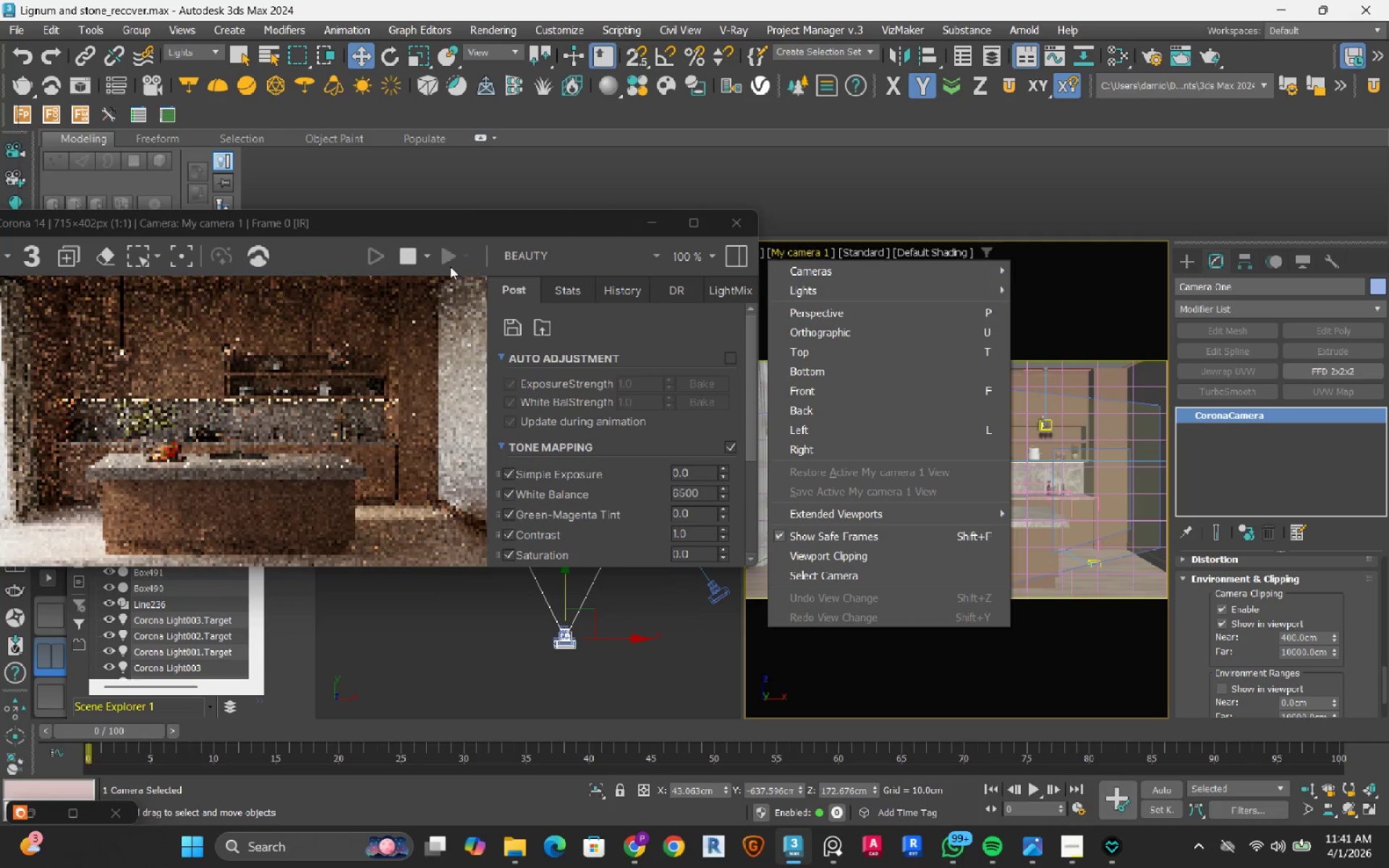 
left_click([402, 258])
 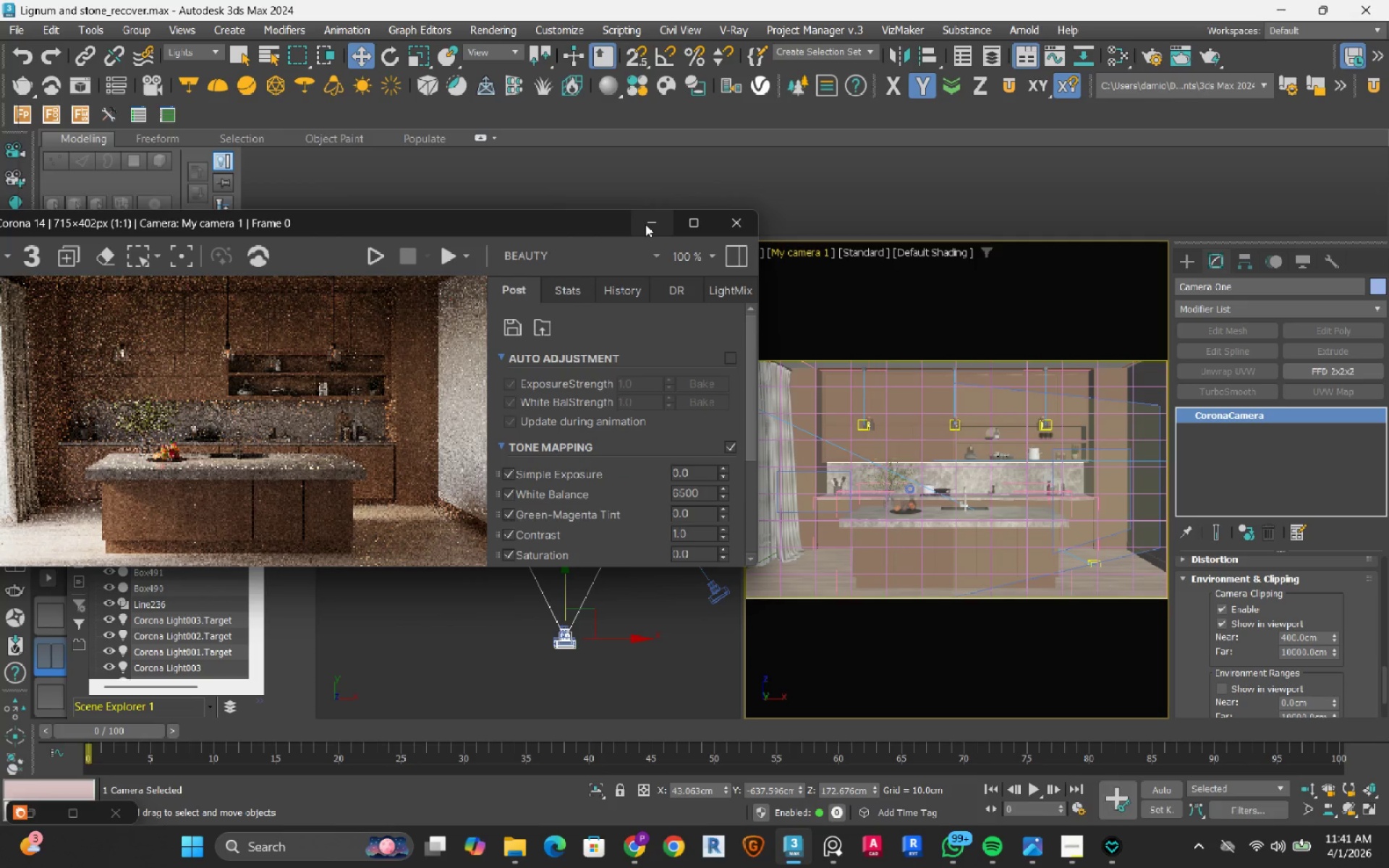 
left_click([645, 224])
 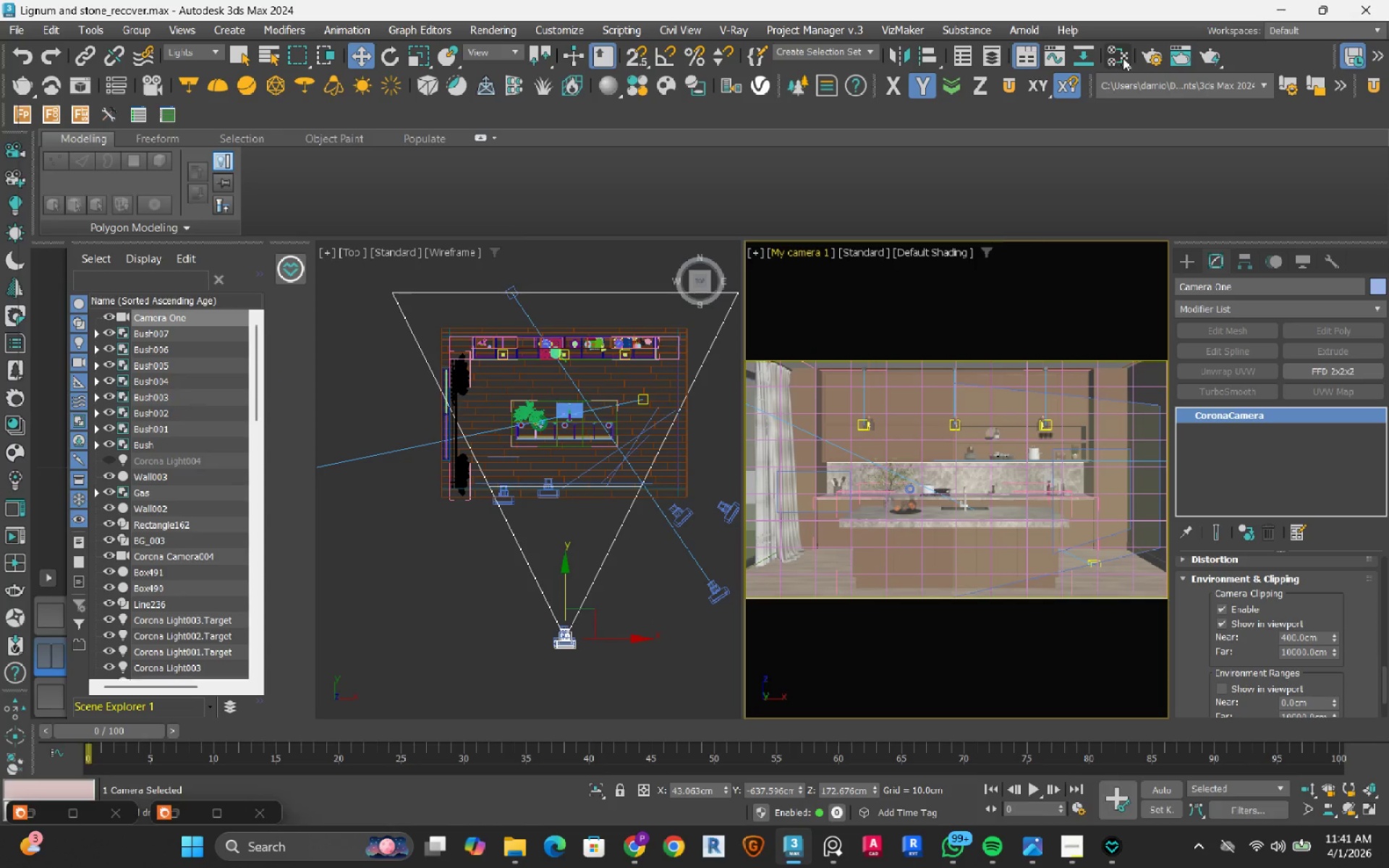 
left_click([1158, 60])
 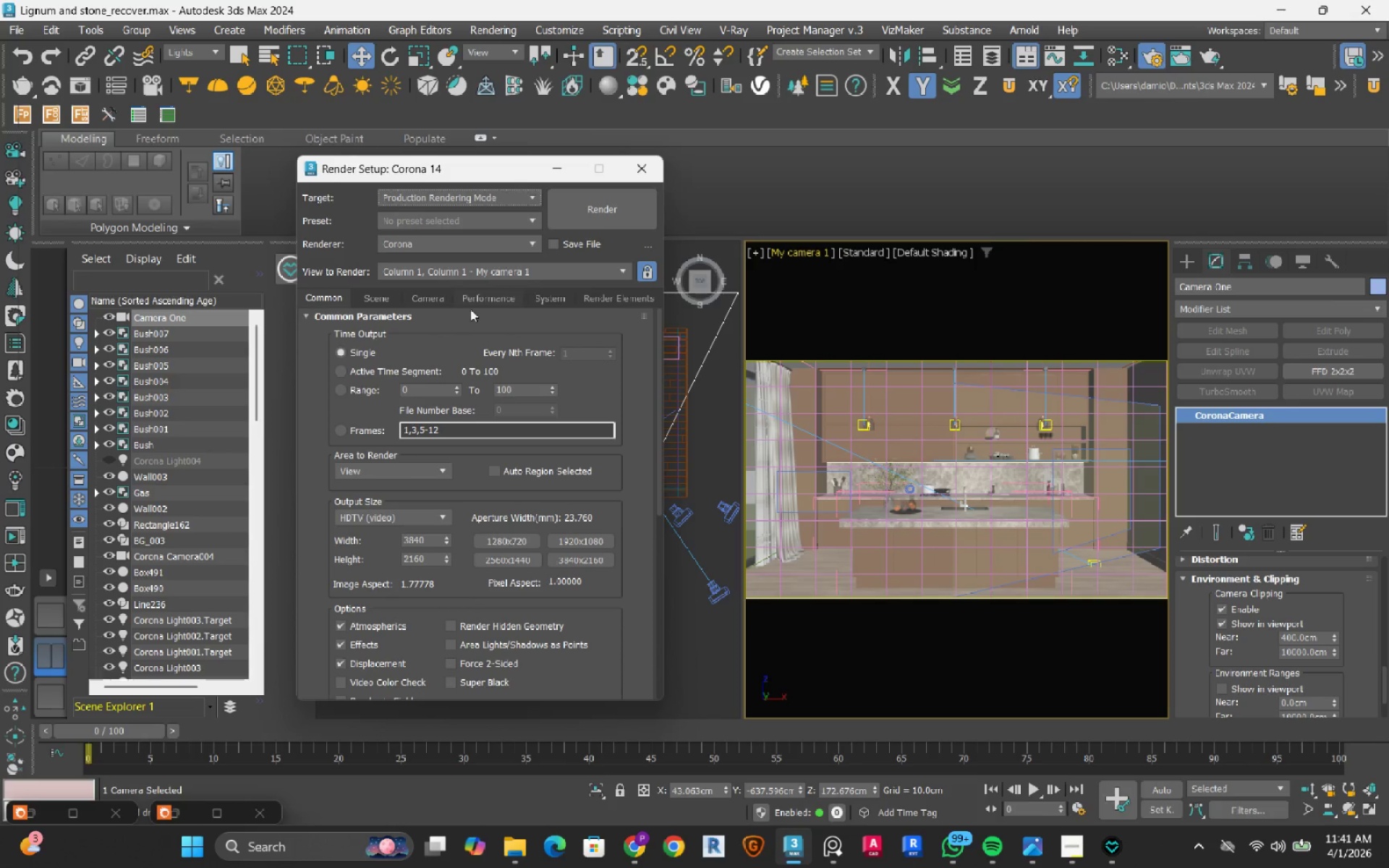 
left_click([413, 522])
 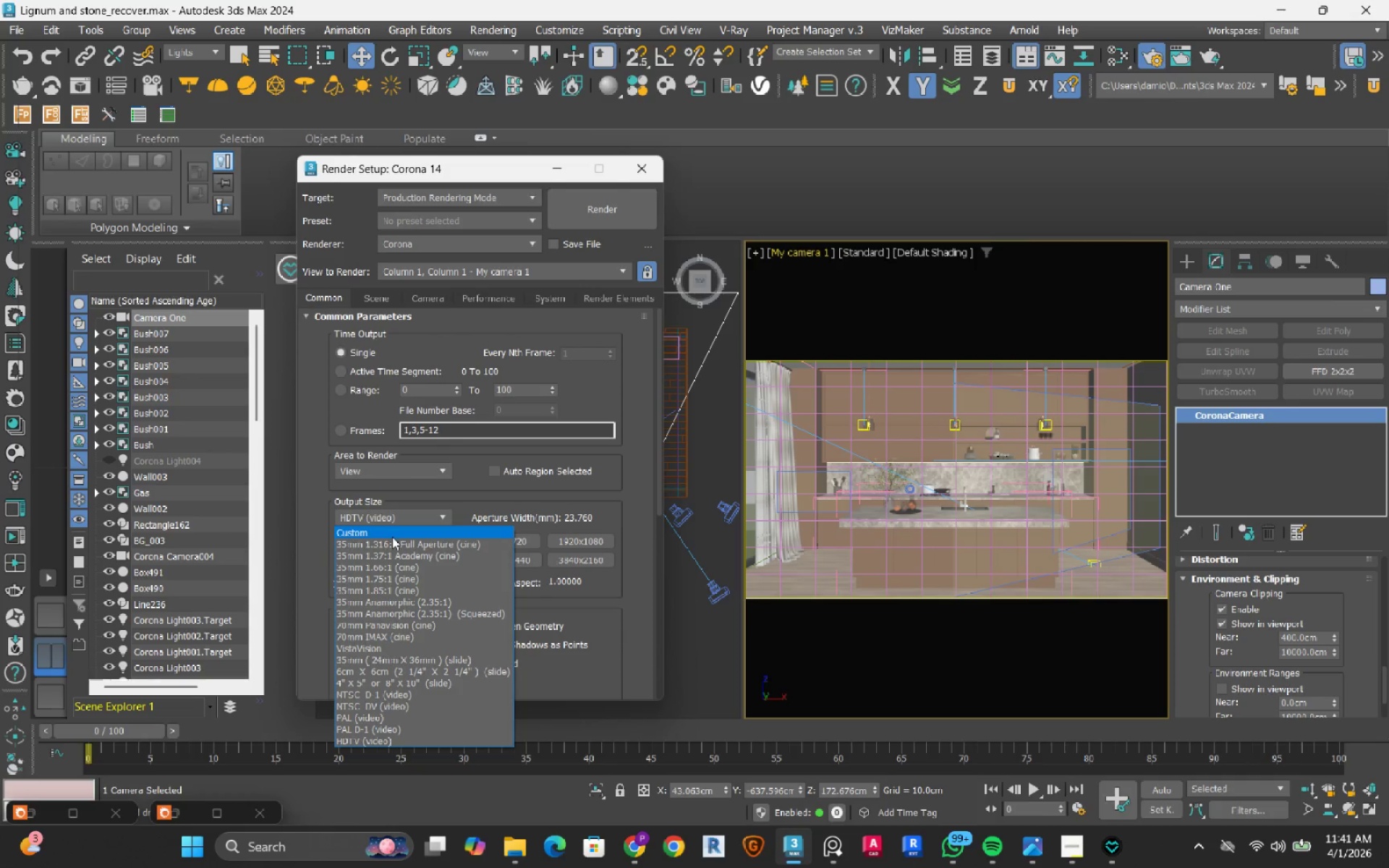 
left_click([392, 537])
 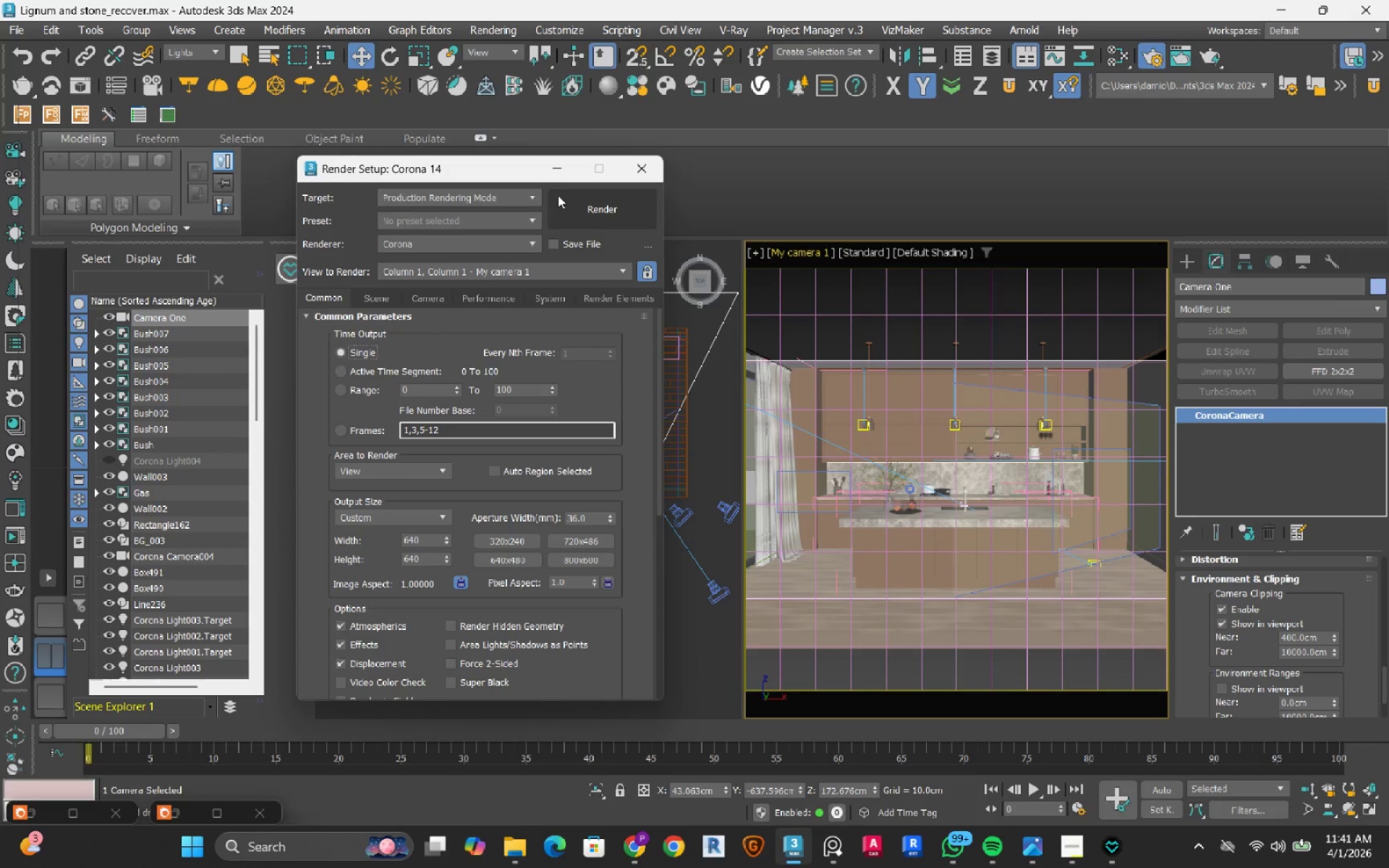 
left_click([556, 171])
 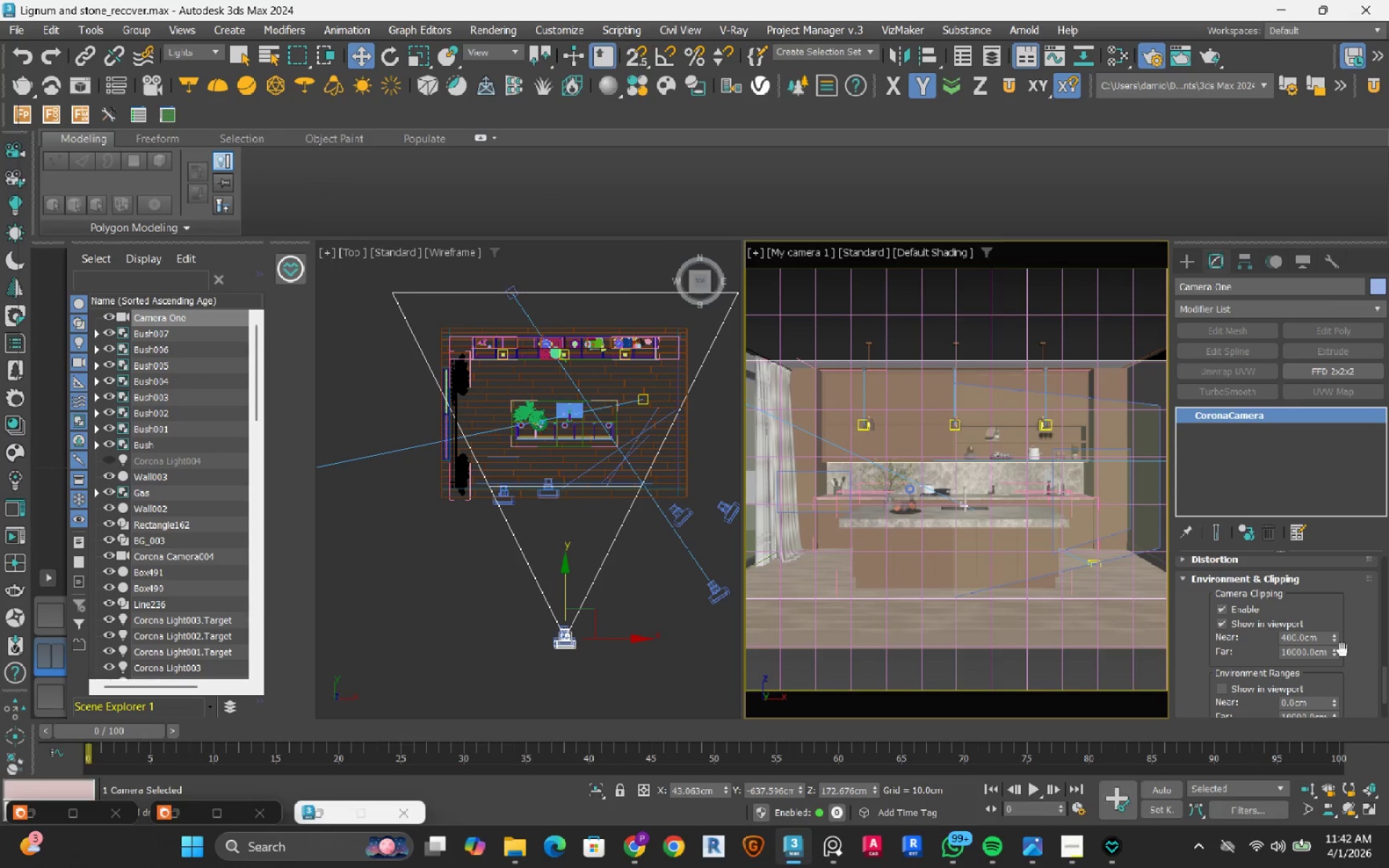 
double_click([1293, 635])
 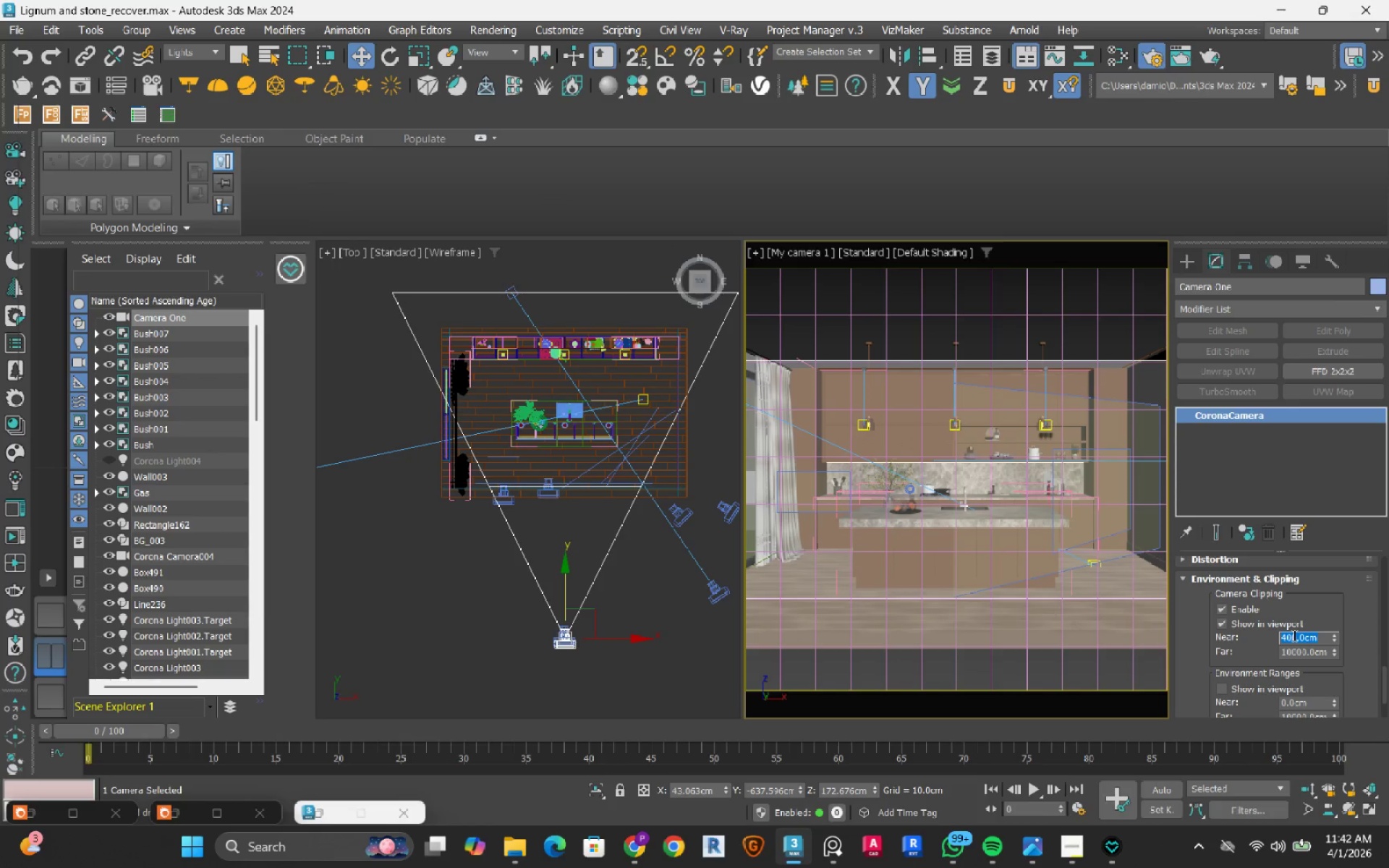 
key(Numpad2)
 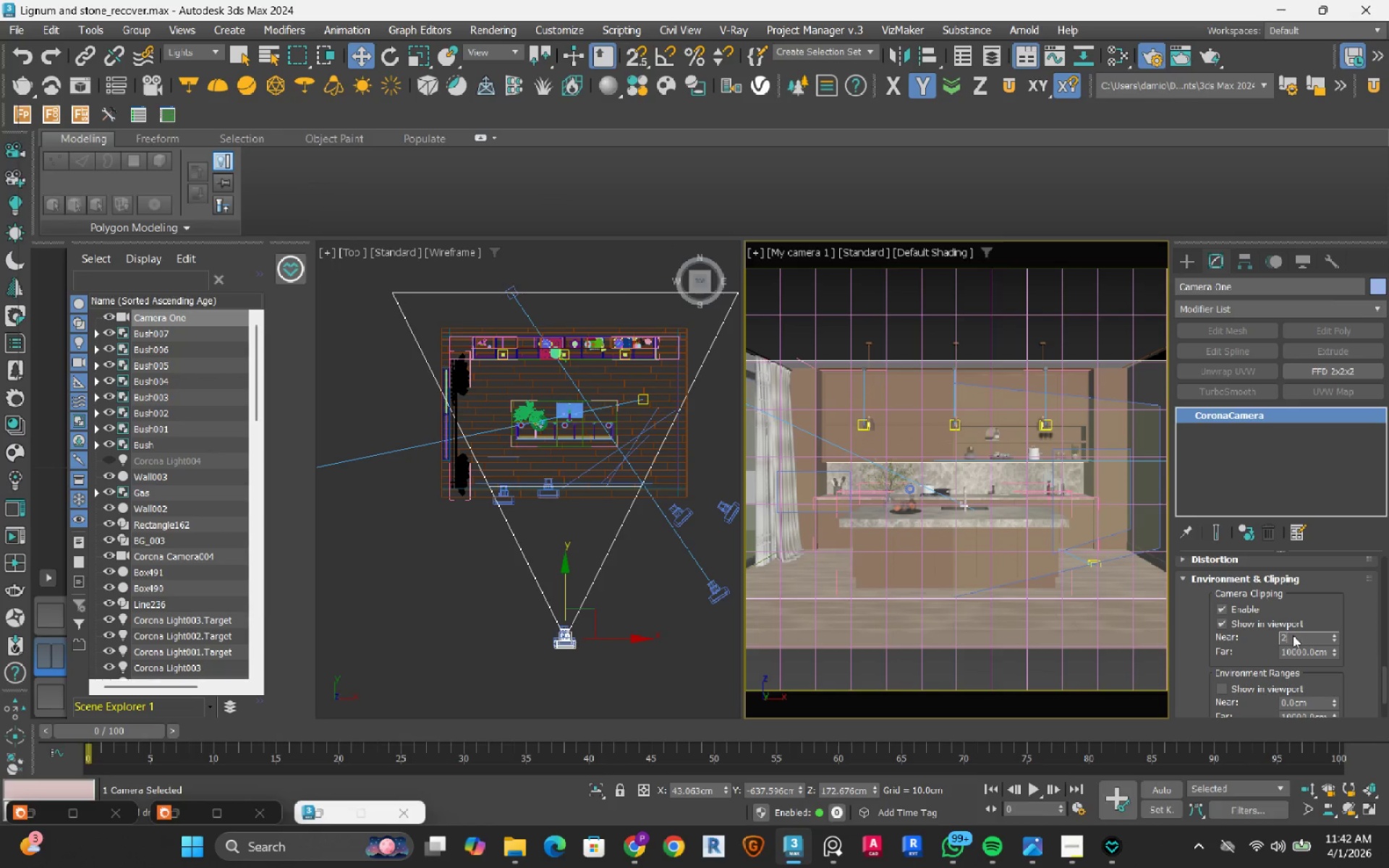 
key(Numpad0)
 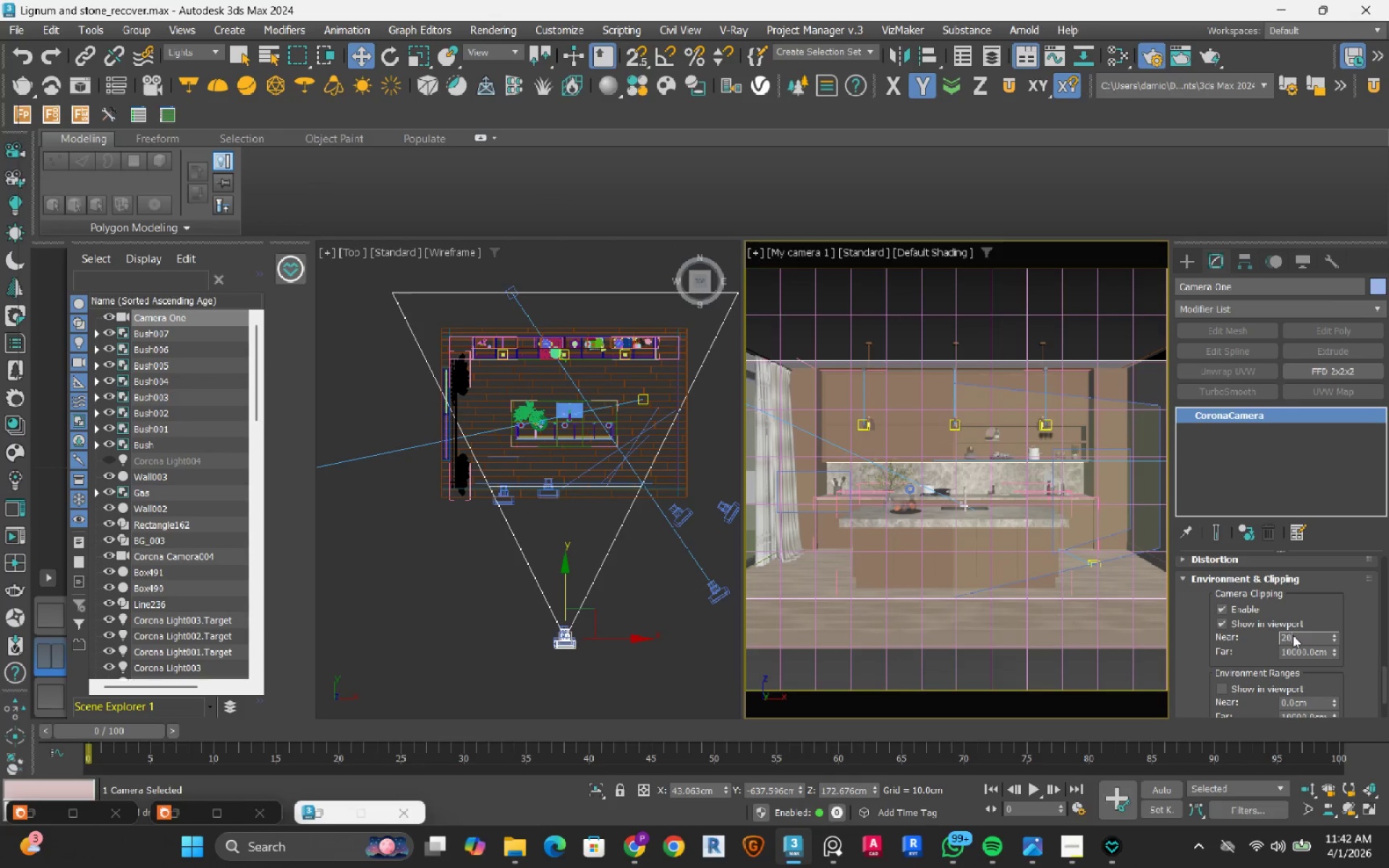 
key(Numpad0)
 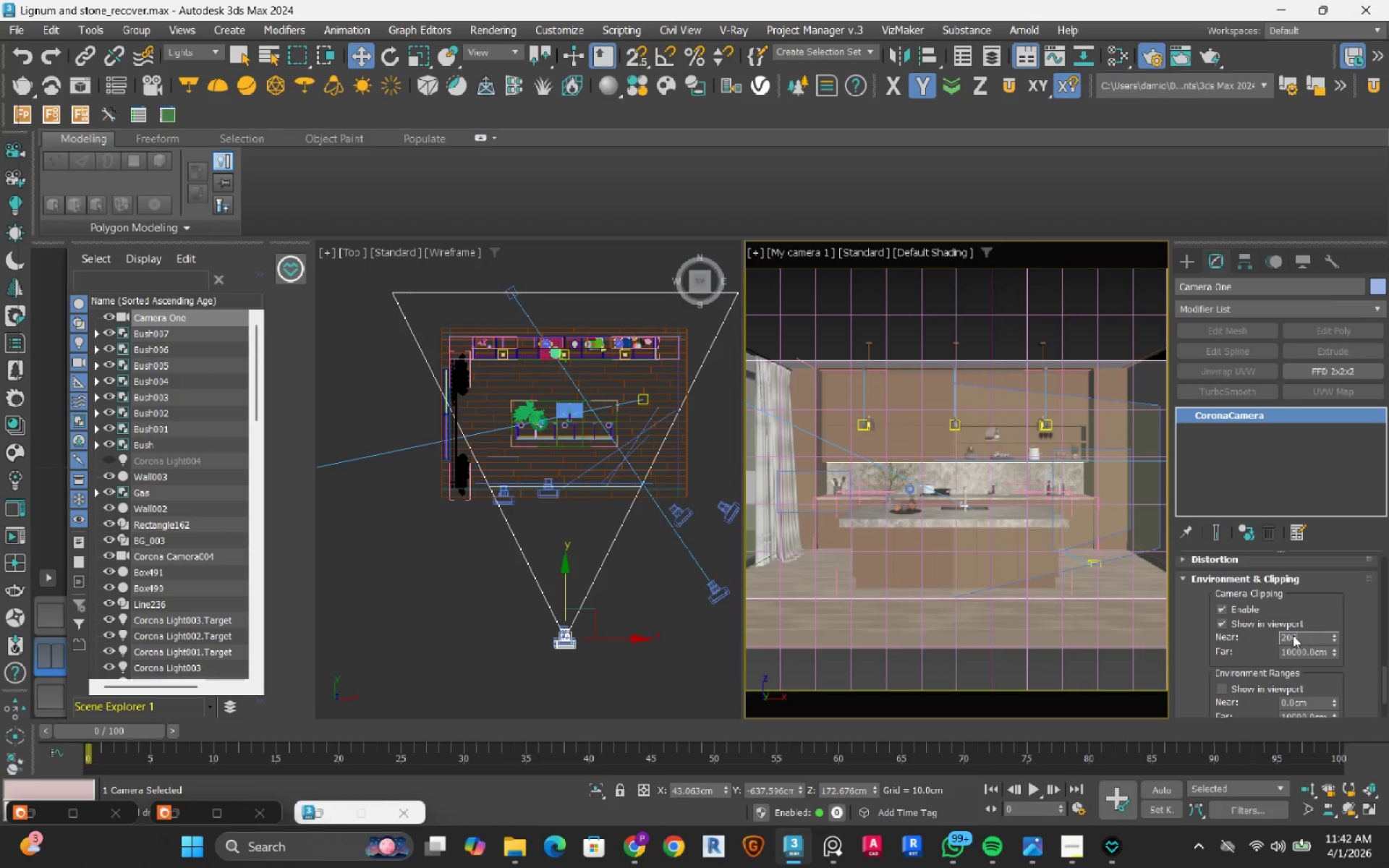 
key(NumpadEnter)
 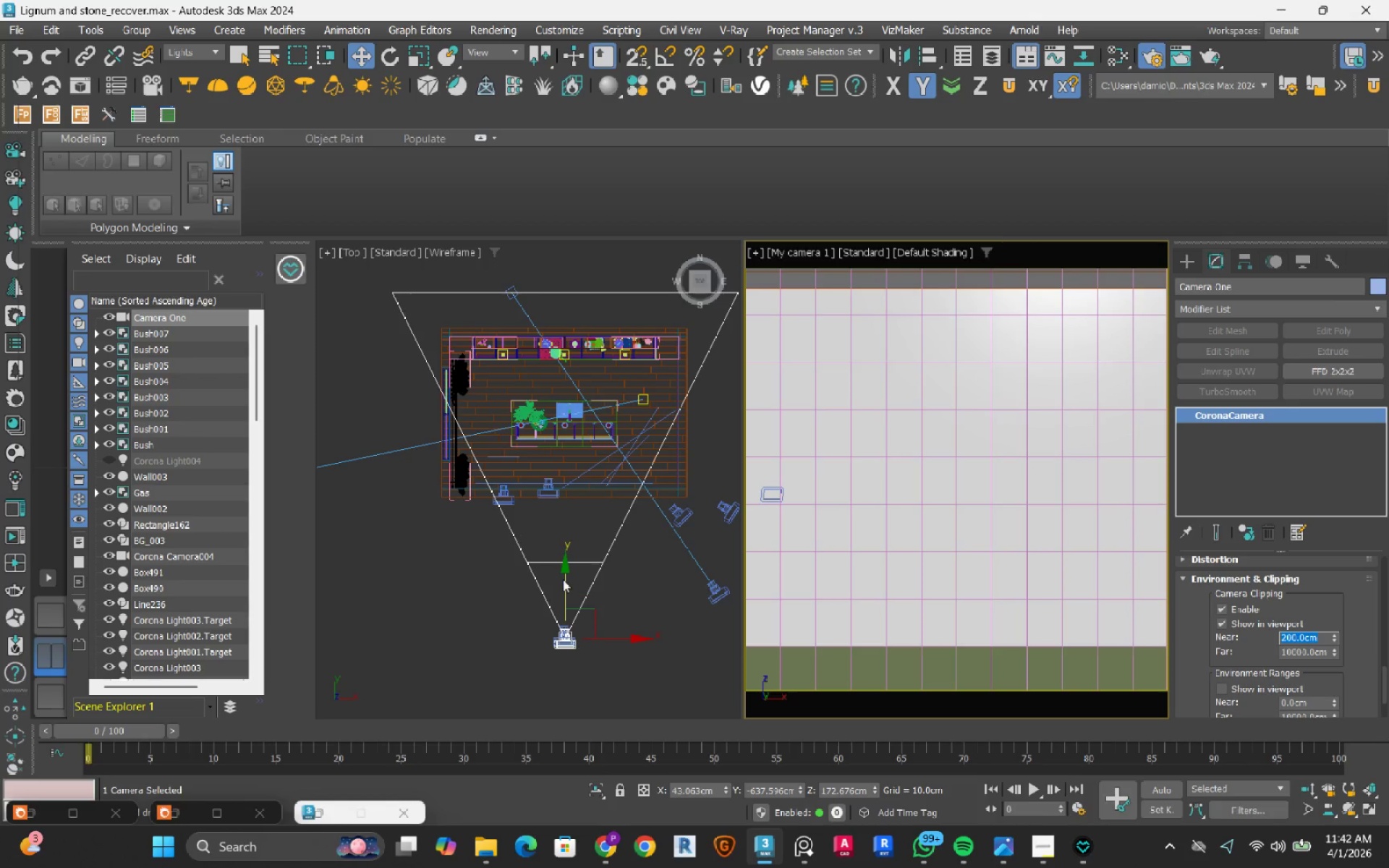 
left_click_drag(start_coordinate=[562, 576], to_coordinate=[572, 517])
 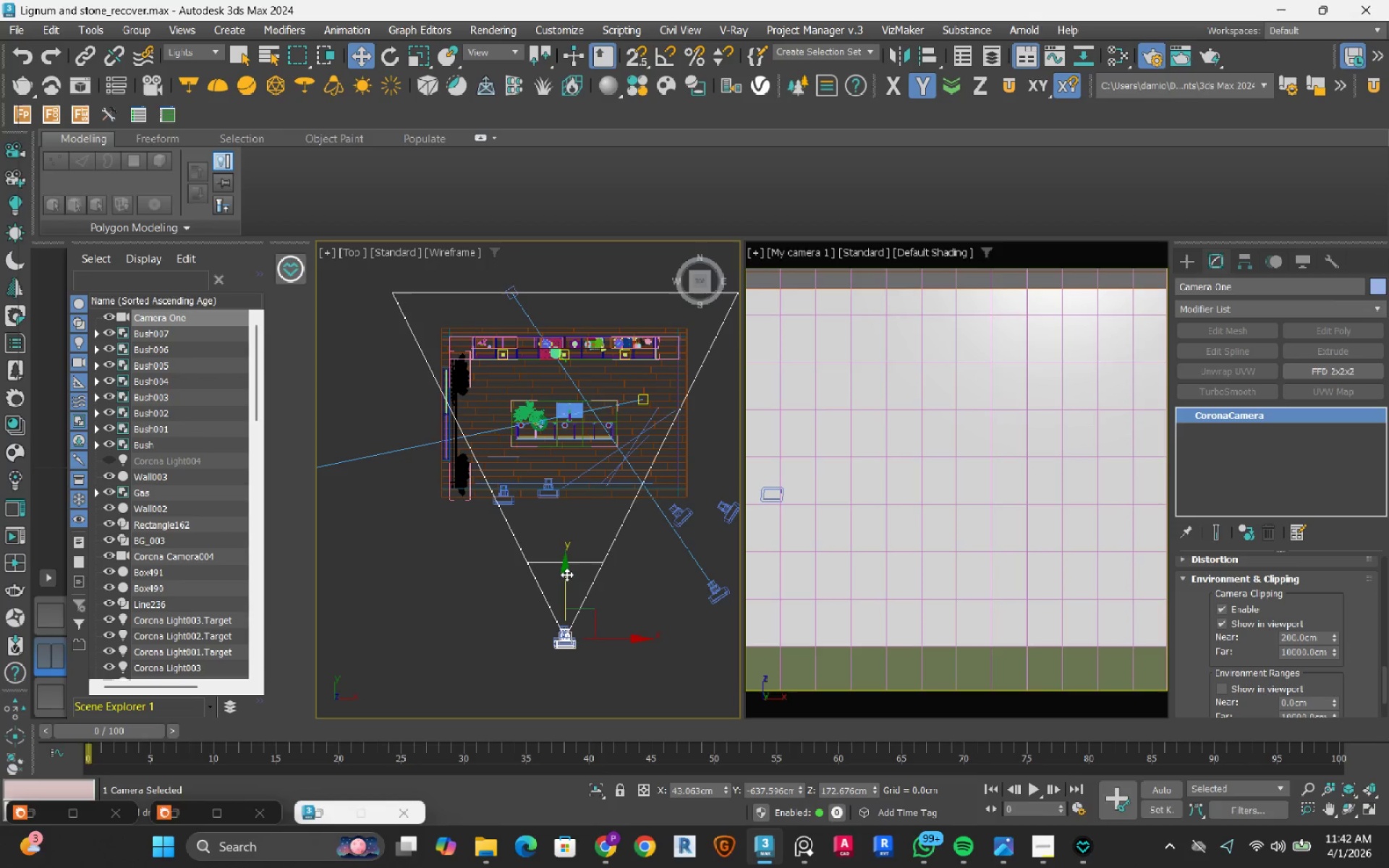 
left_click_drag(start_coordinate=[566, 574], to_coordinate=[551, 495])
 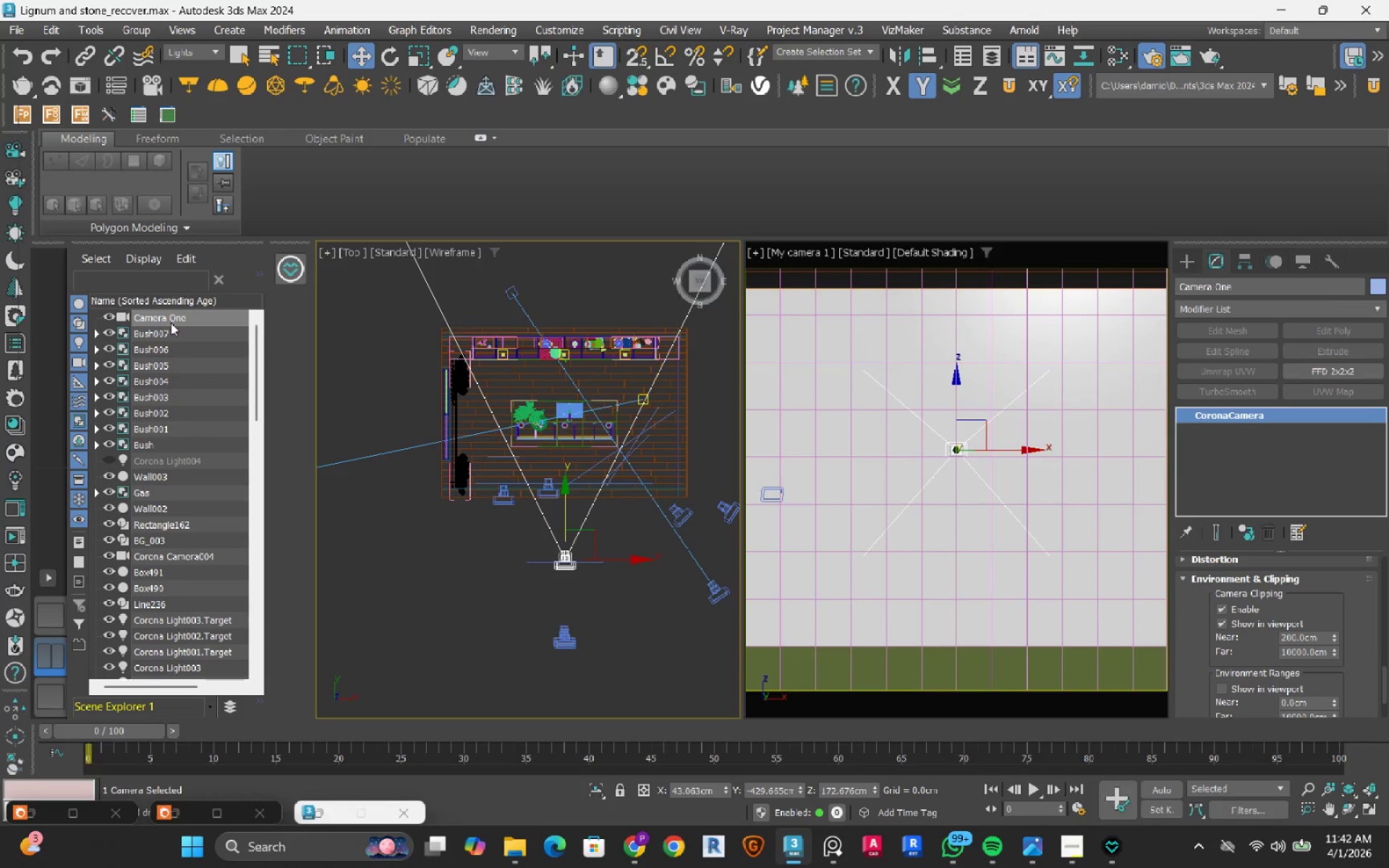 
scroll: coordinate [170, 352], scroll_direction: up, amount: 5.0
 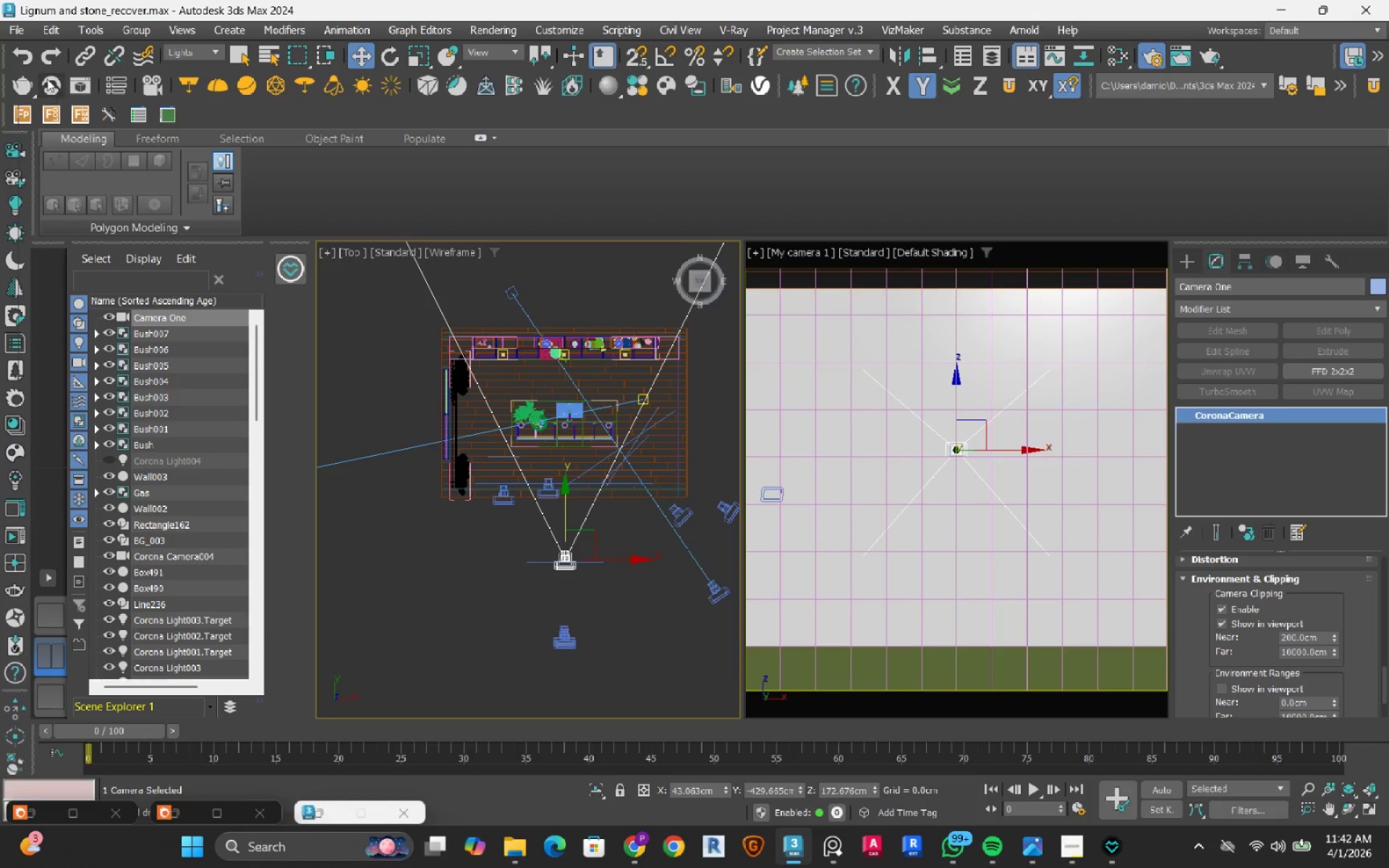 
left_click([31, 61])
 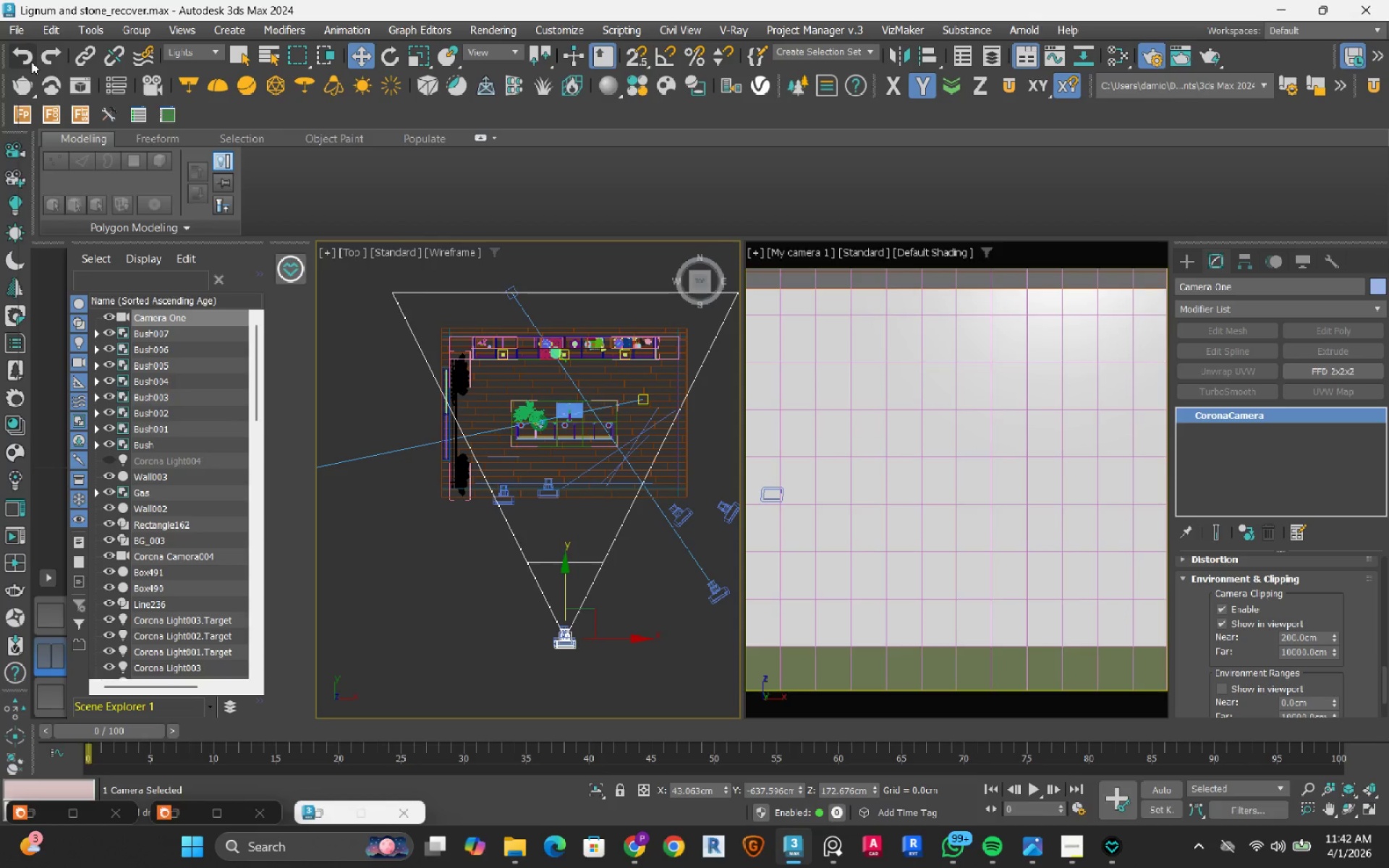 
left_click([31, 61])
 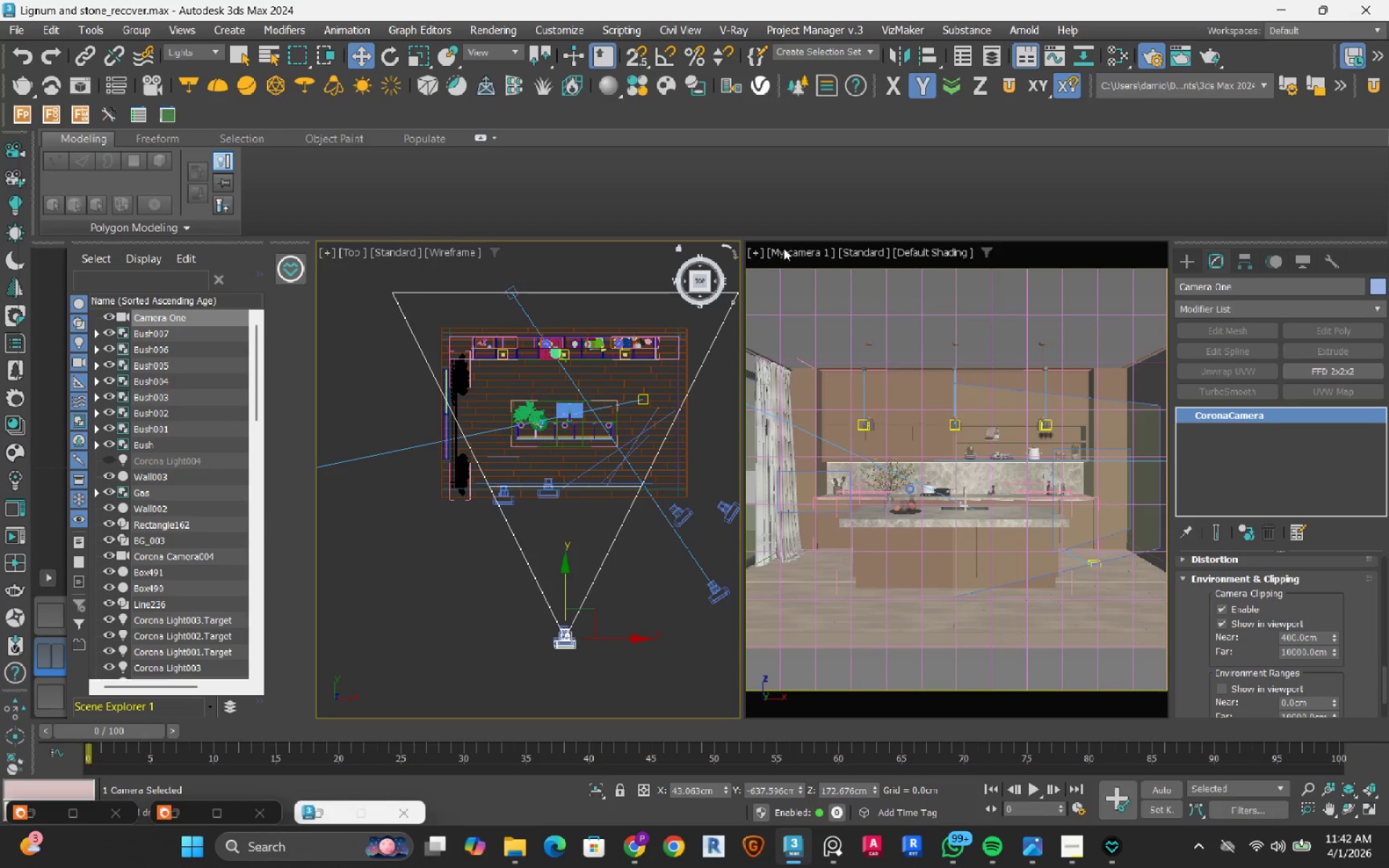 
left_click([786, 248])
 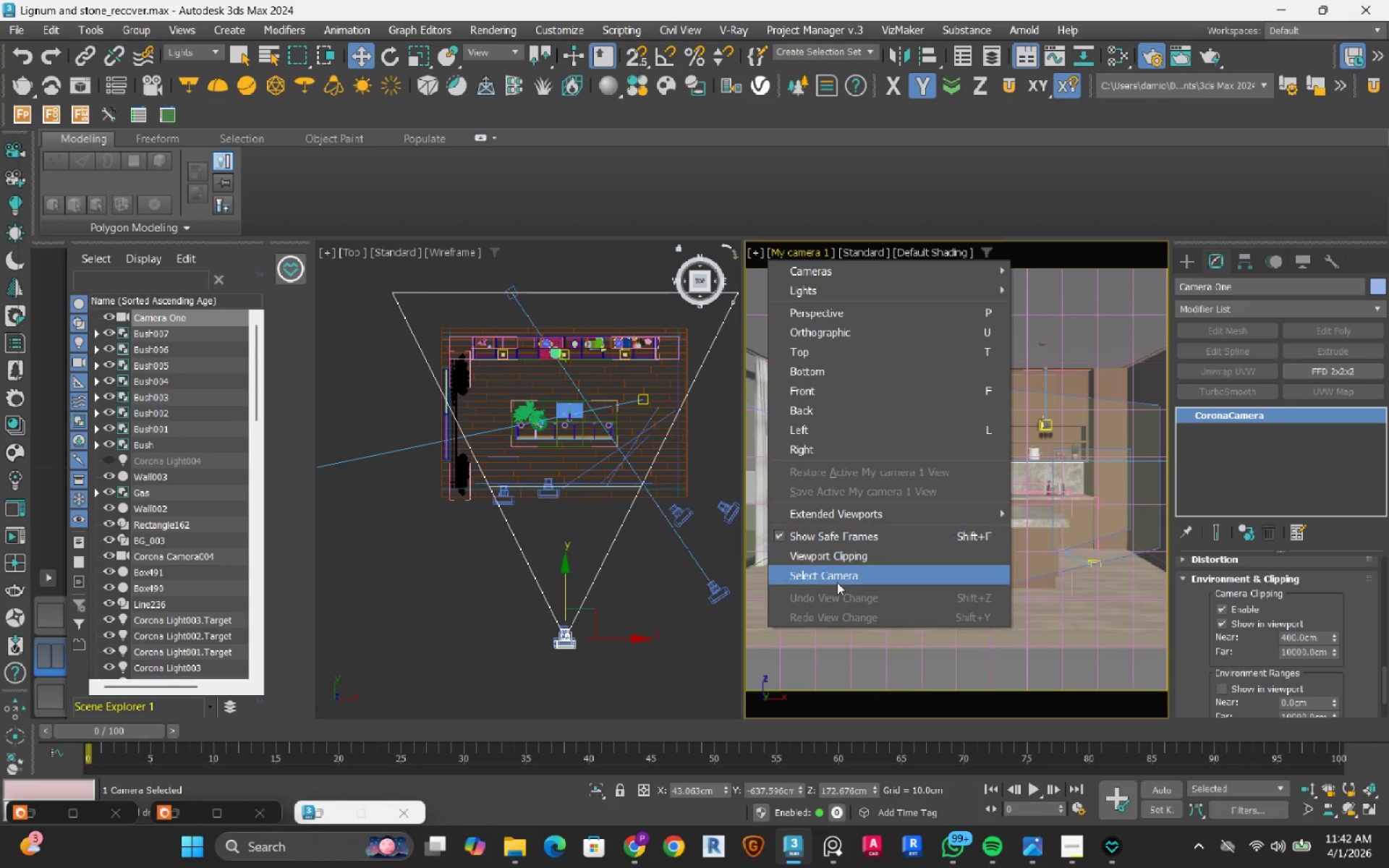 
left_click([837, 582])
 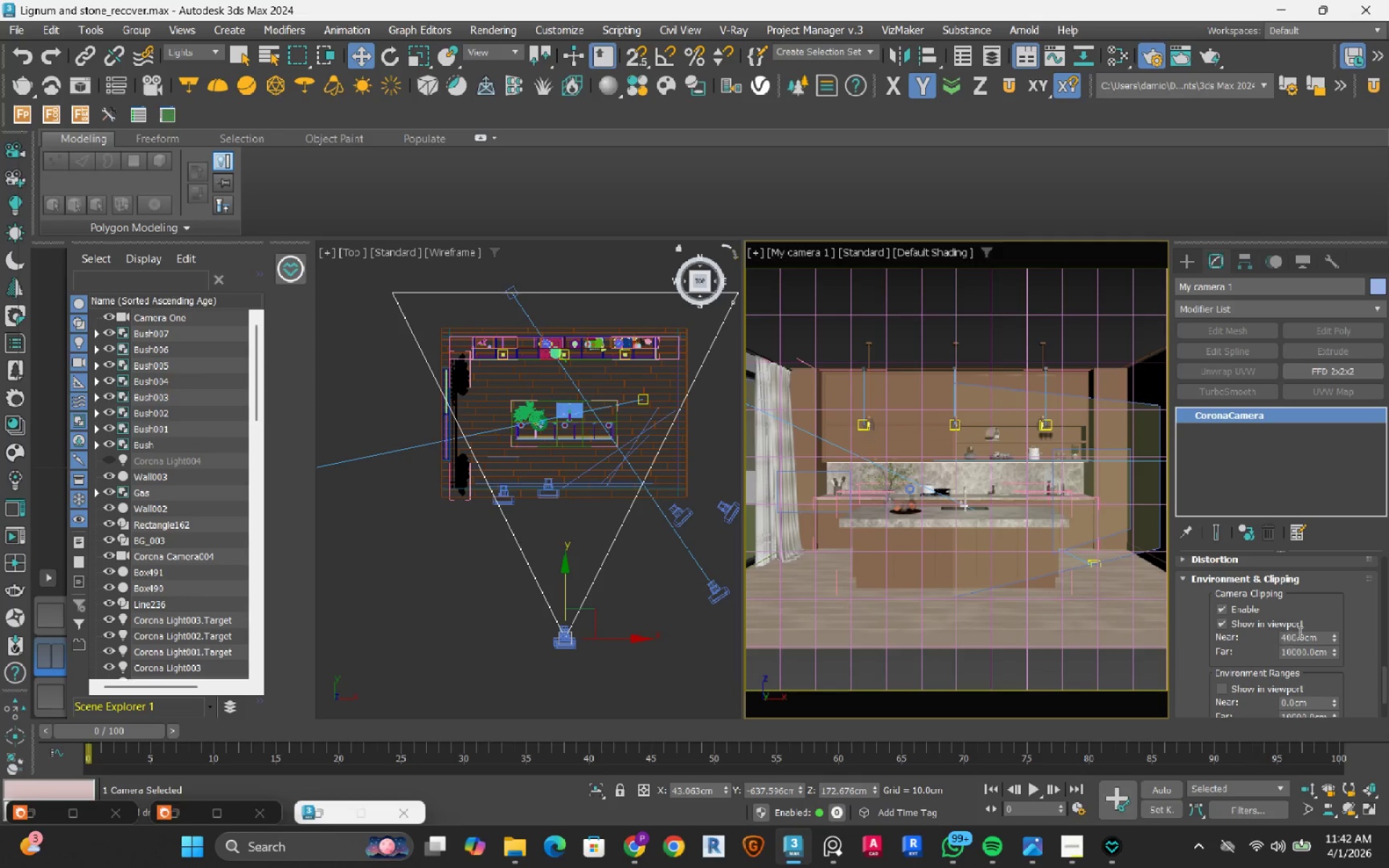 
double_click([1300, 632])
 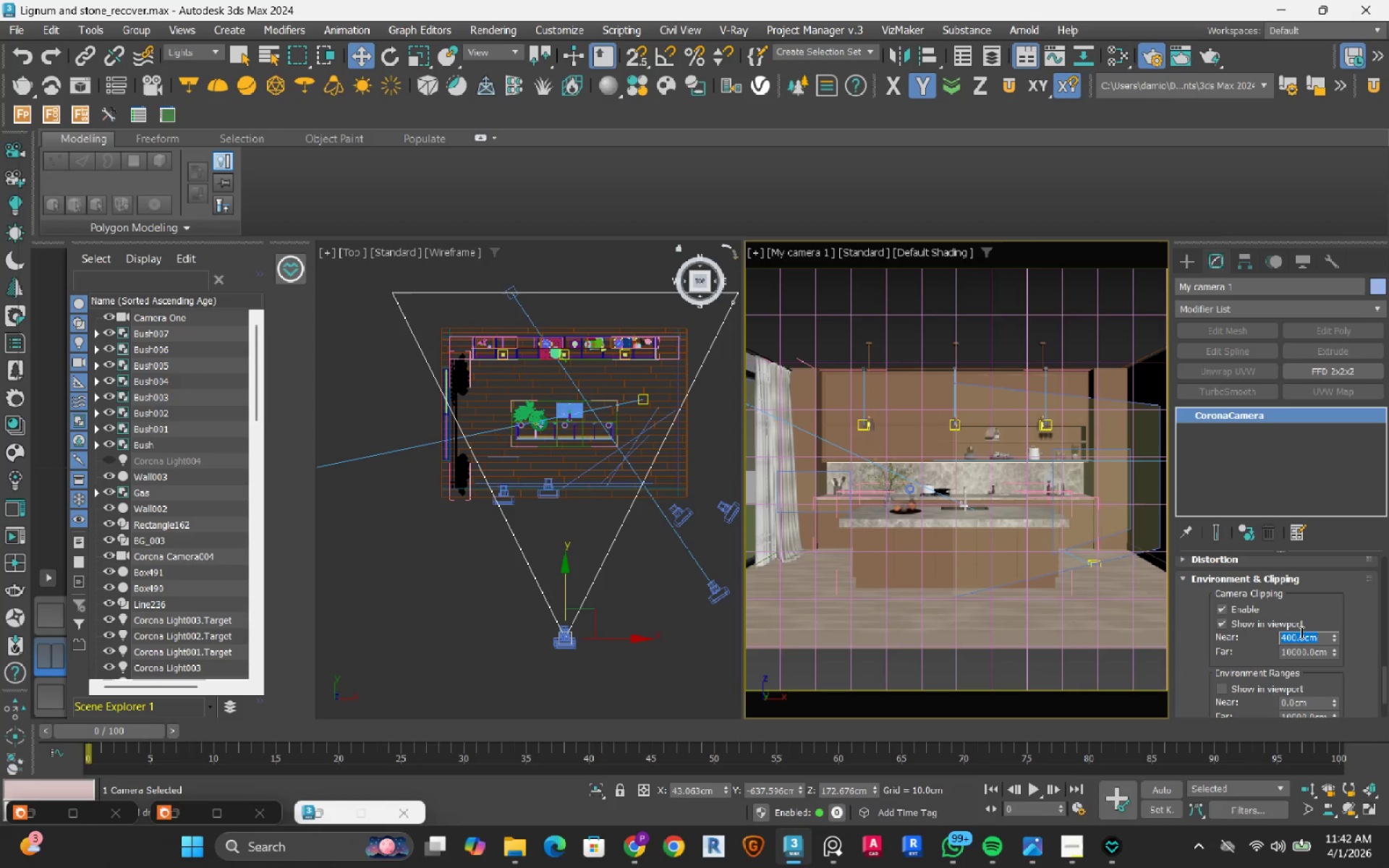 
key(Numpad2)
 